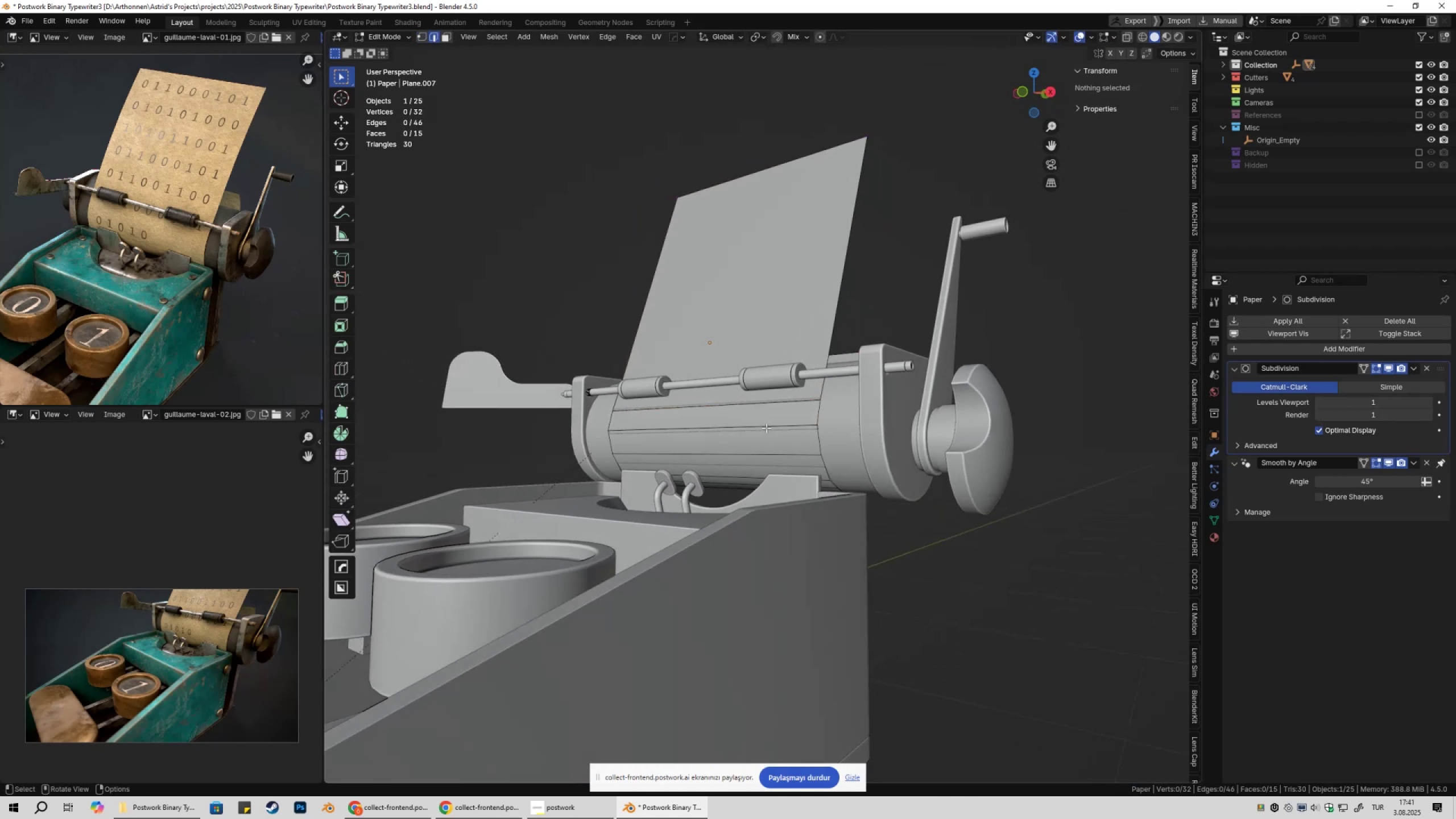 
left_click([766, 428])
 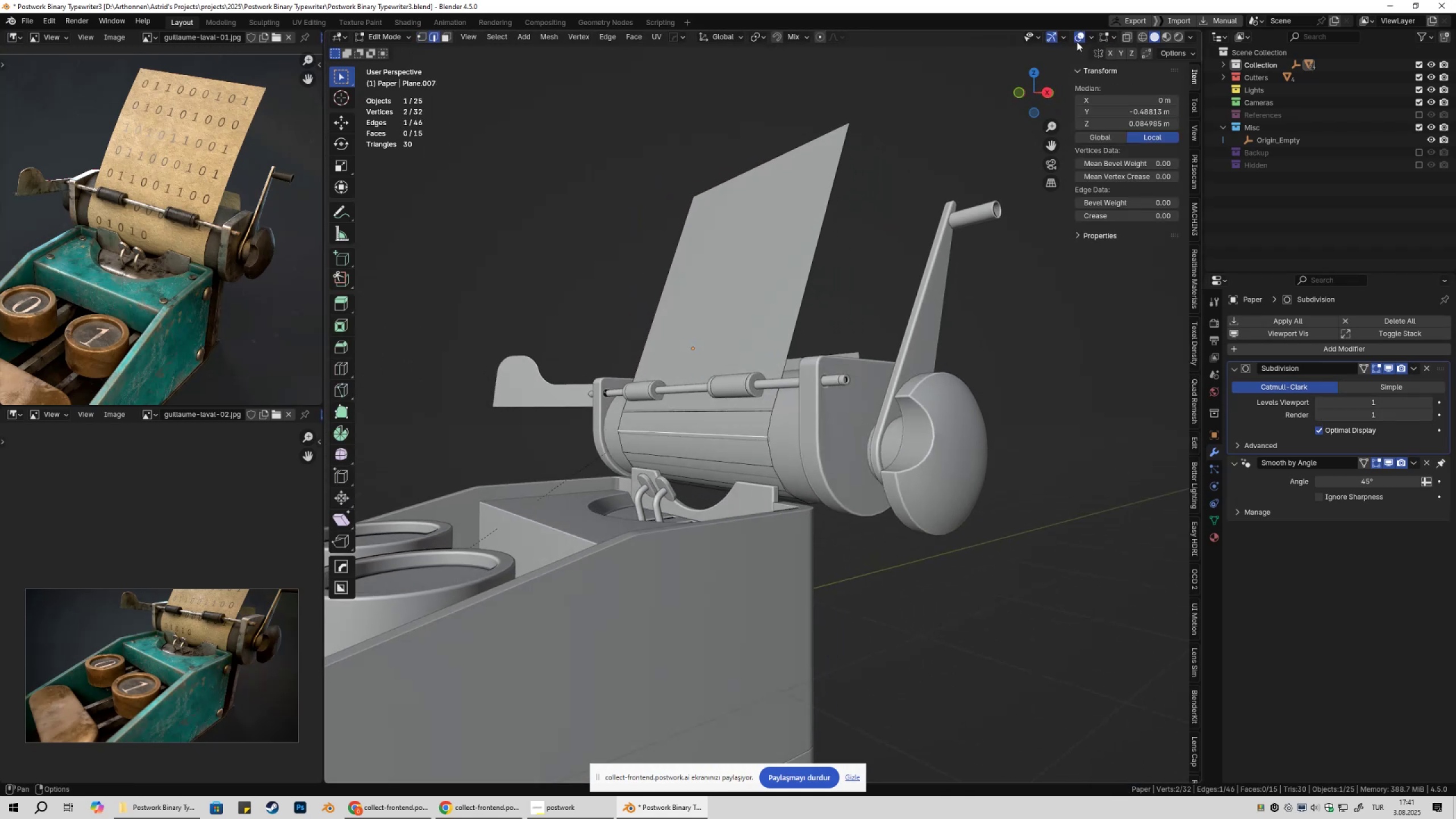 
left_click([1079, 34])
 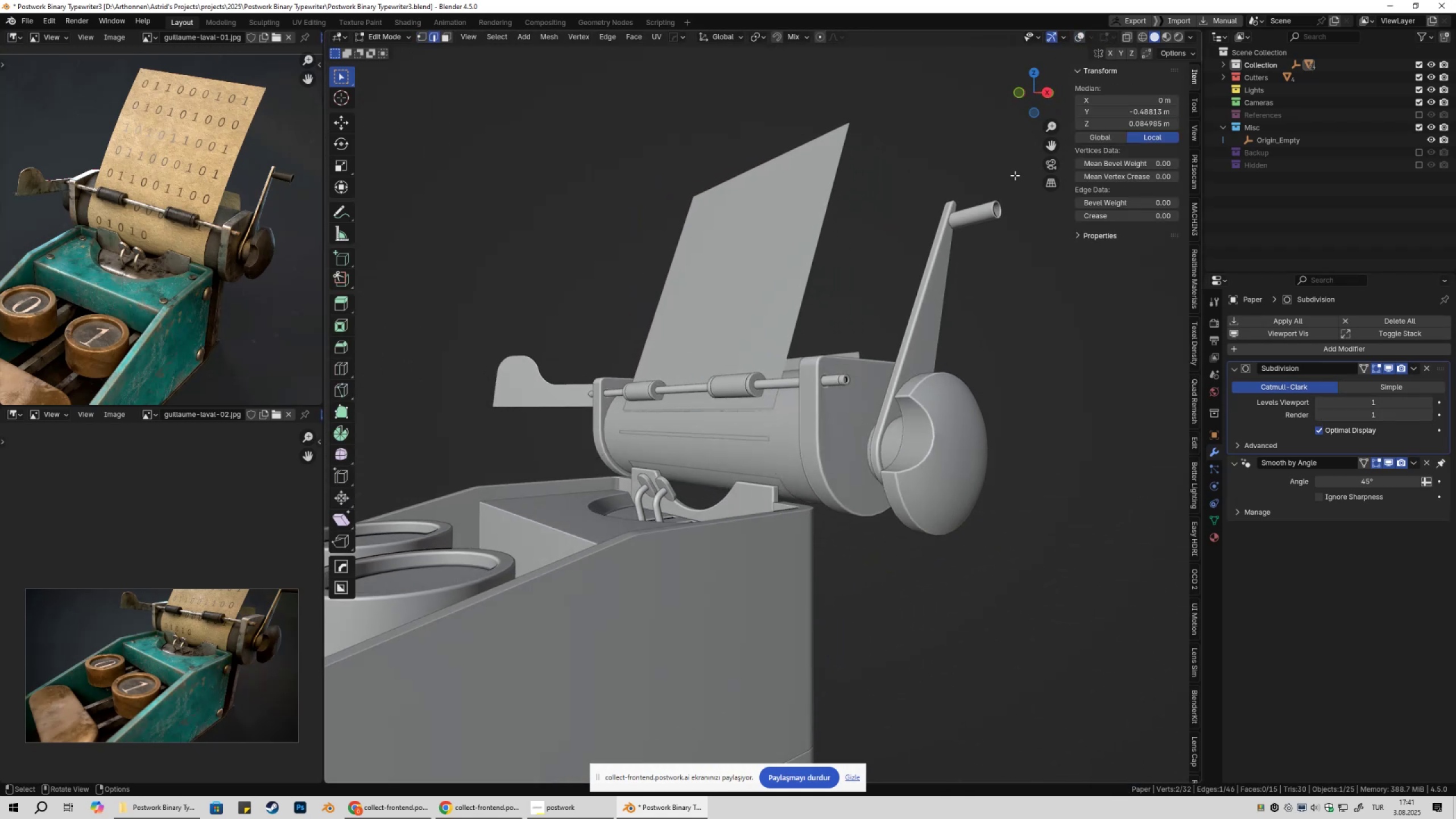 
type(gy)
 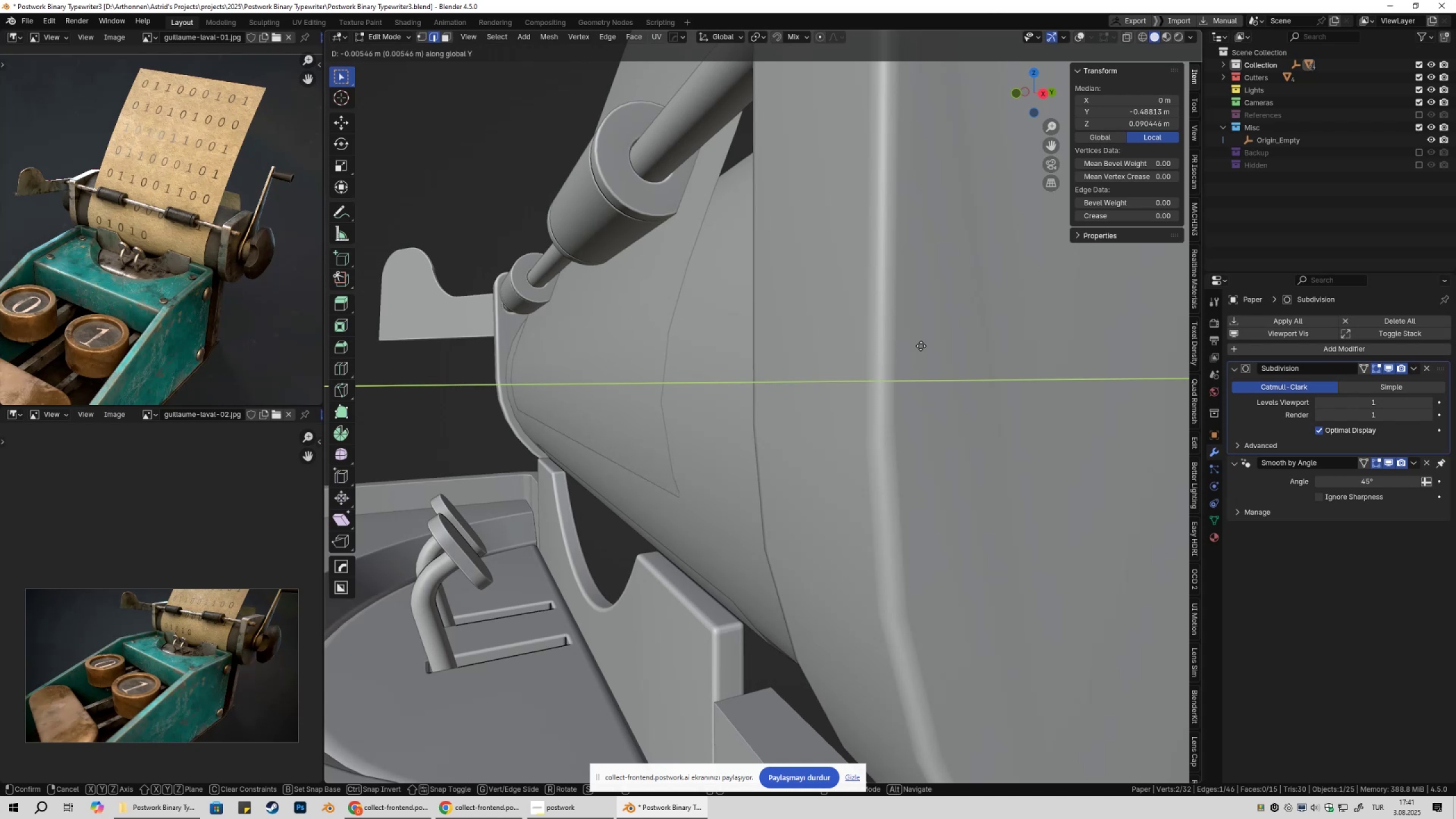 
scroll: coordinate [902, 335], scroll_direction: up, amount: 5.0
 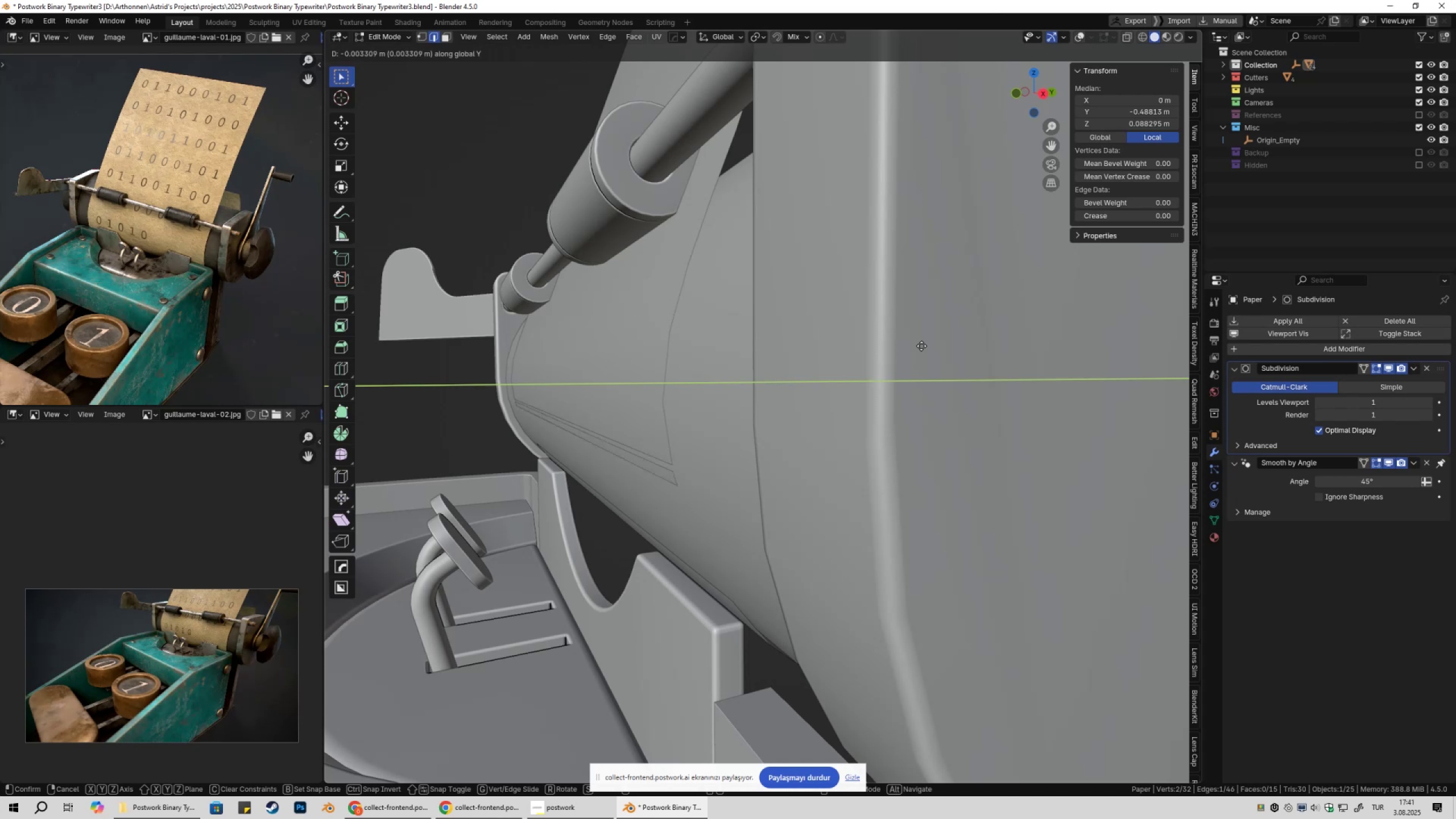 
hold_key(key=ShiftLeft, duration=1.52)
 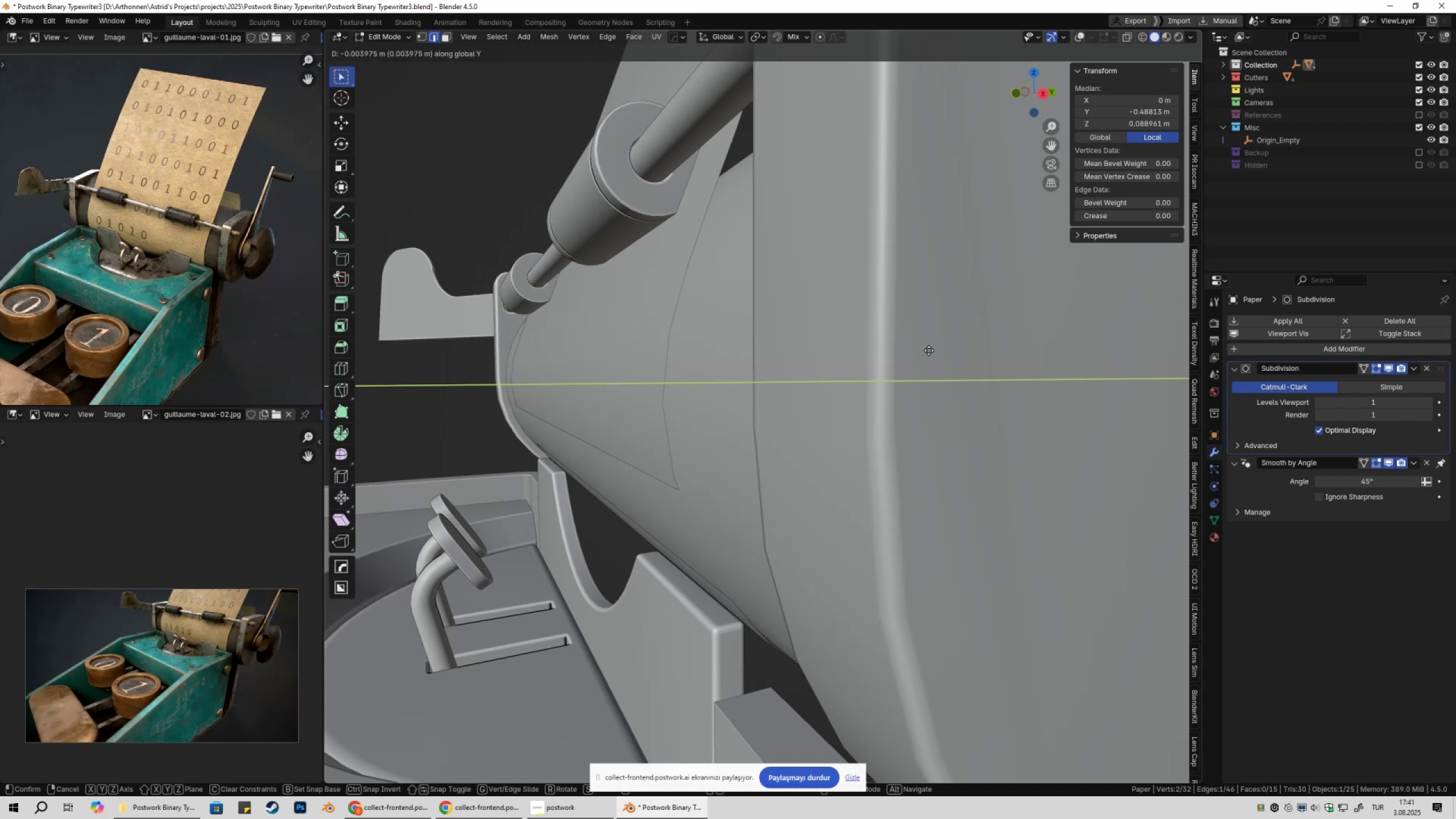 
hold_key(key=ShiftLeft, duration=0.79)
left_click([928, 350])
 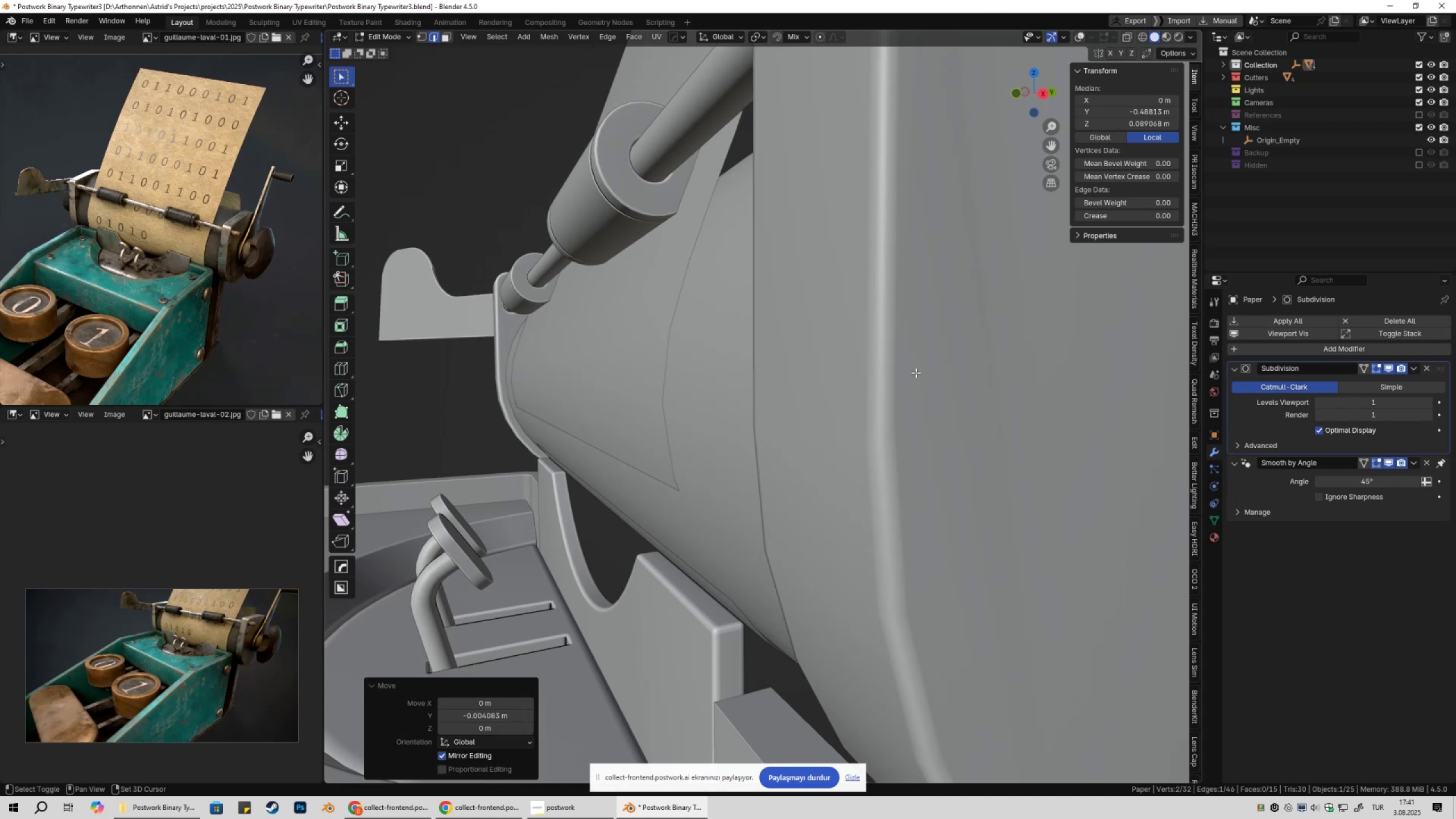 
type(gy)
 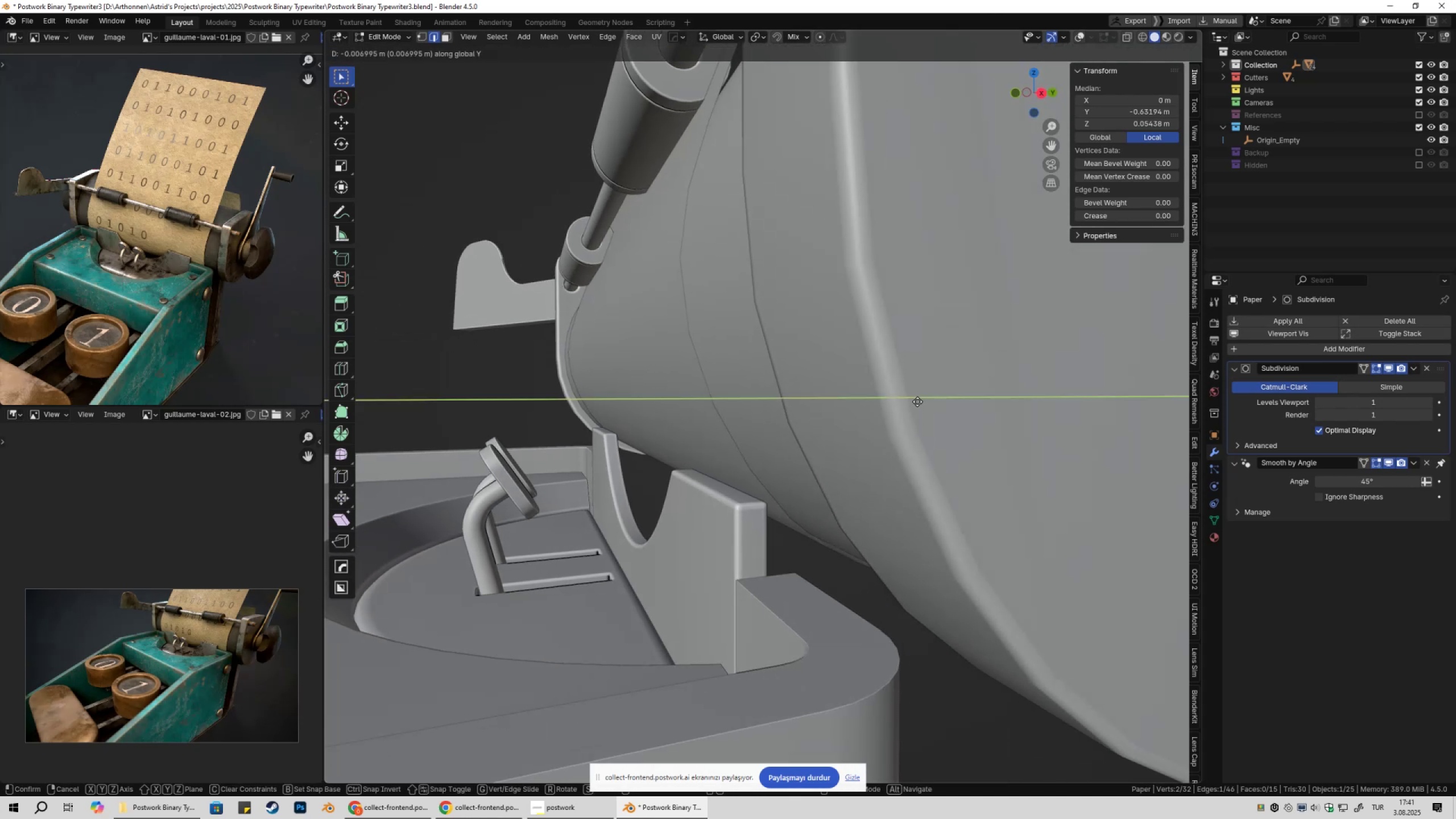 
hold_key(key=ShiftLeft, duration=1.53)
 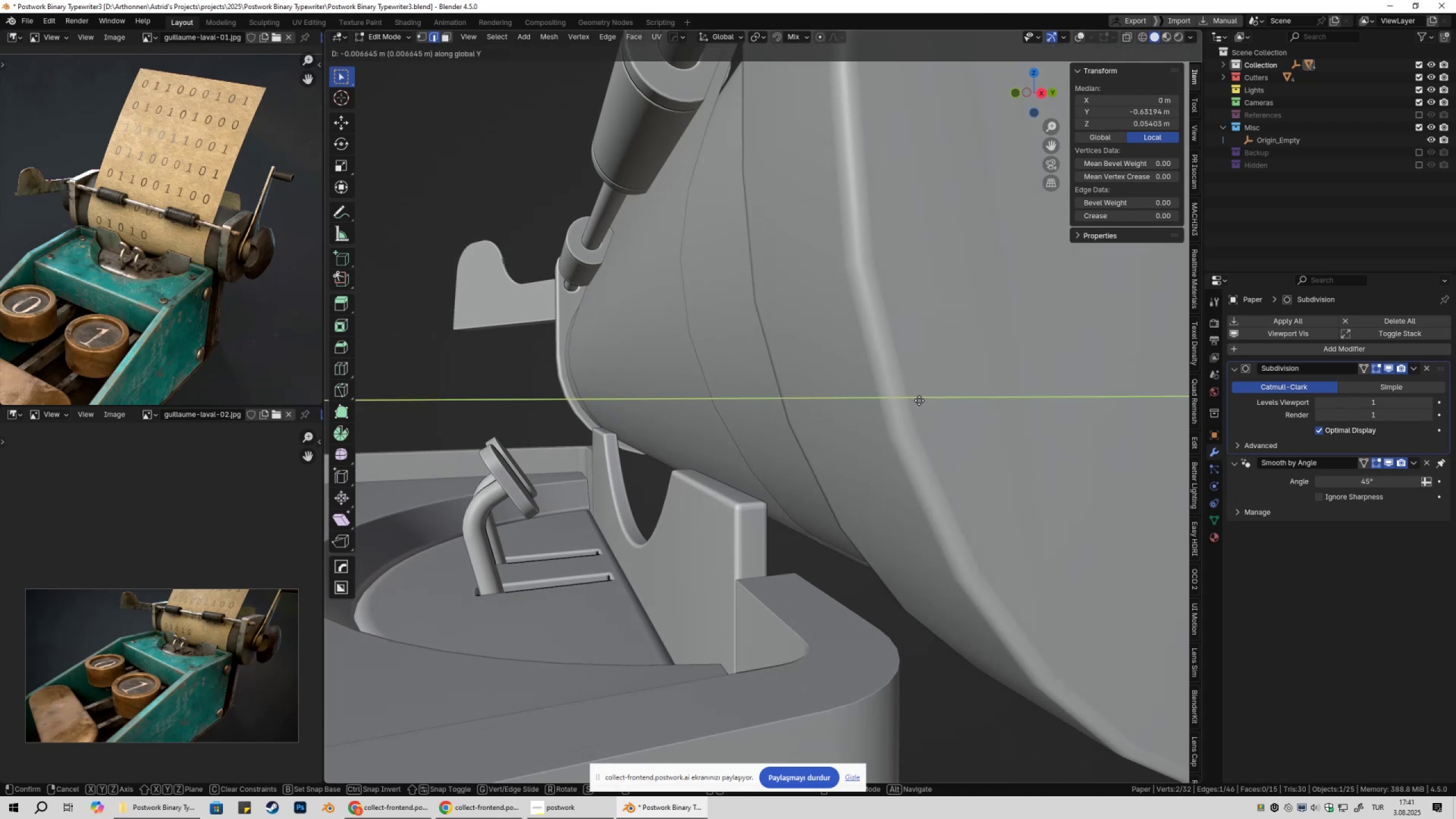 
hold_key(key=ShiftLeft, duration=0.79)
left_click([919, 400])
 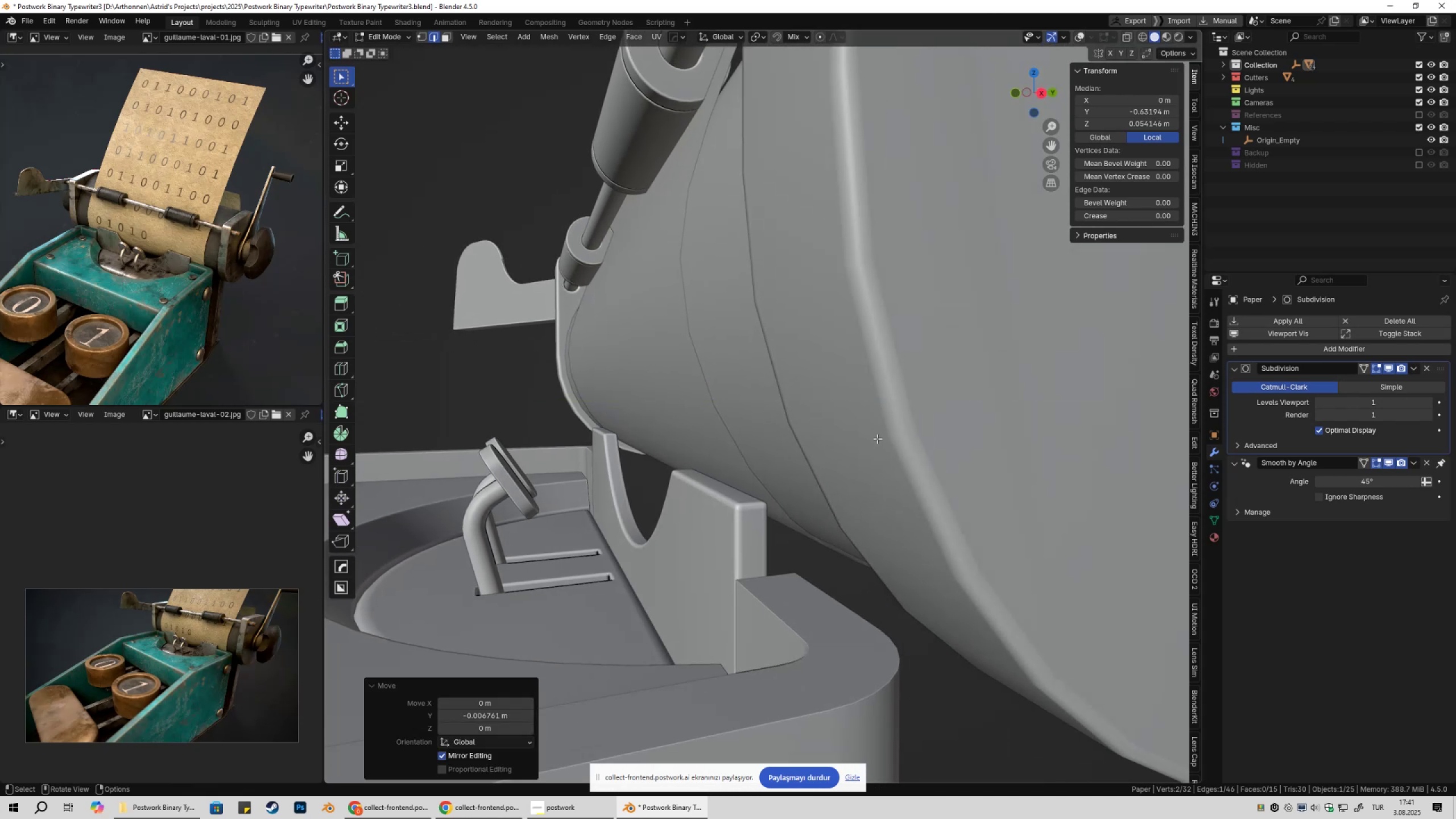 
hold_key(key=ShiftLeft, duration=0.33)
 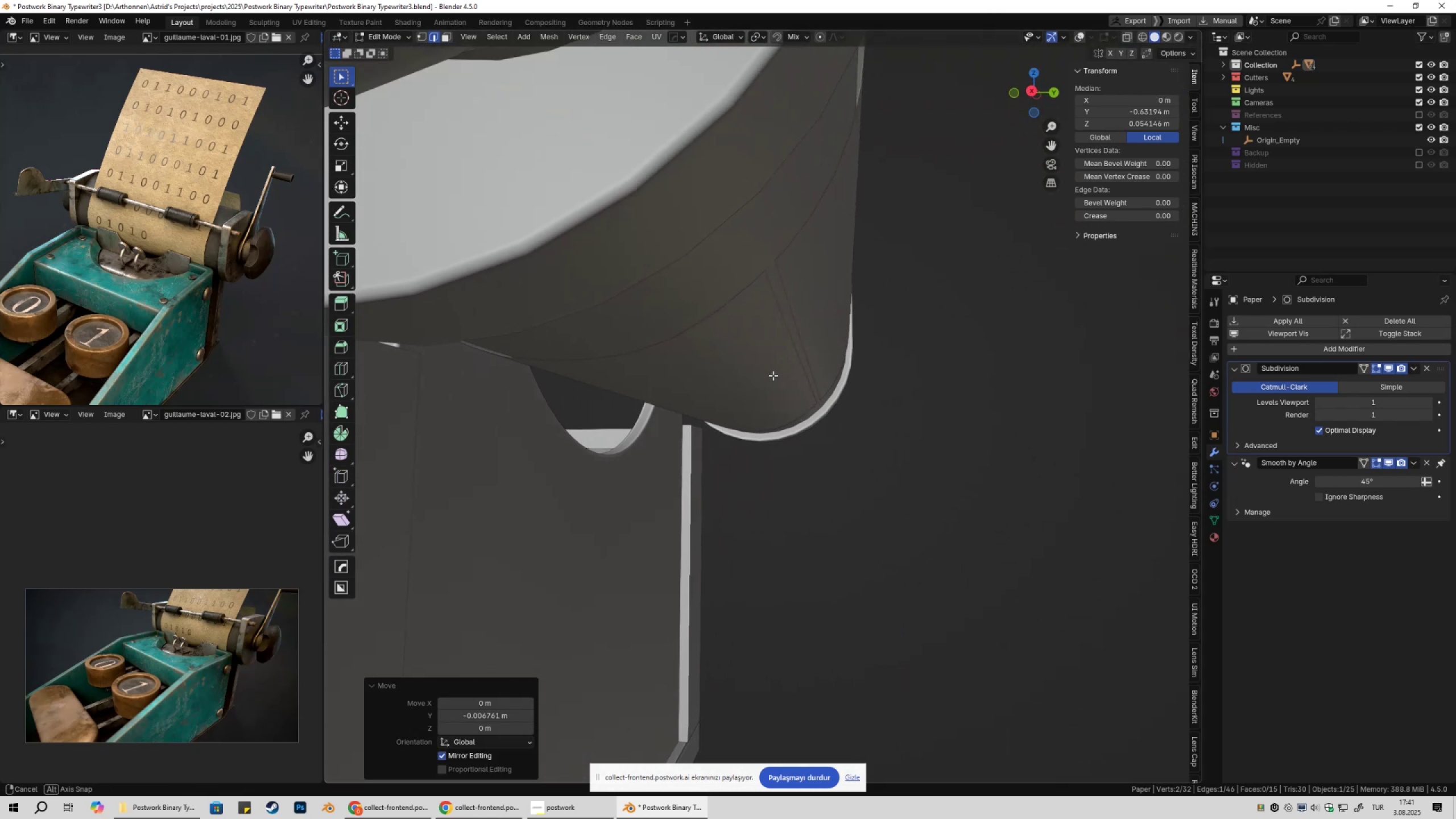 
left_click([771, 340])
 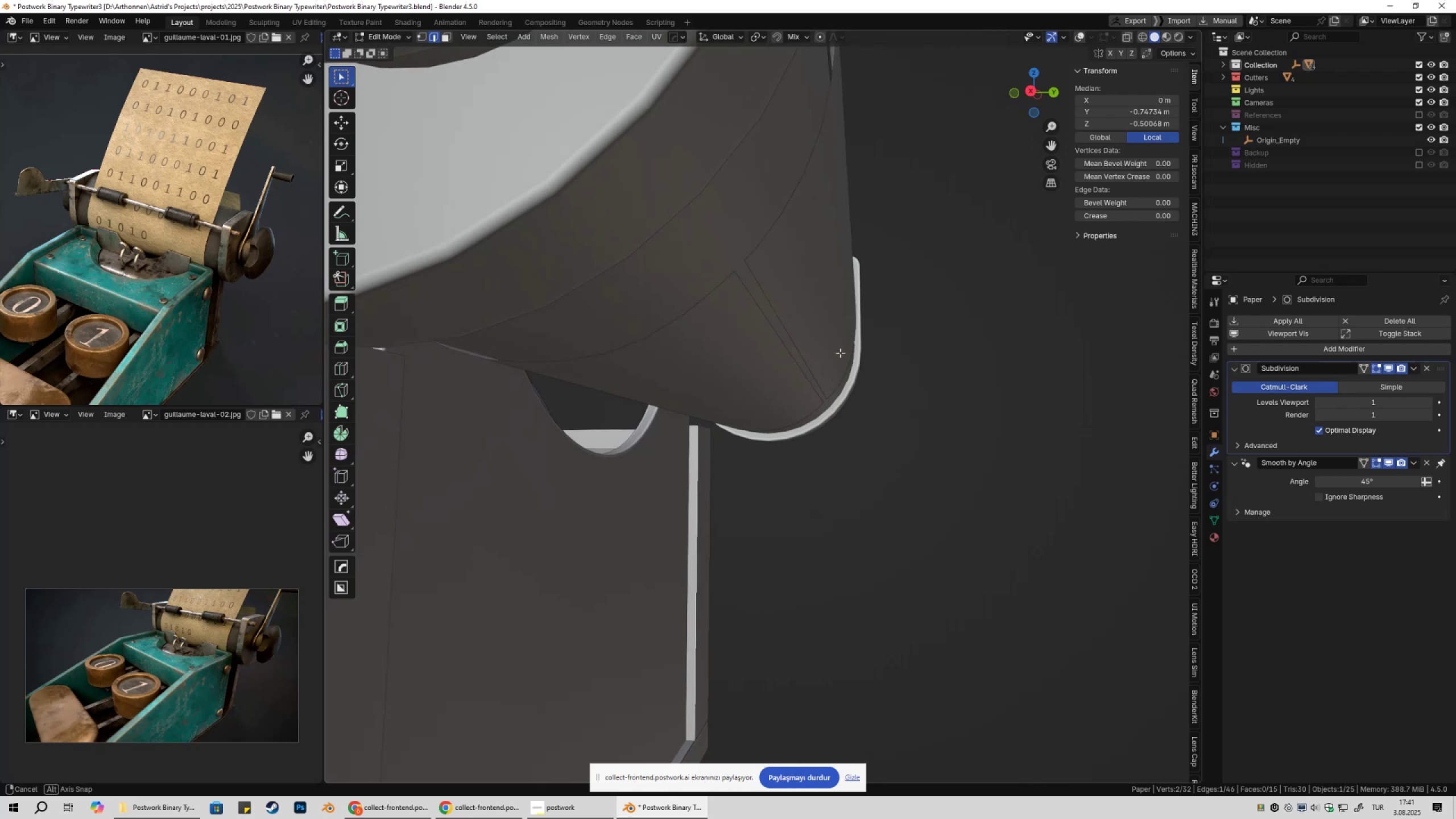 
type(gy)
 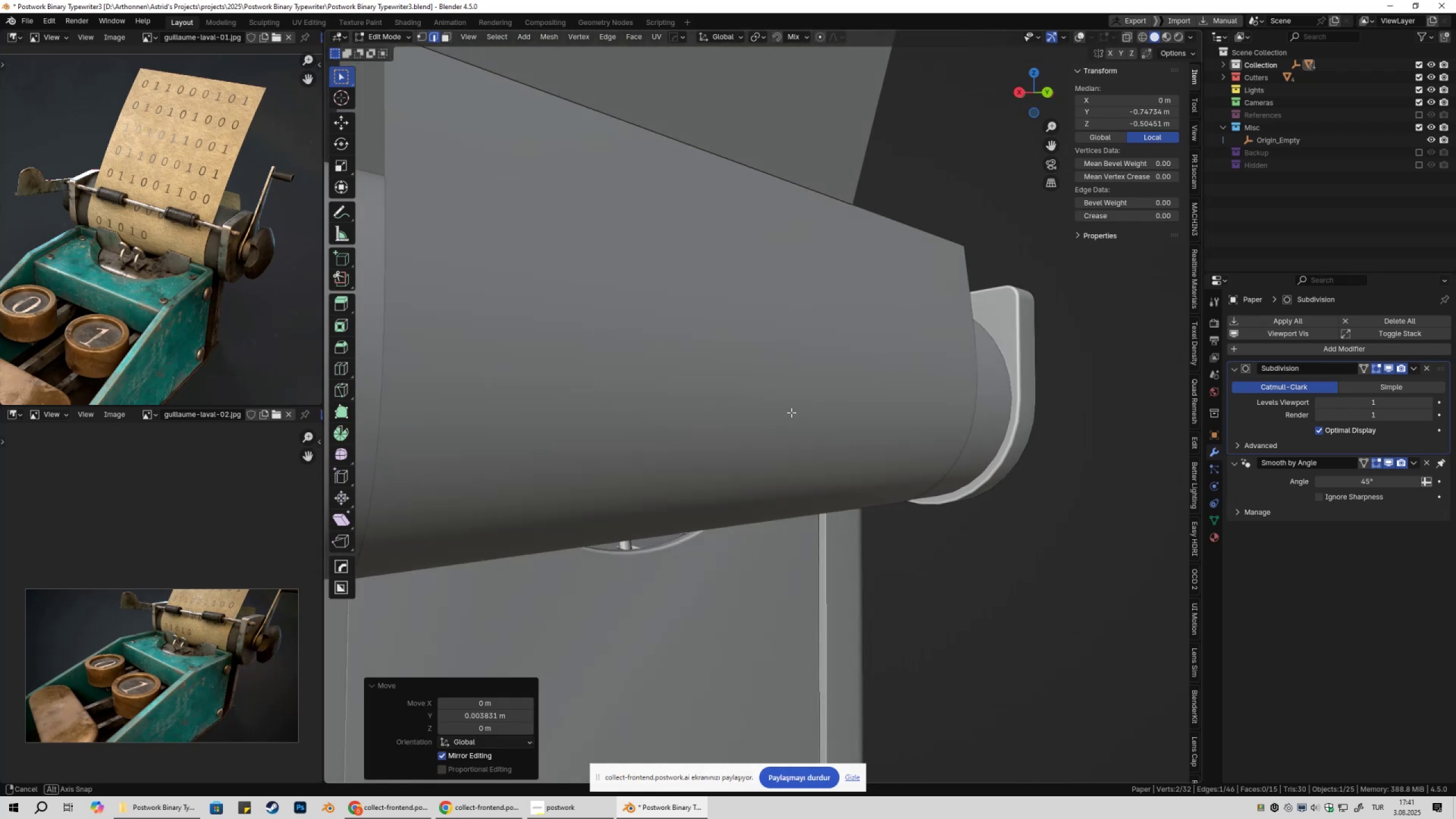 
scroll: coordinate [917, 432], scroll_direction: down, amount: 6.0
 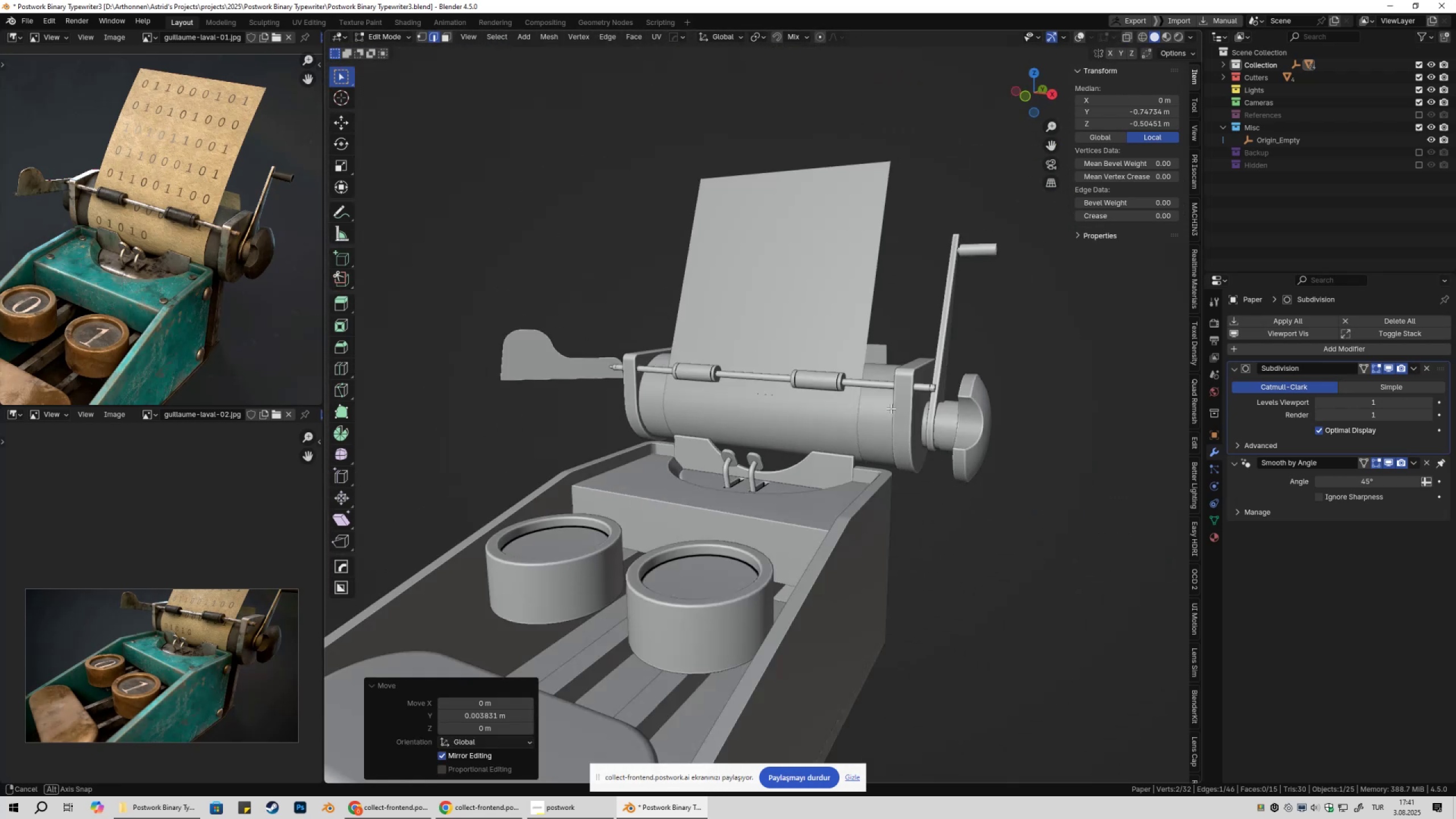 
key(Tab)
 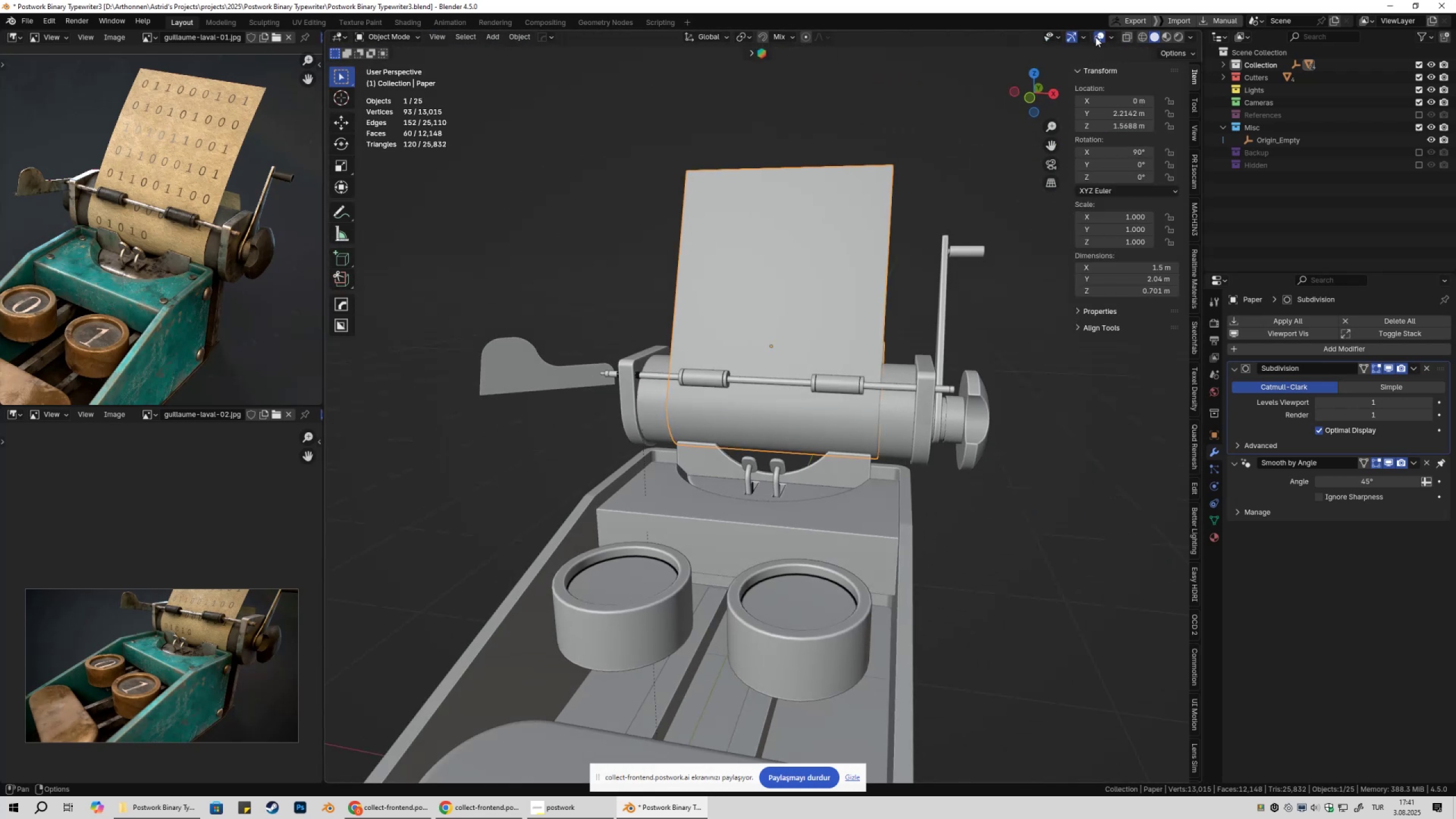 
double_click([810, 246])
 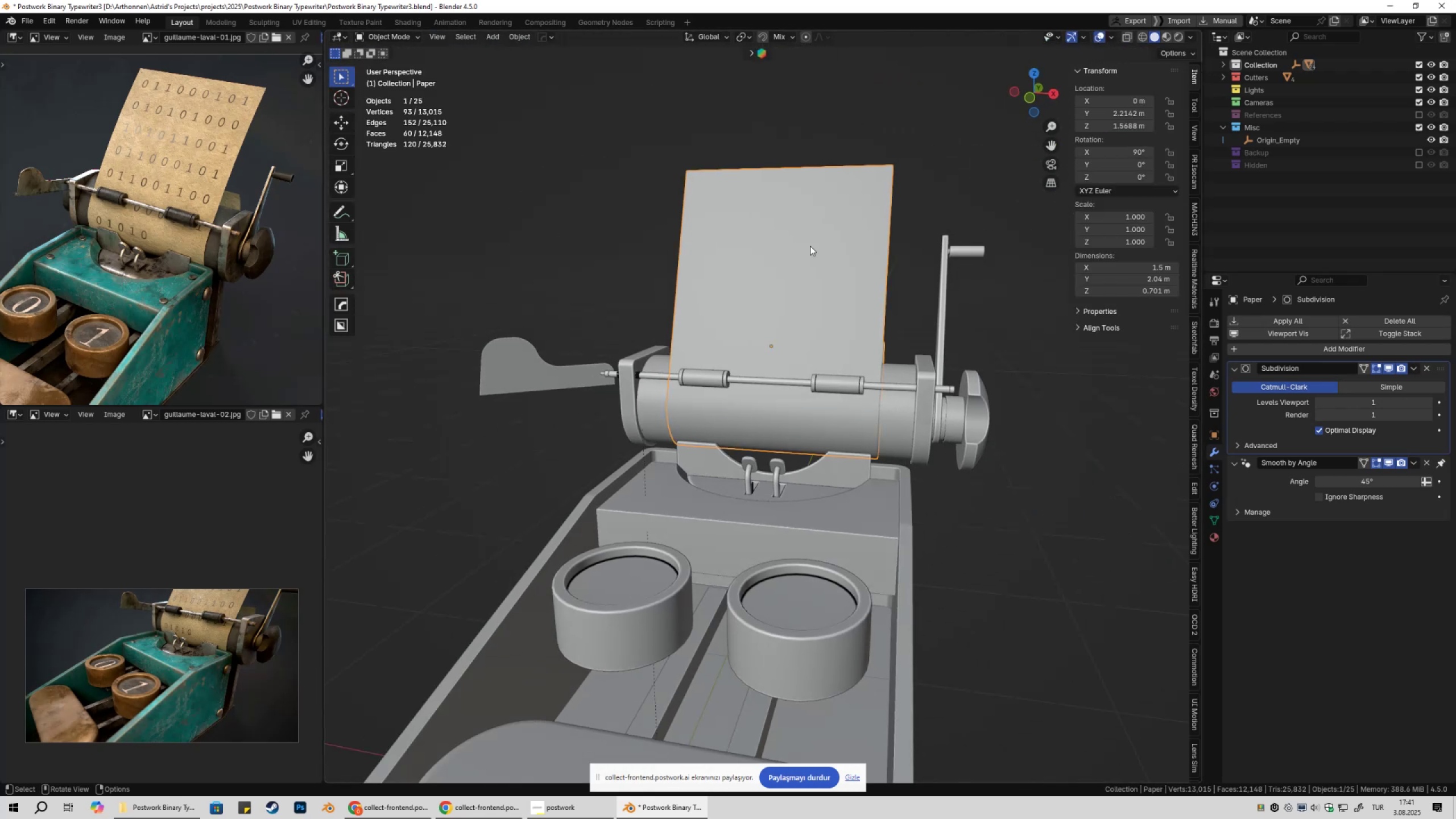 
key(F2)
 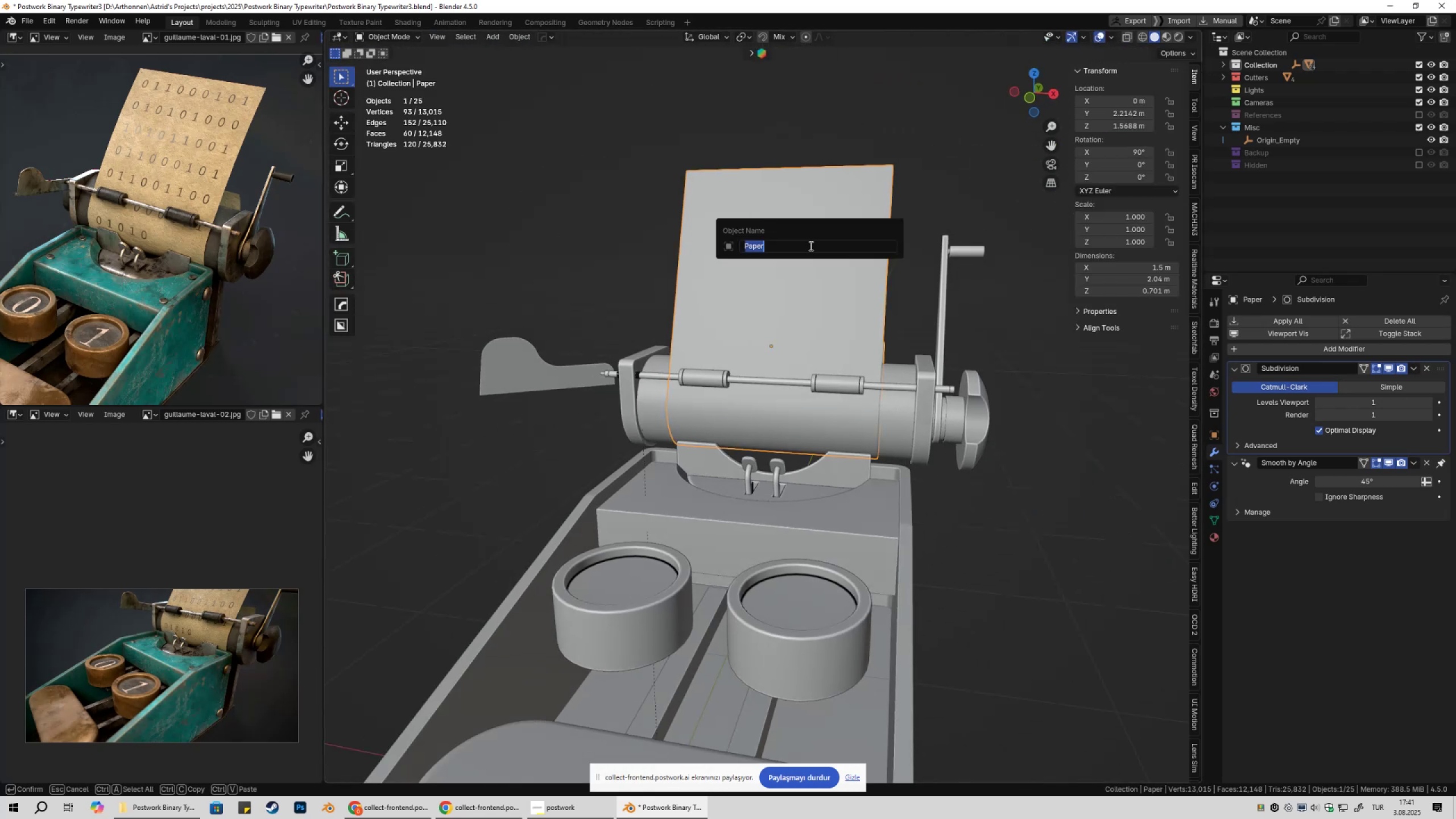 
key(Escape)
 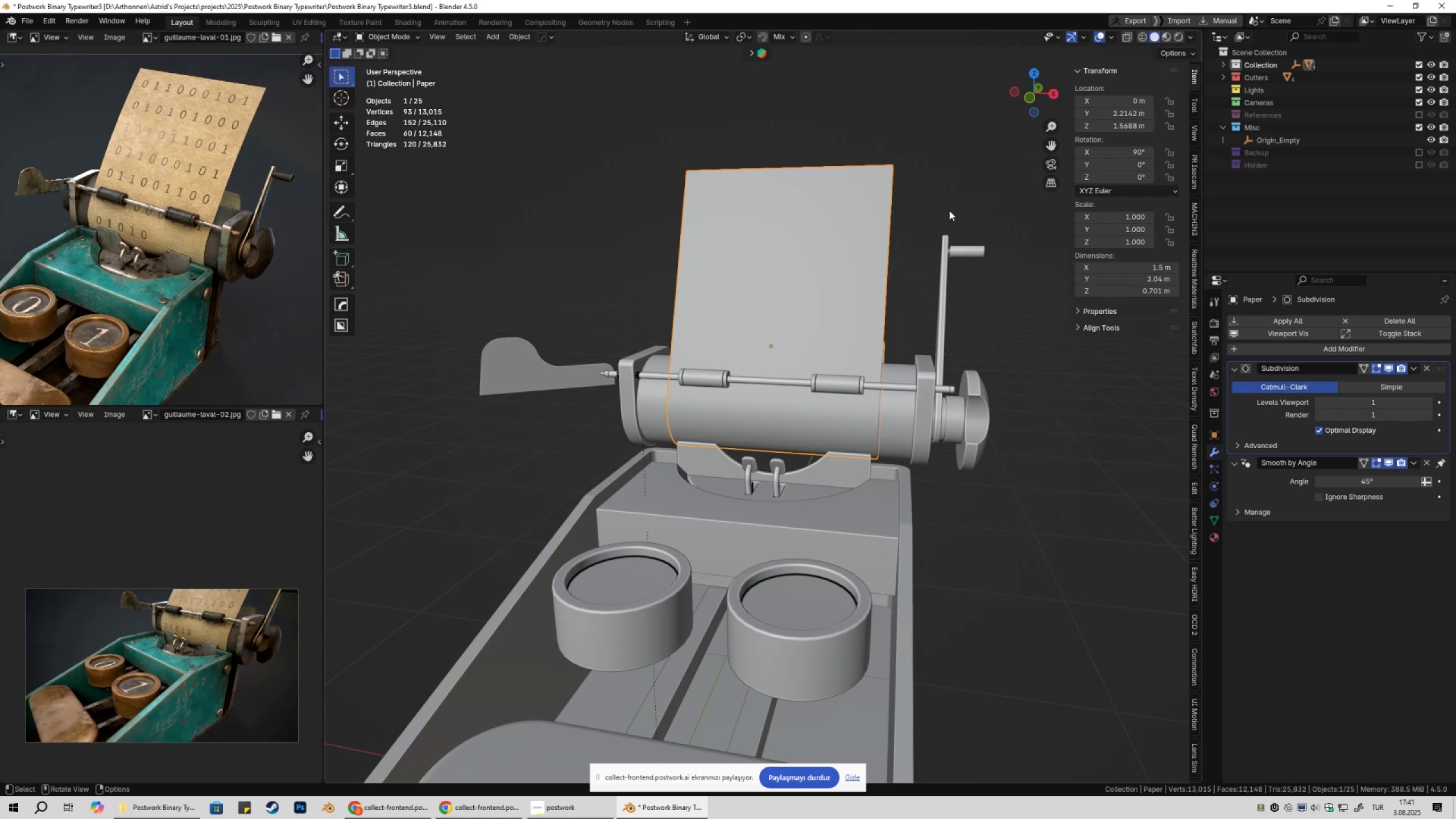 
left_click([950, 210])
 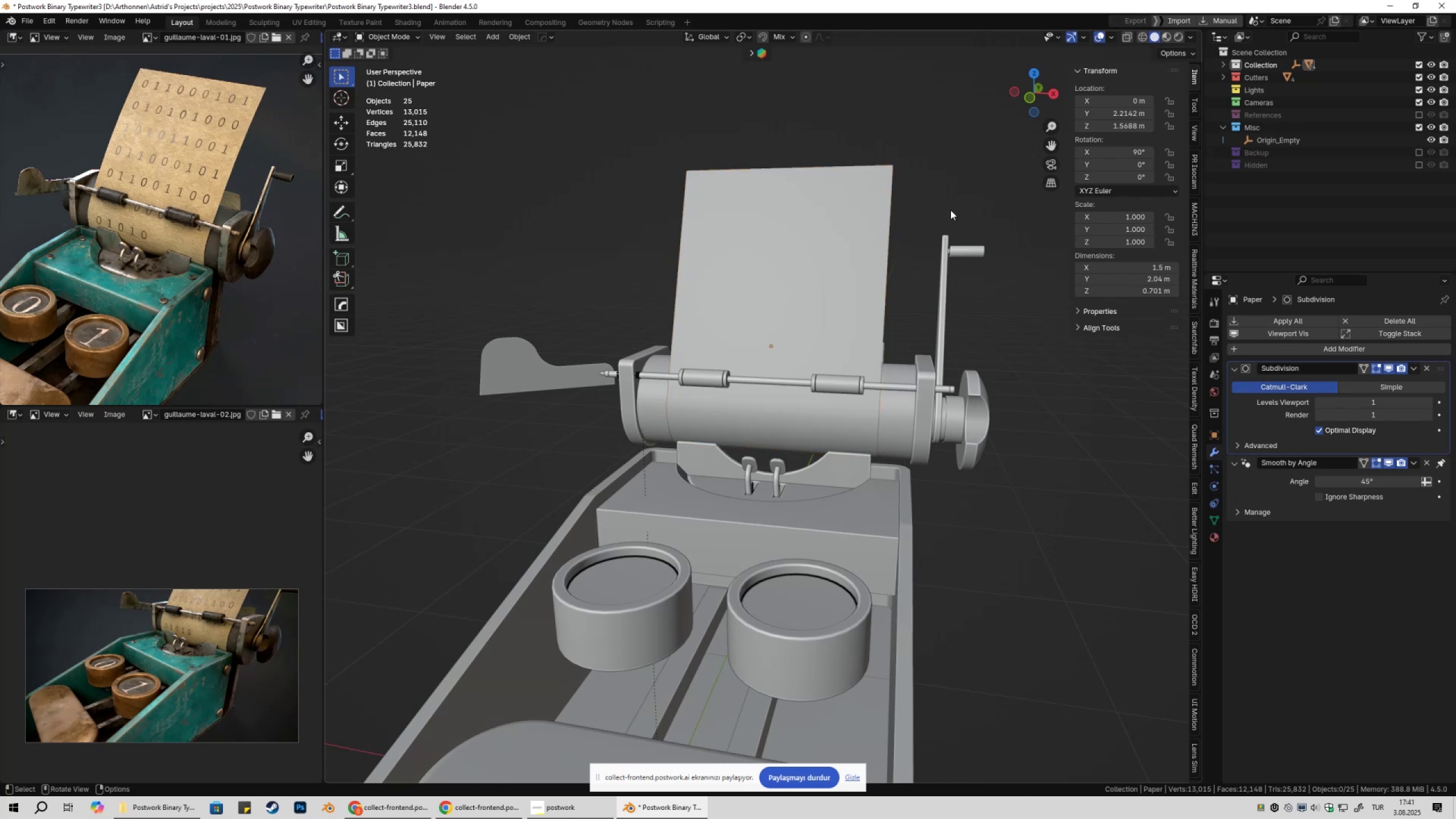 
scroll: coordinate [948, 230], scroll_direction: down, amount: 3.0
 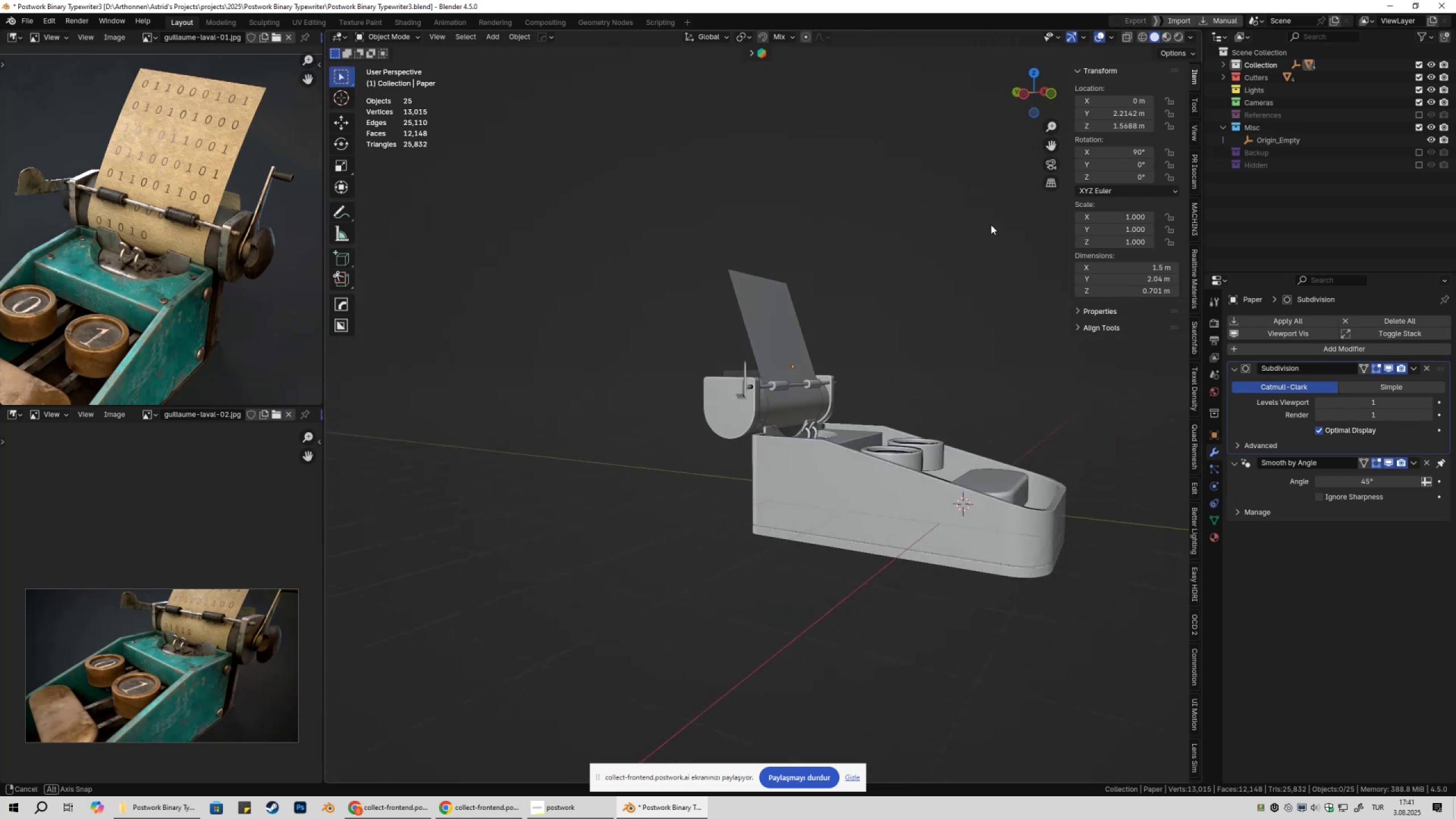 
left_click([804, 296])
 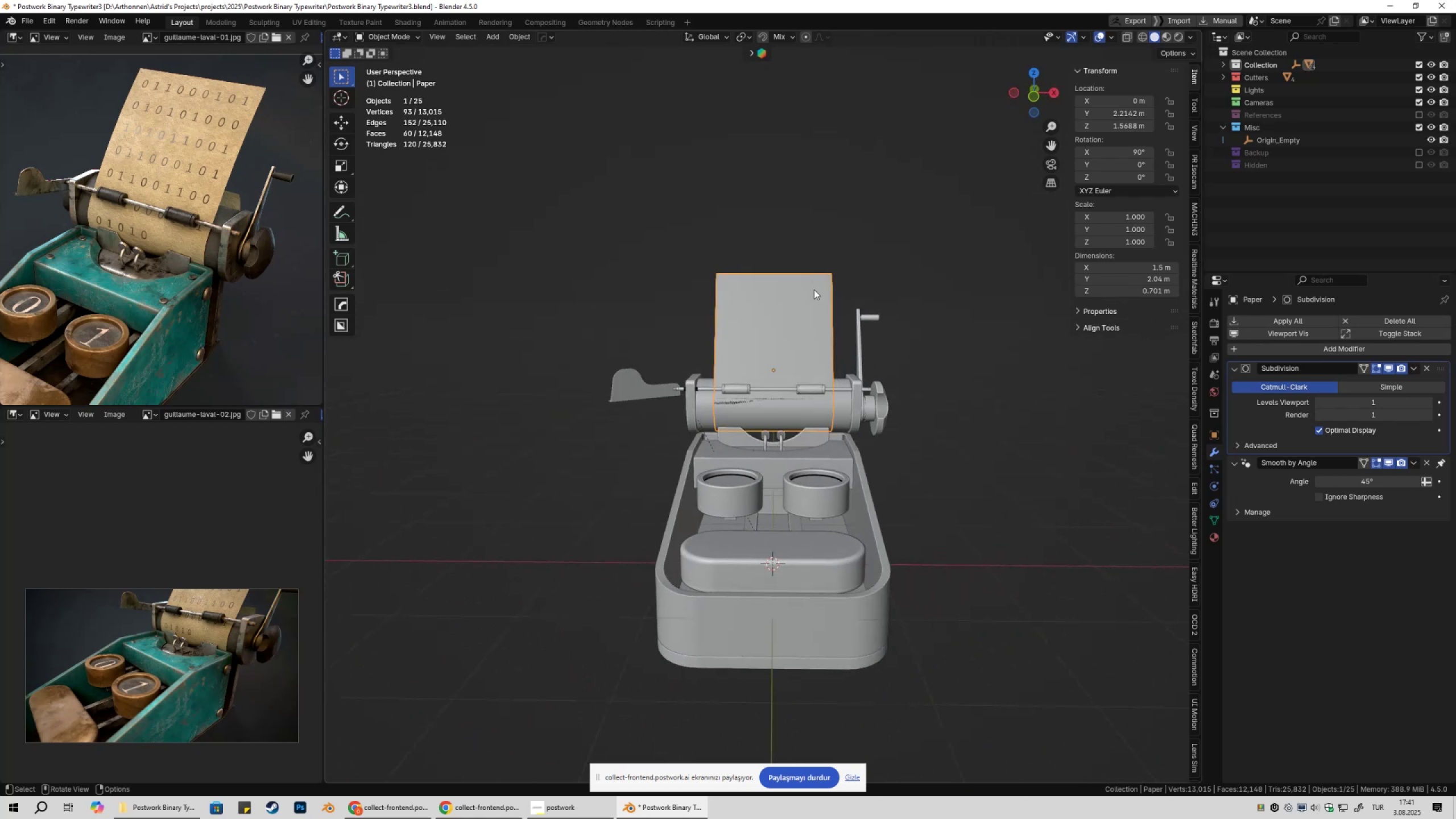 
key(Tab)
type(1gg)
 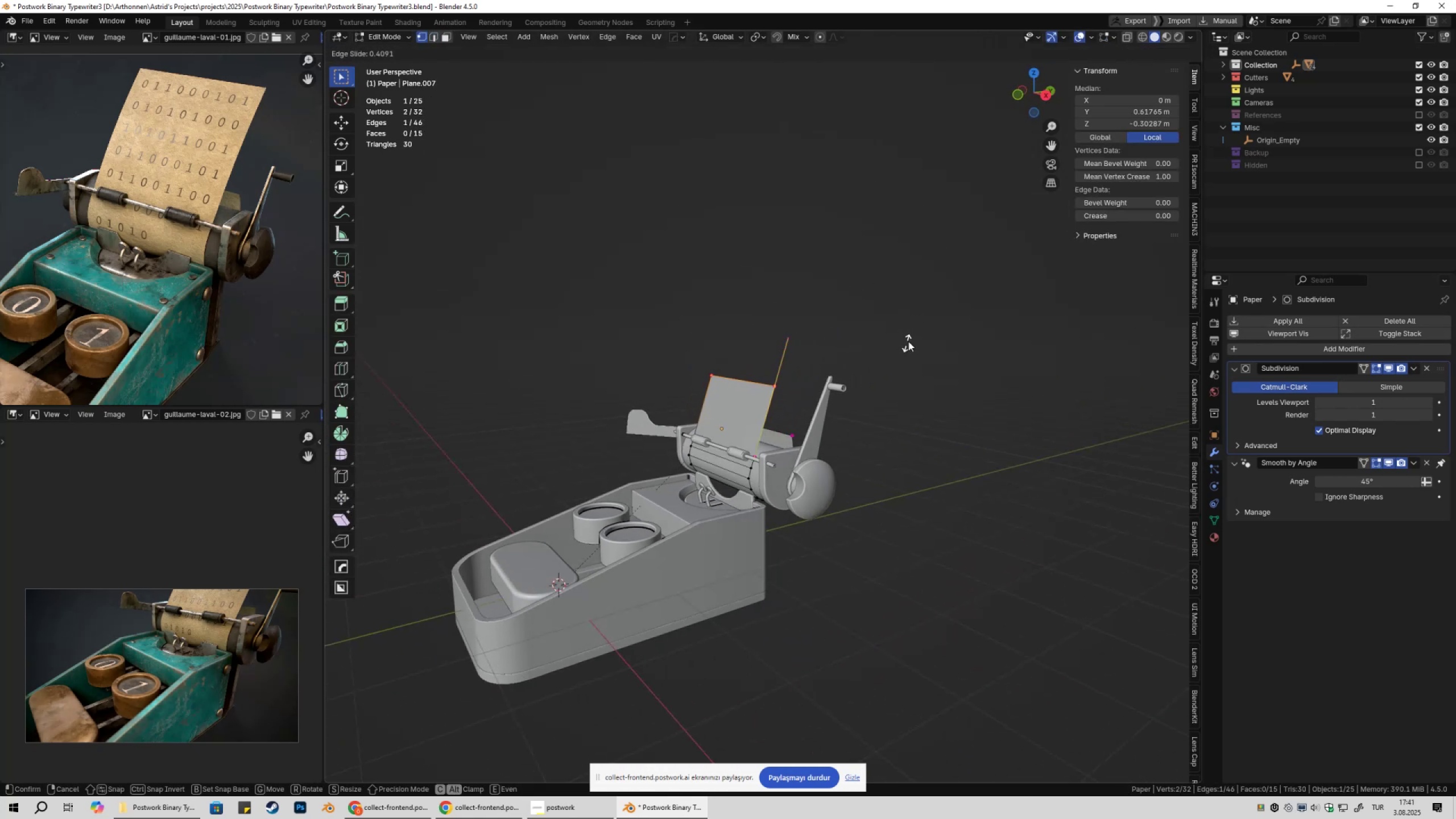 
left_click_drag(start_coordinate=[632, 301], to_coordinate=[889, 359])
 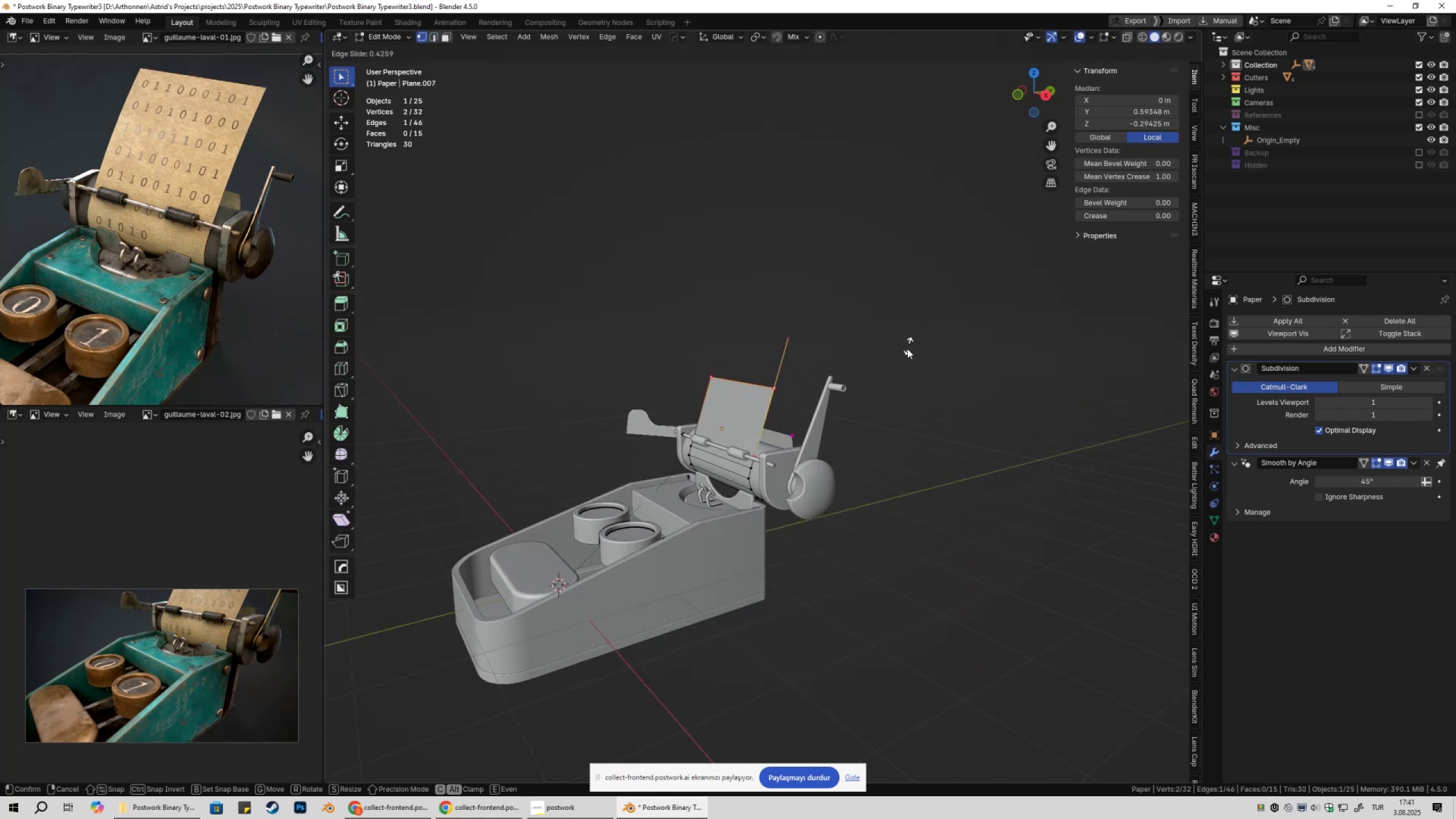 
hold_key(key=ShiftLeft, duration=1.53)
 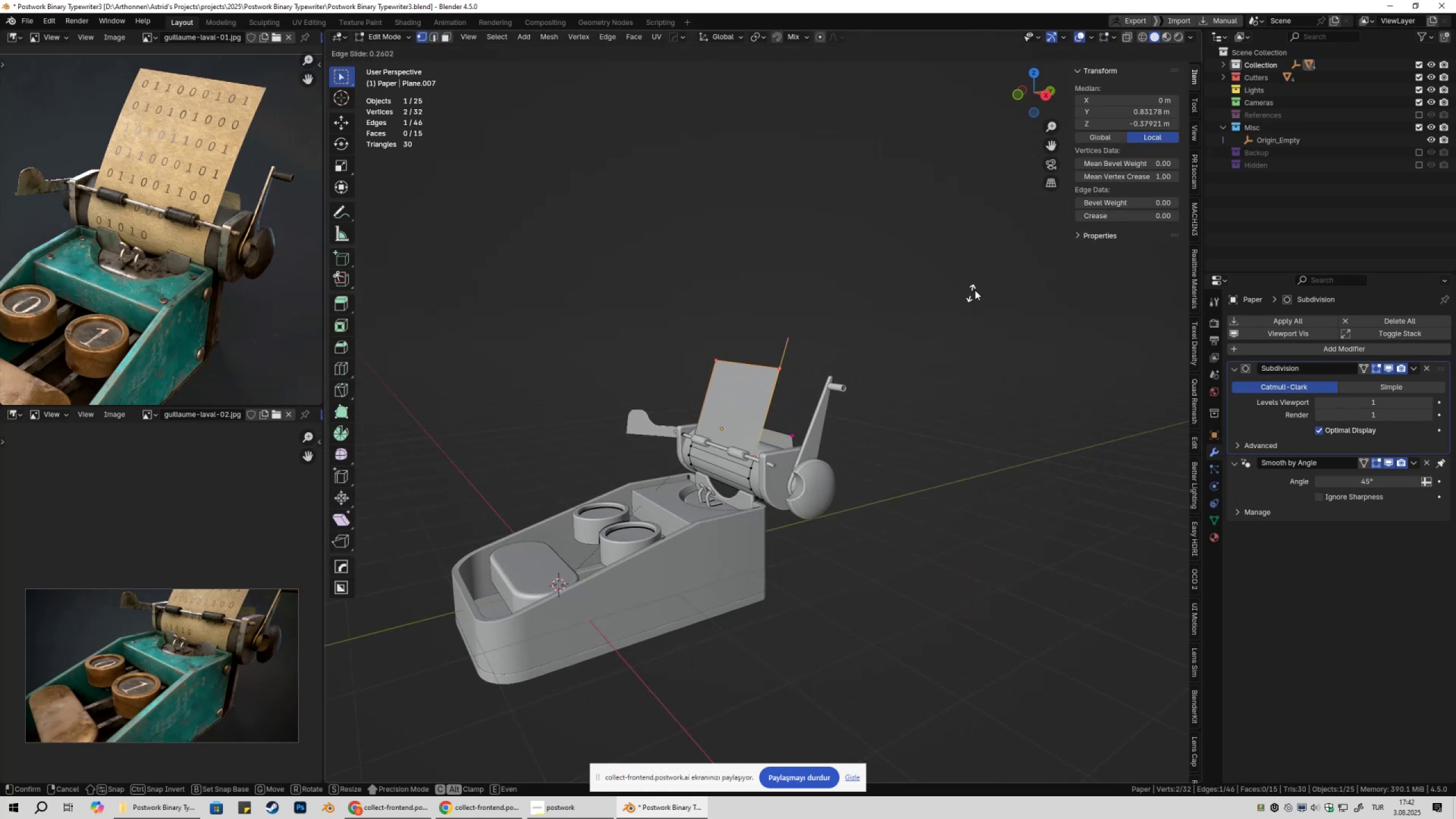 
hold_key(key=ShiftLeft, duration=1.52)
 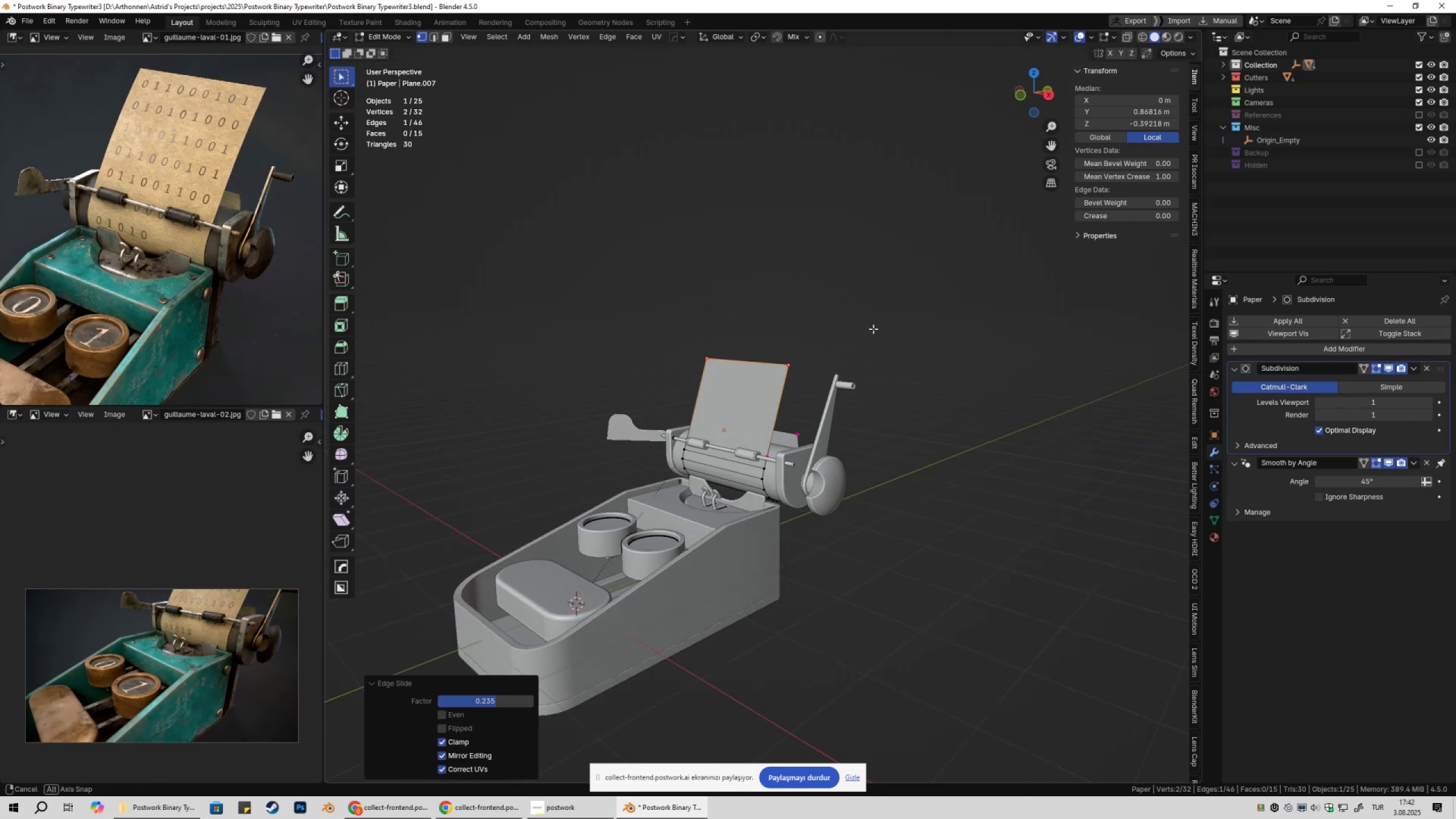 
hold_key(key=ShiftLeft, duration=0.32)
left_click([987, 286])
 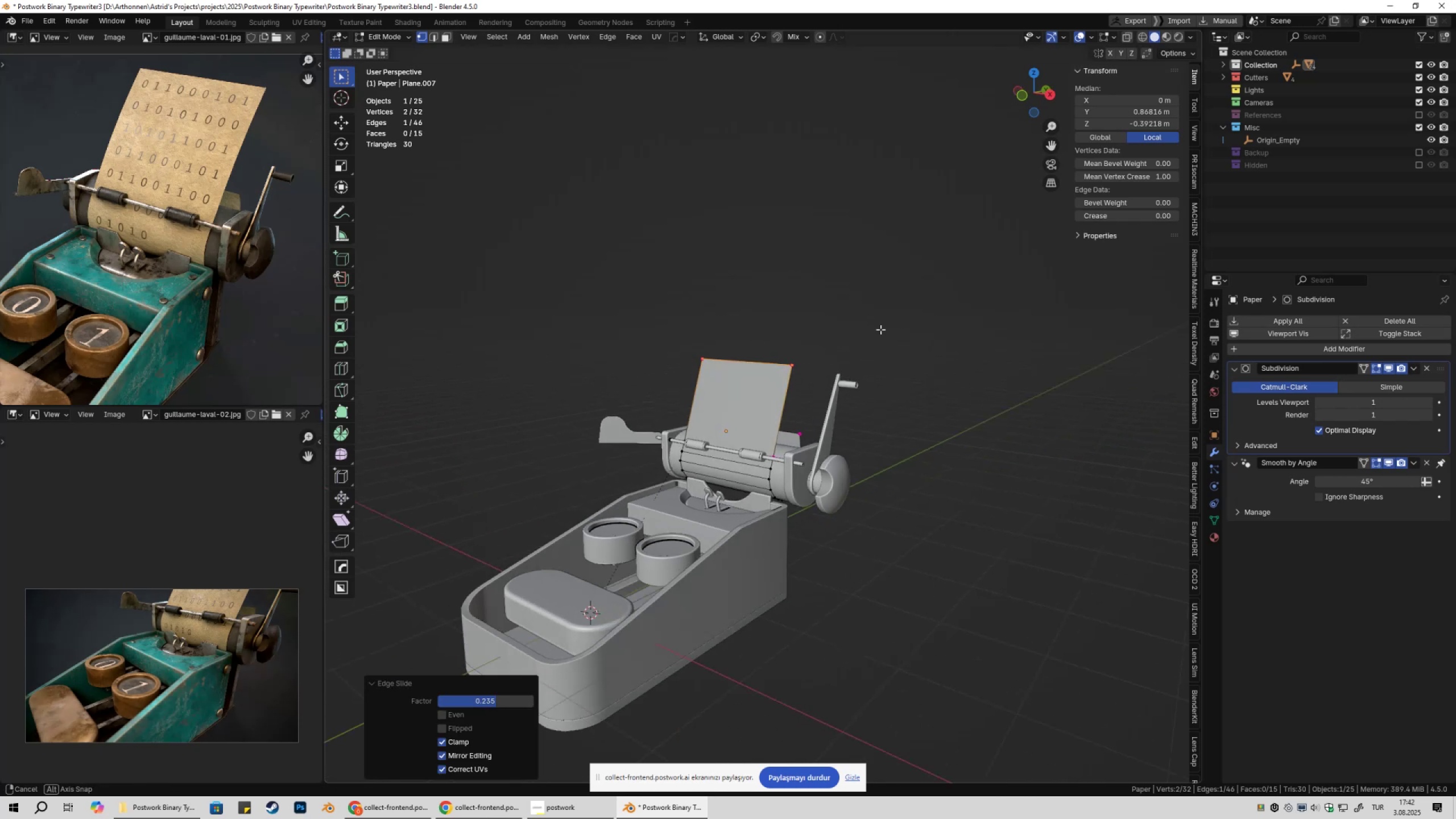 
key(Tab)
 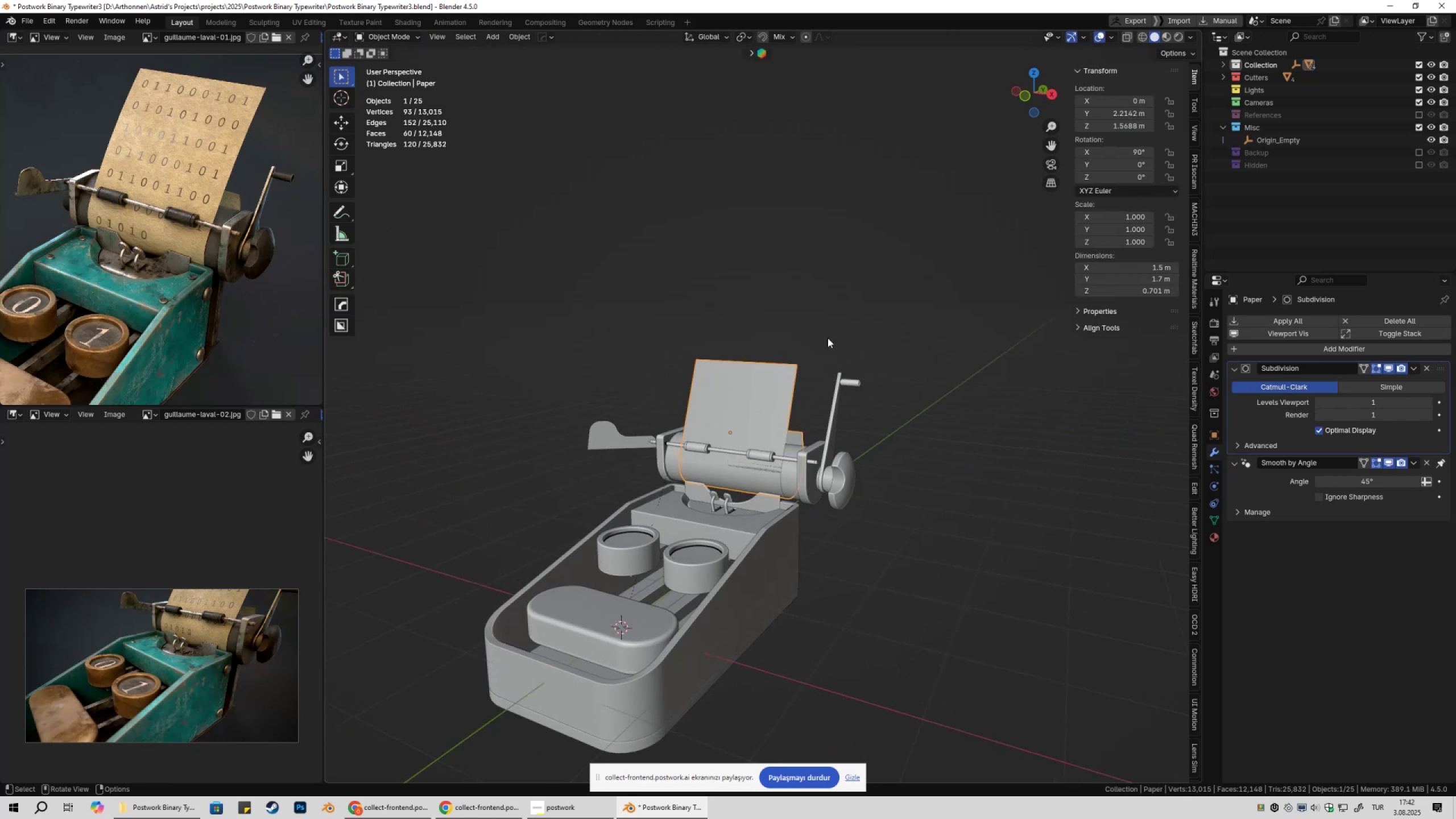 
key(Shift+ShiftLeft)
 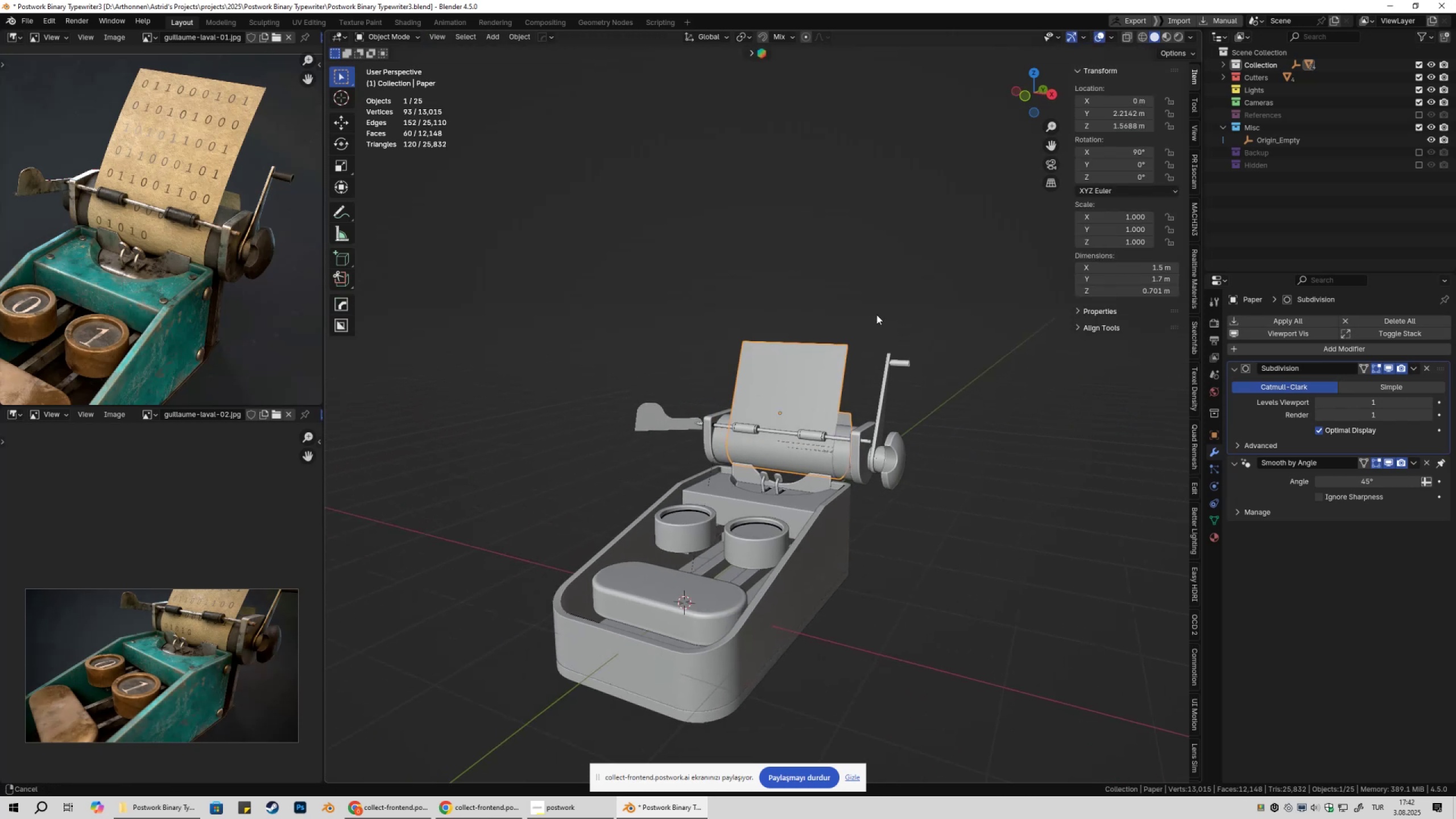 
scroll: coordinate [882, 314], scroll_direction: up, amount: 3.0
 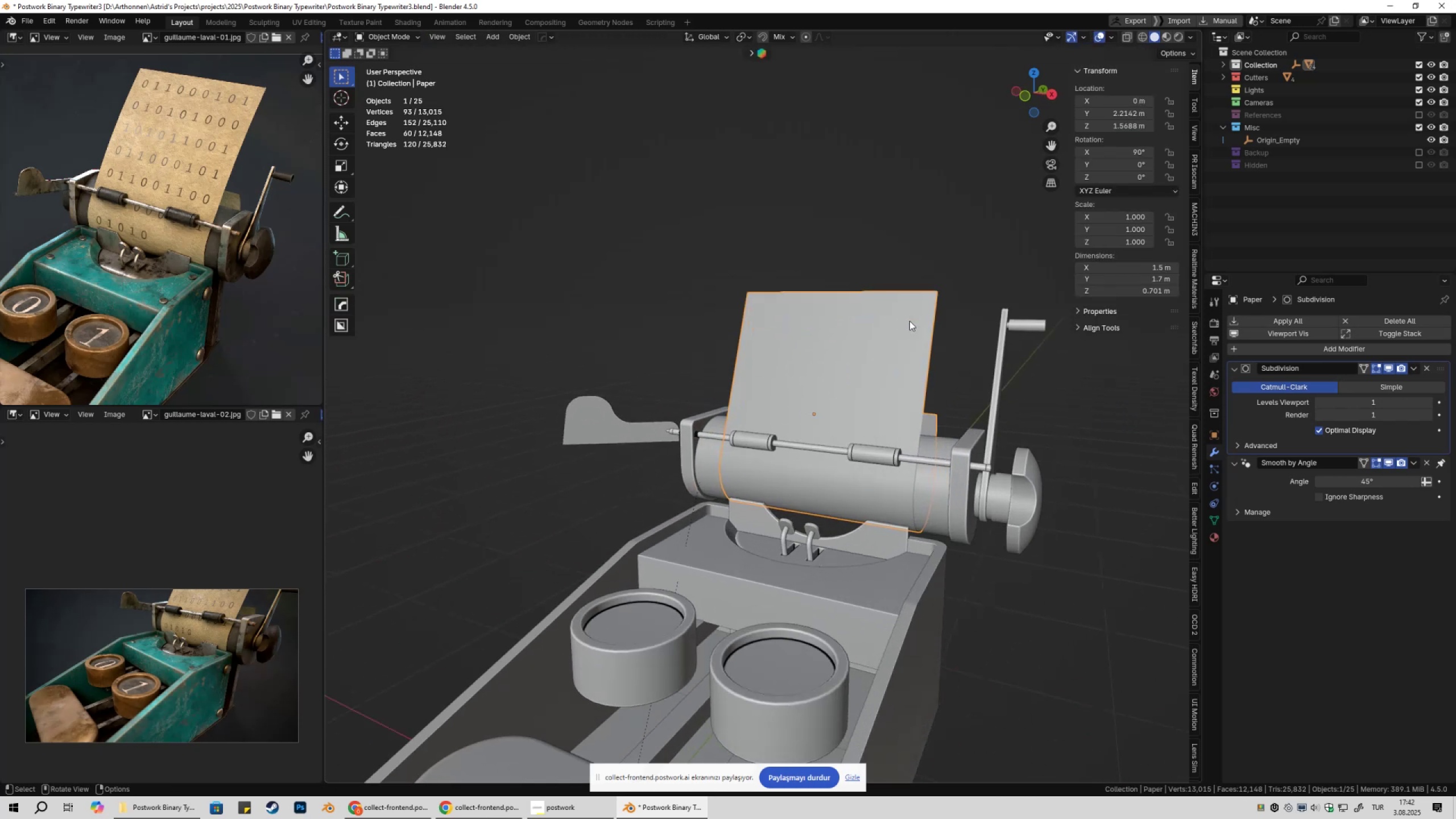 
key(Shift+ShiftLeft)
 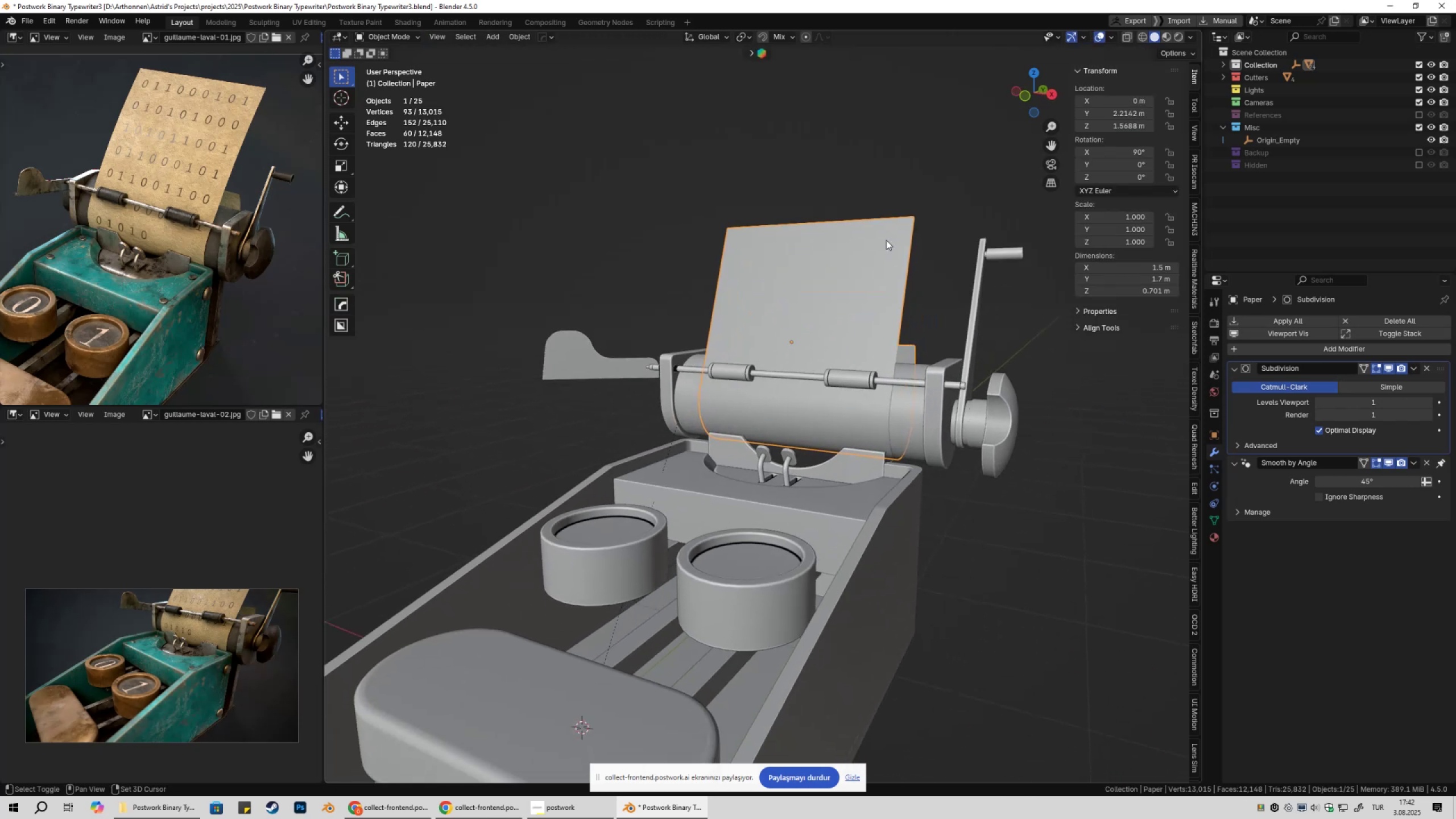 
scroll: coordinate [876, 256], scroll_direction: down, amount: 2.0
 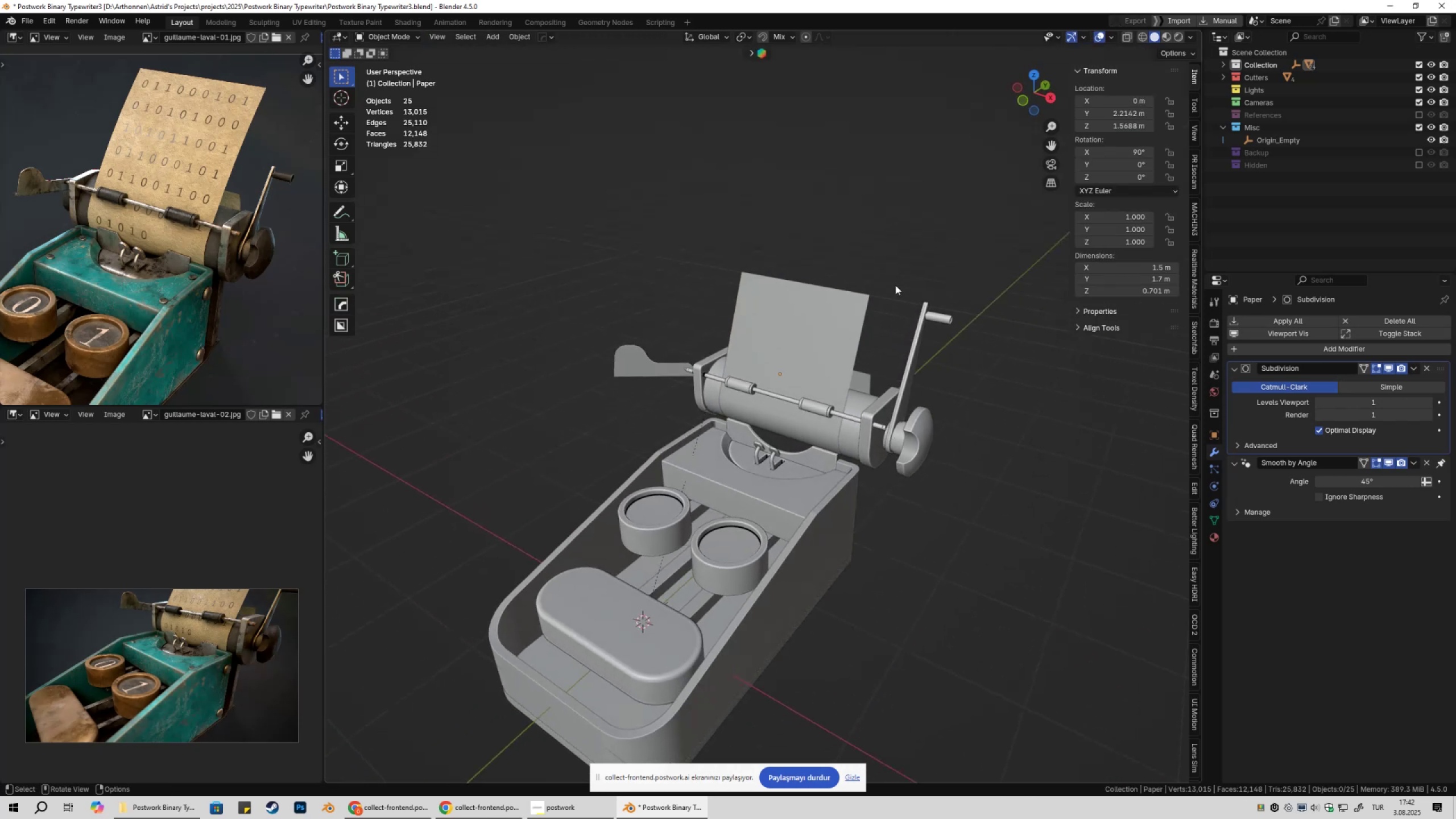 
left_click([853, 306])
 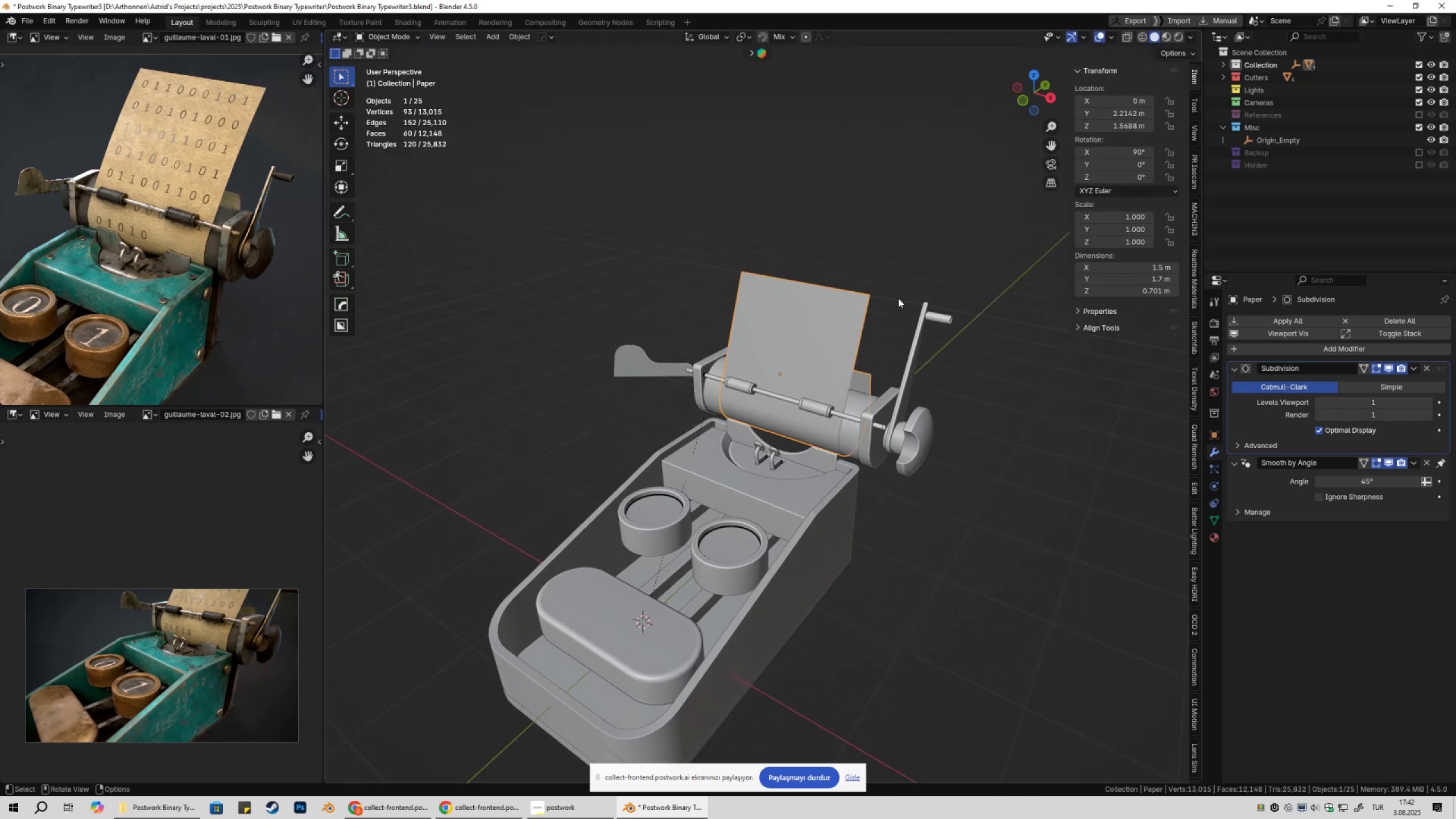 
key(Tab)
type(ggc)
 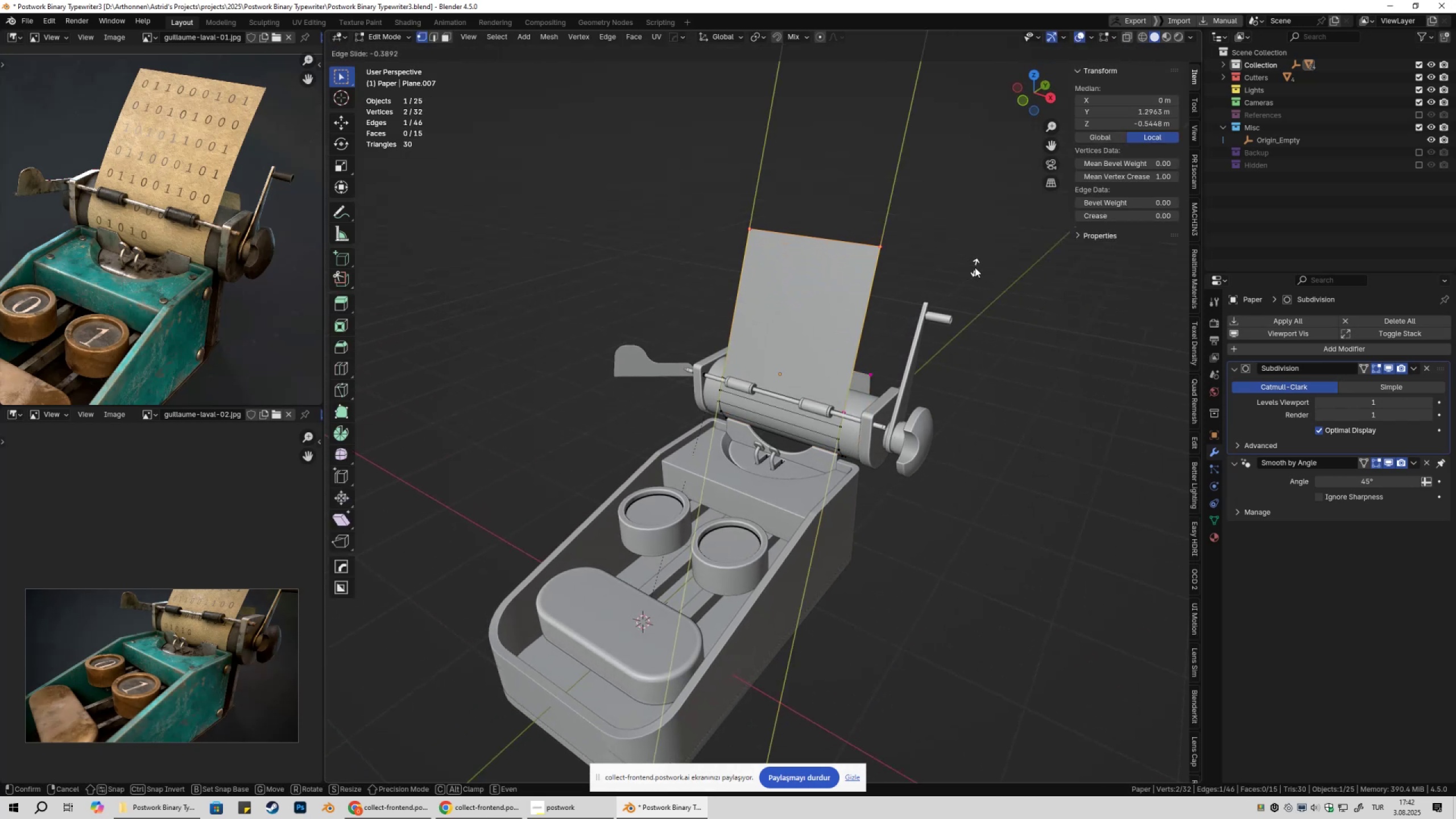 
left_click([975, 269])
 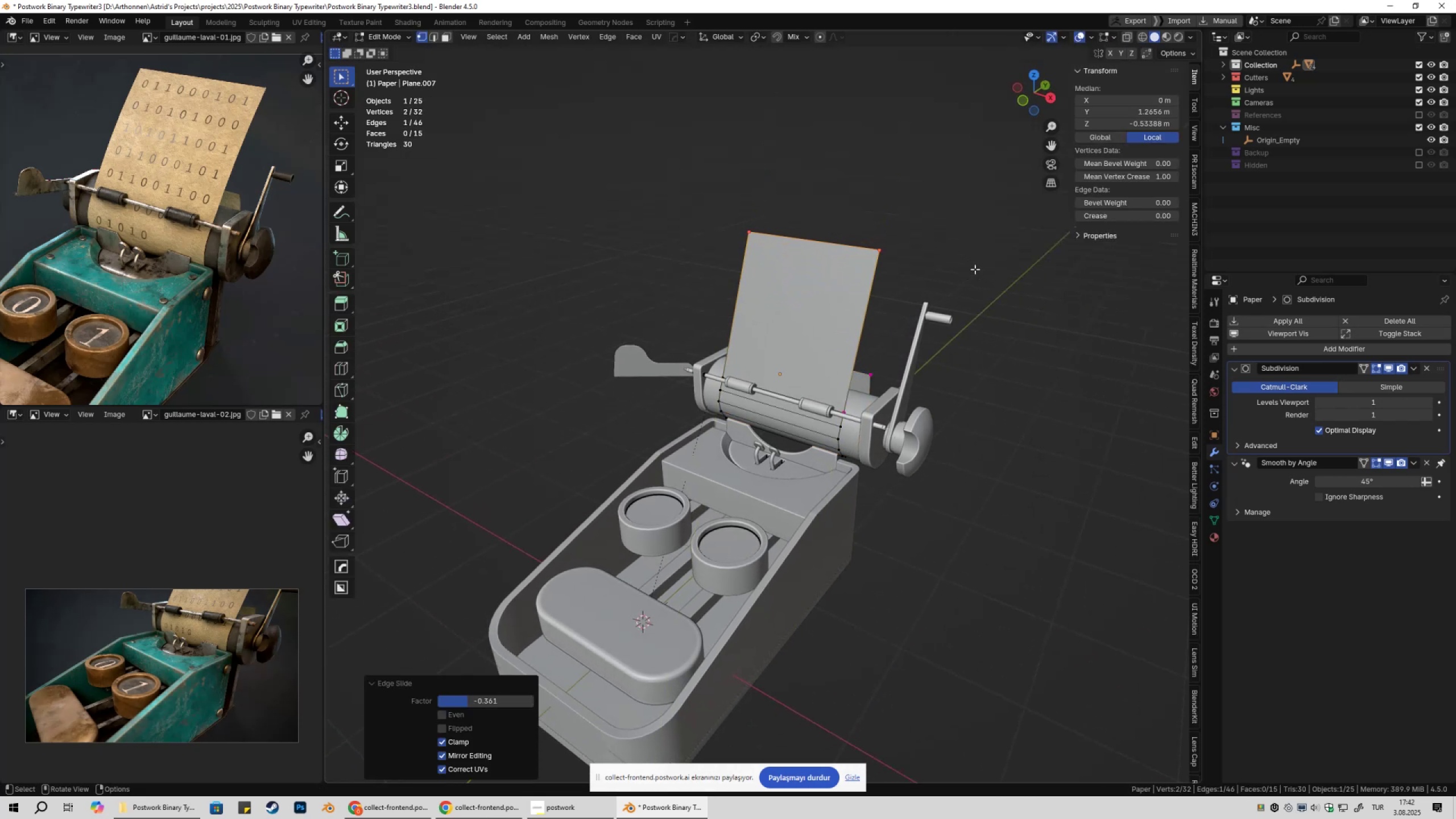 
key(Shift+ShiftLeft)
 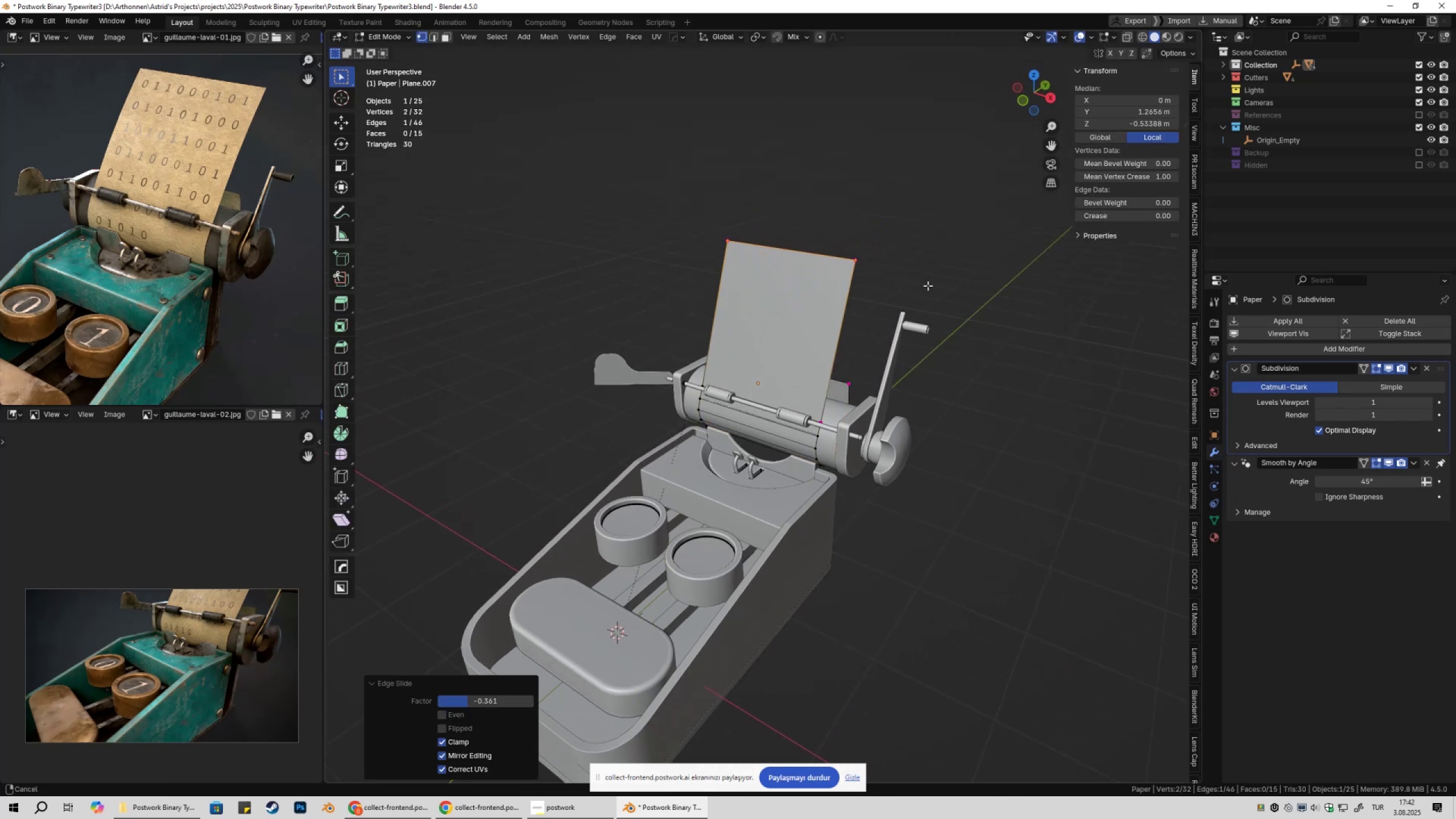 
scroll: coordinate [921, 289], scroll_direction: up, amount: 2.0
 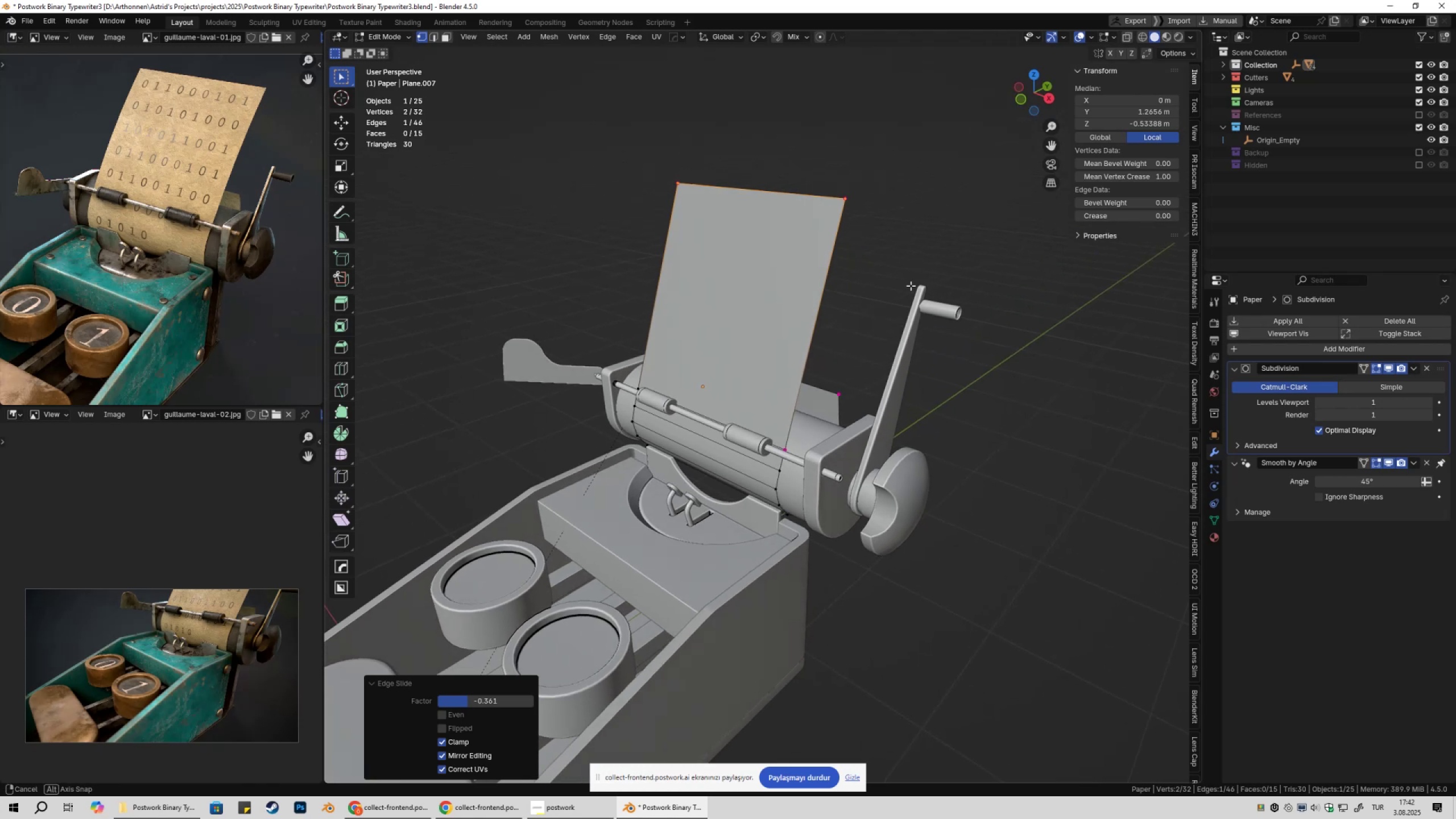 
hold_key(key=ShiftLeft, duration=0.49)
 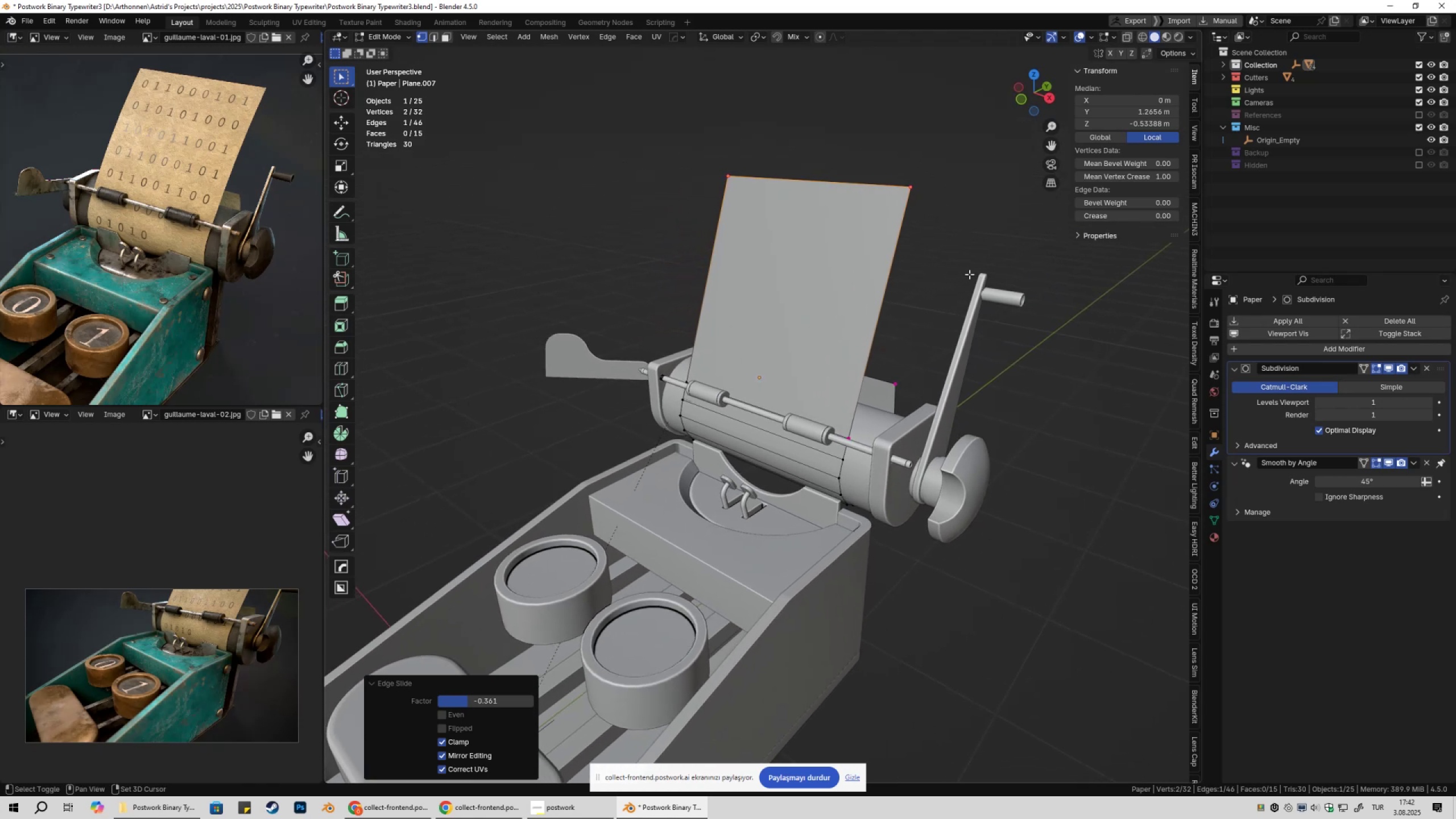 
scroll: coordinate [968, 278], scroll_direction: down, amount: 1.0
 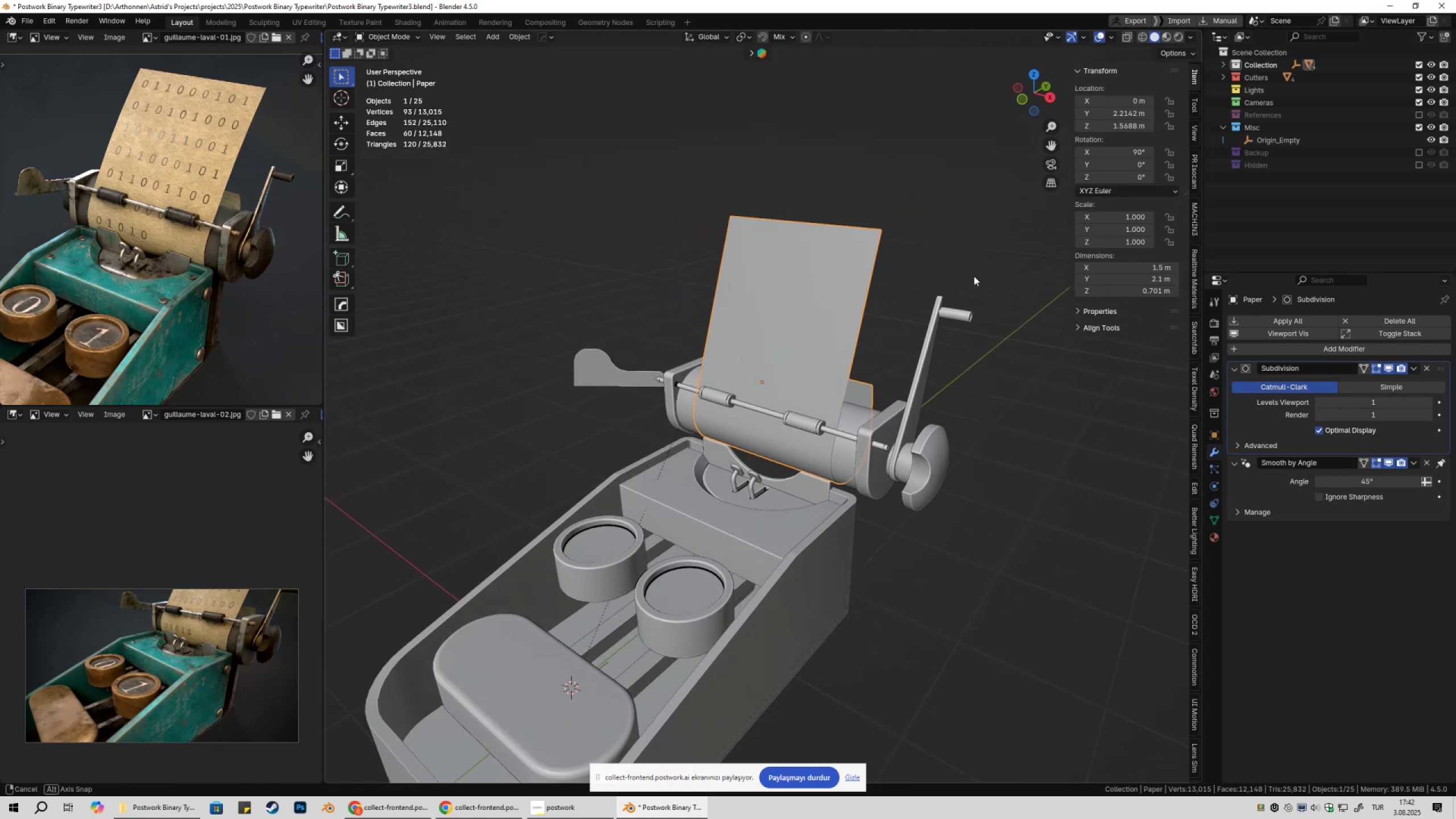 
key(Tab)
 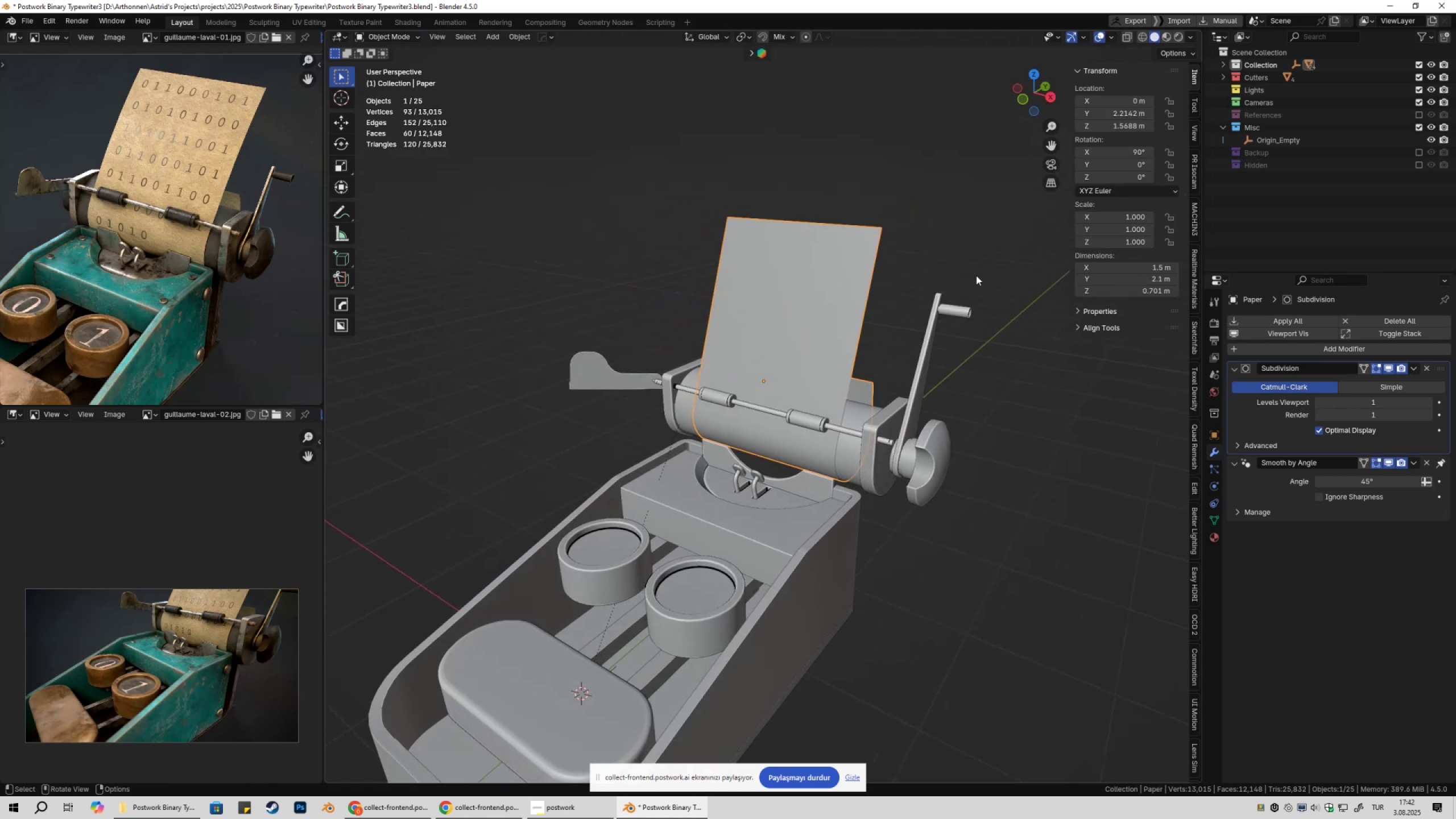 
left_click([978, 225])
 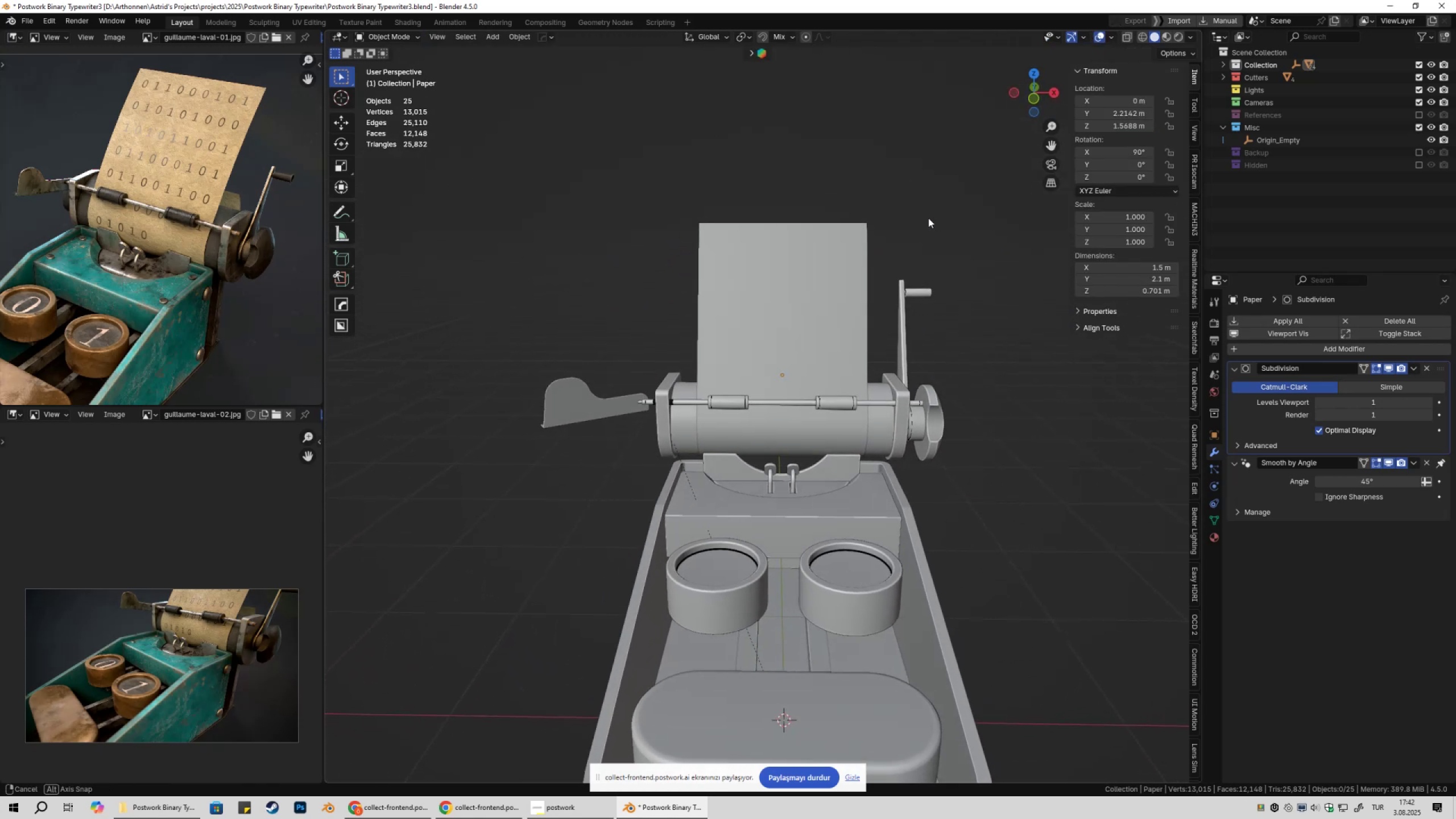 
left_click([842, 271])
 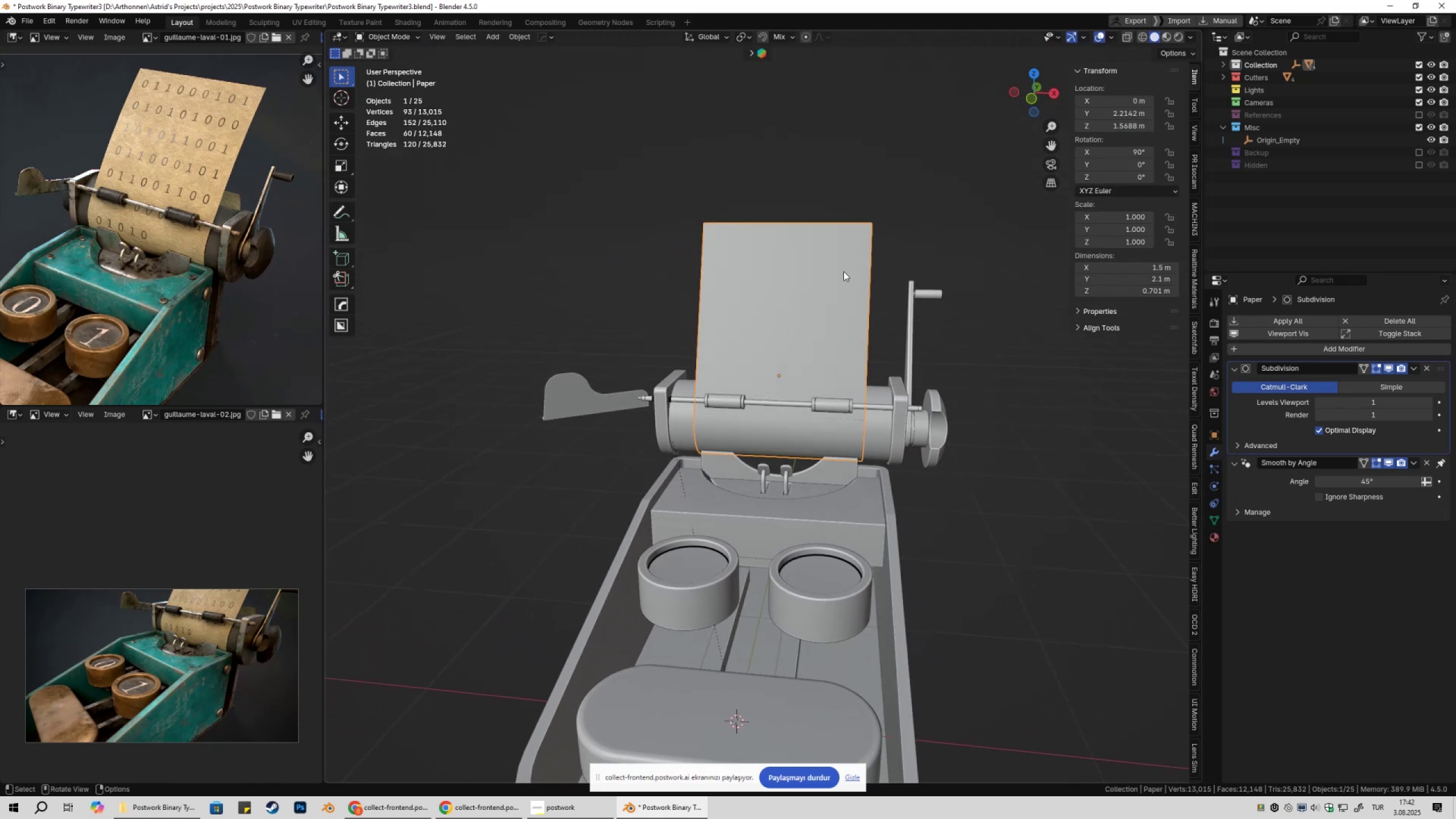 
key(Tab)
type(asx)
 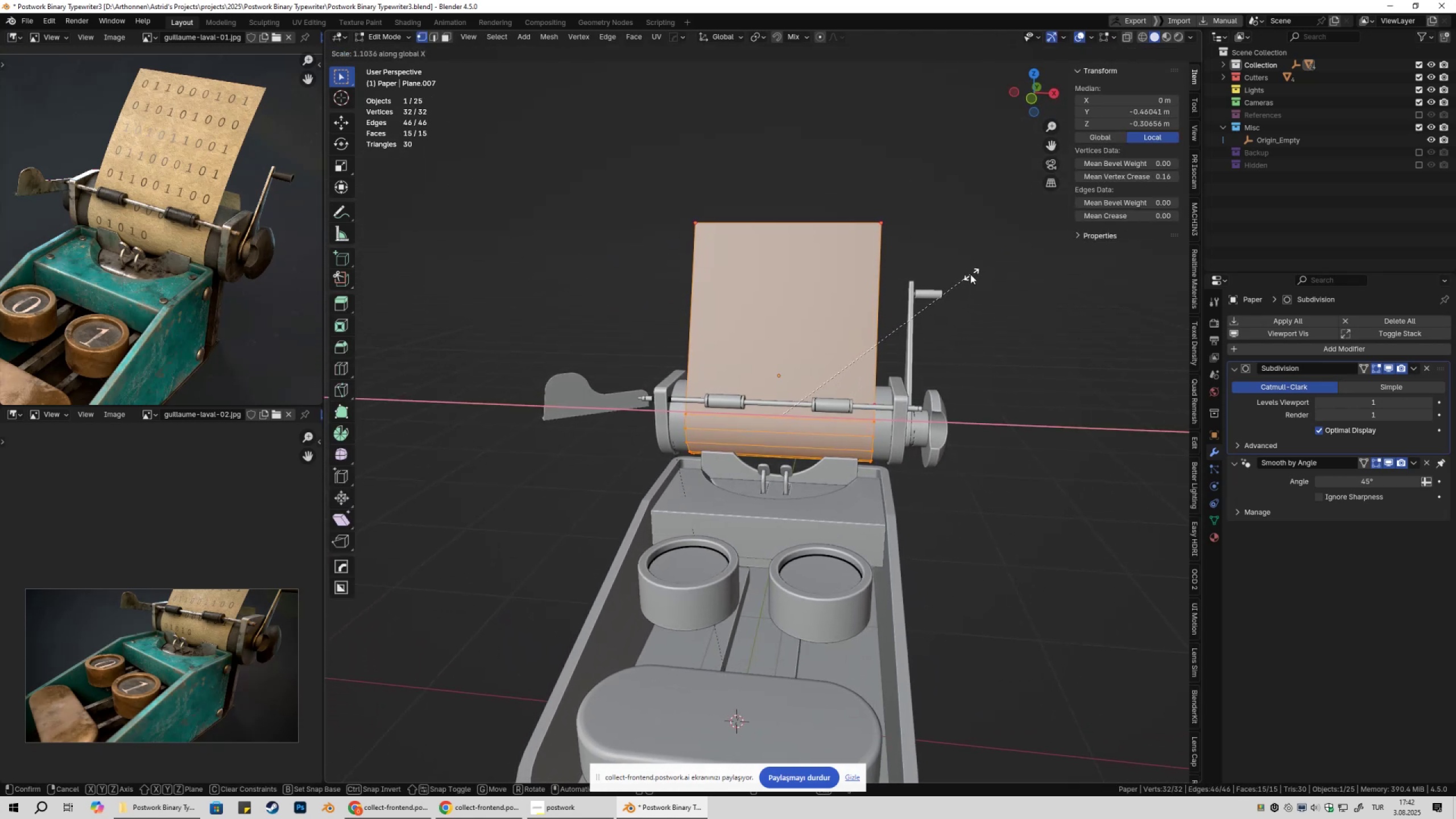 
left_click([973, 274])
 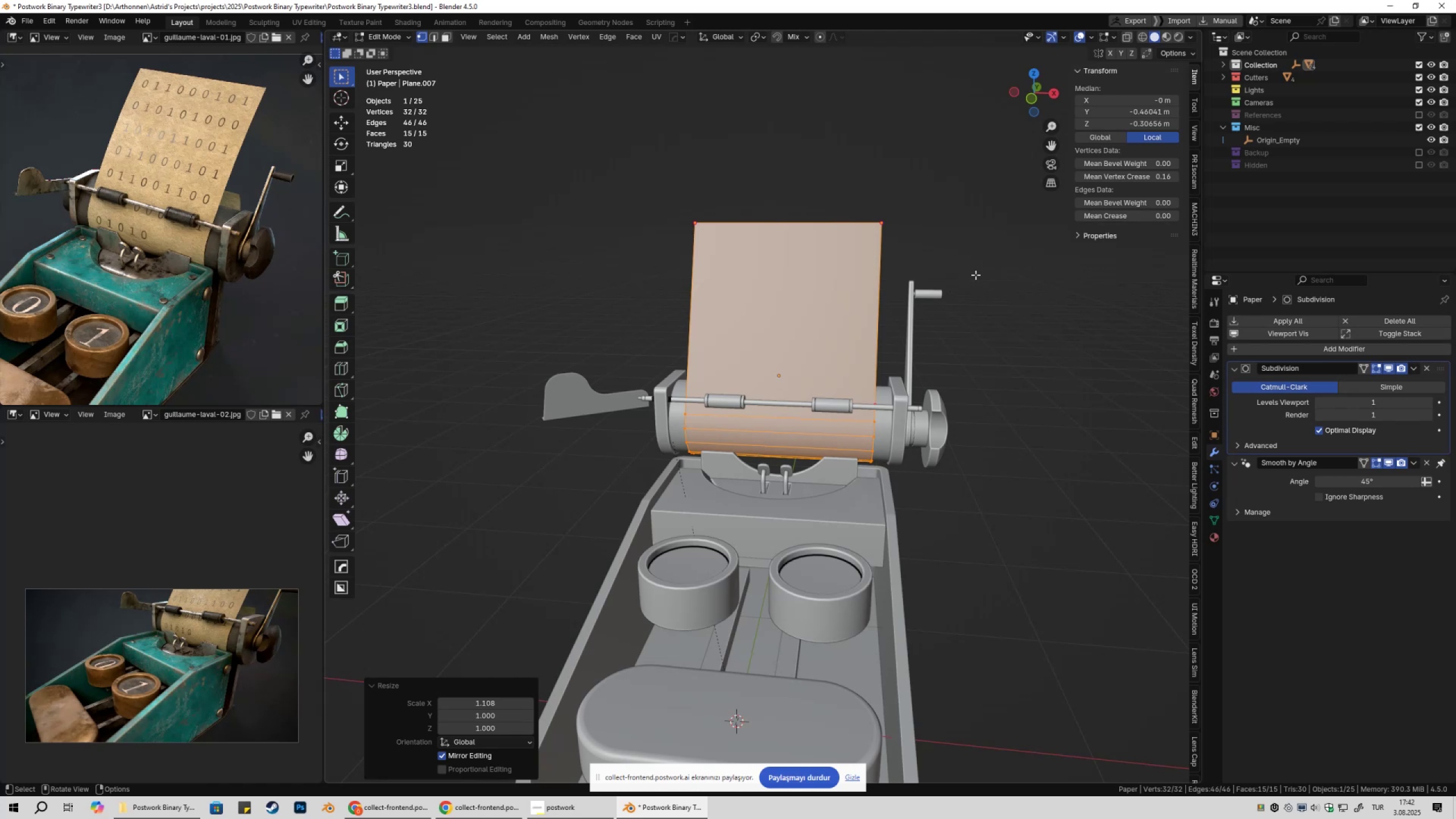 
key(Tab)
 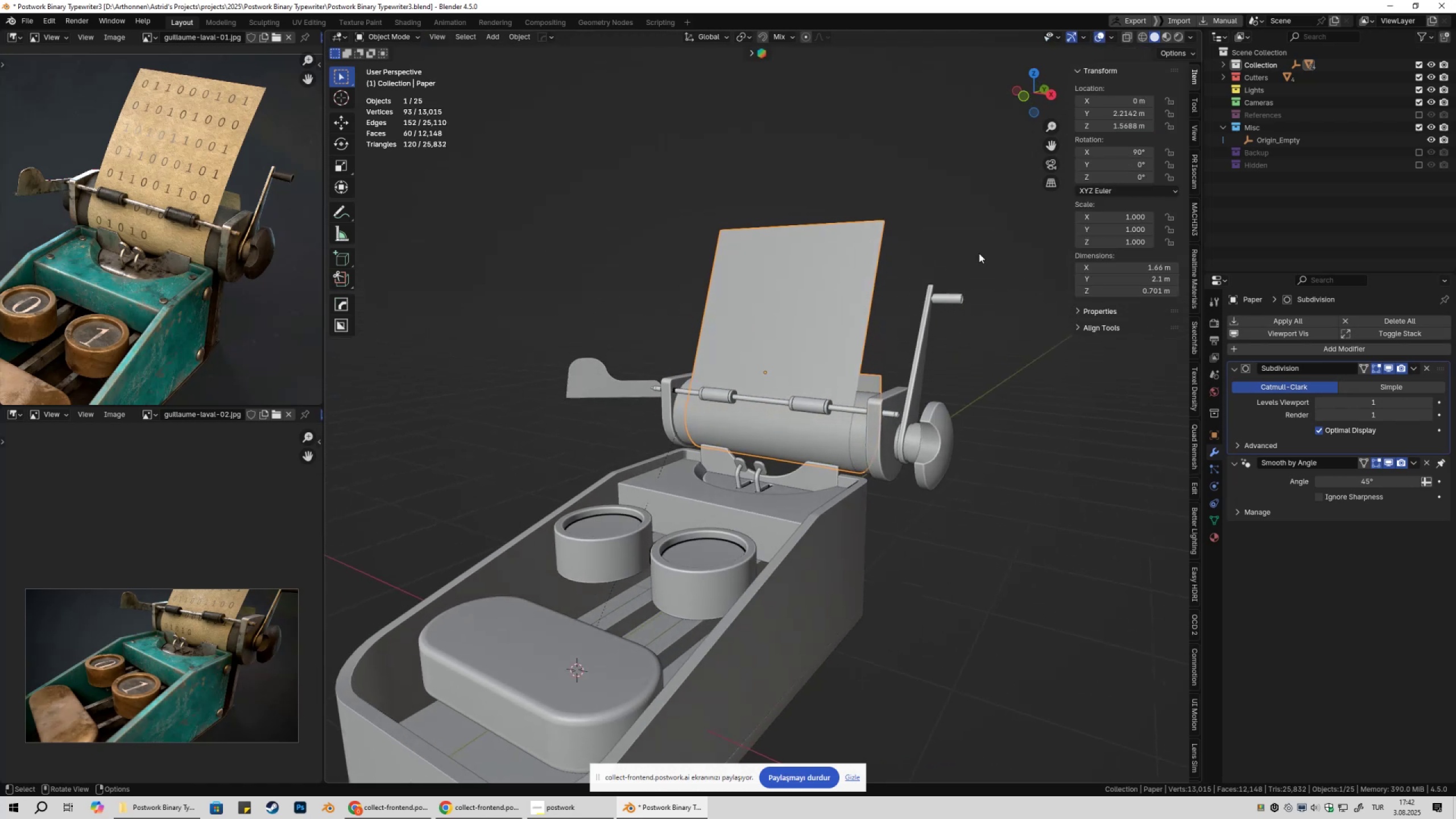 
key(Shift+ShiftLeft)
 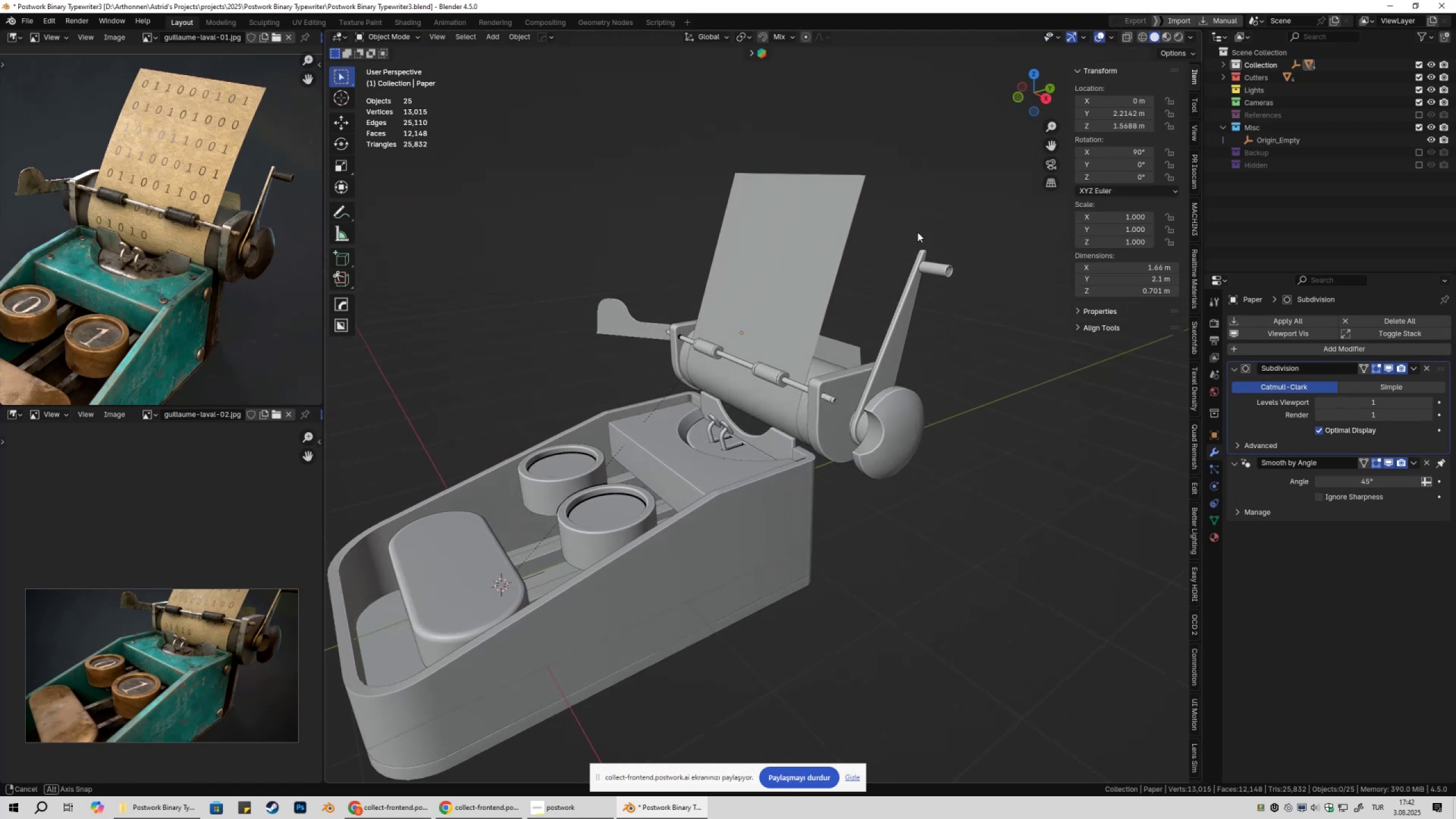 
key(Shift+ShiftLeft)
 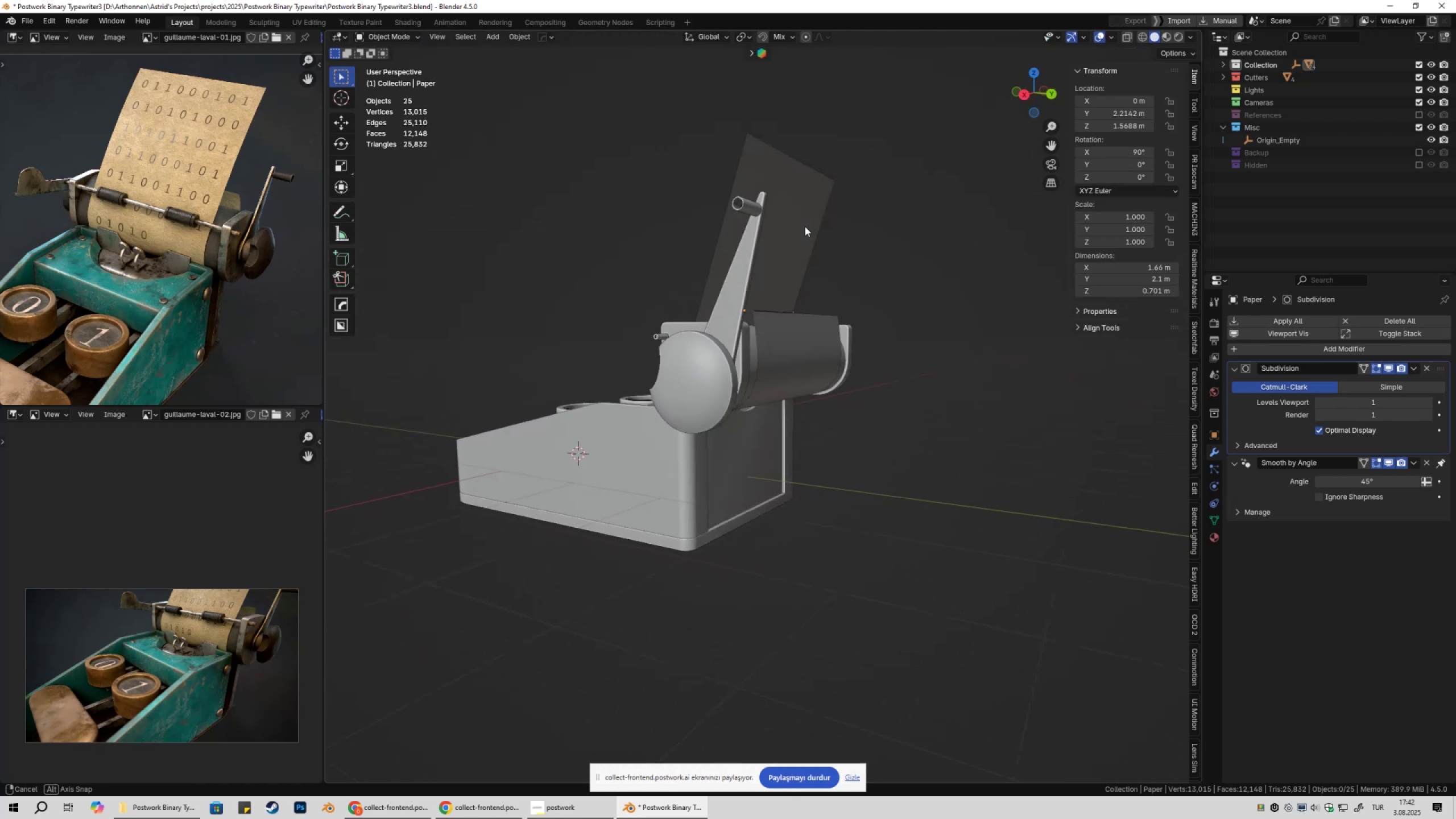 
scroll: coordinate [819, 281], scroll_direction: up, amount: 8.0
 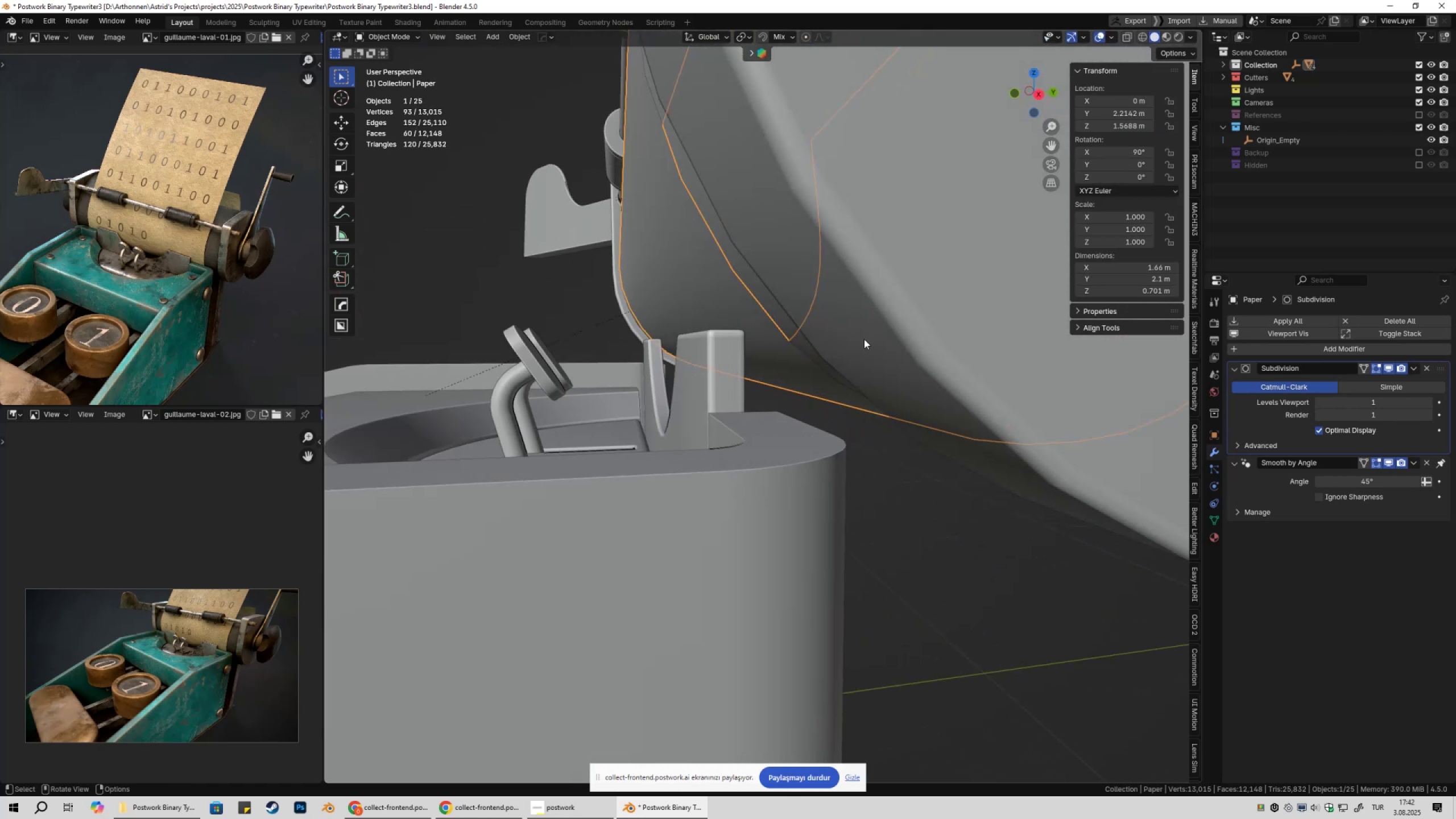 
key(Control+ControlLeft)
 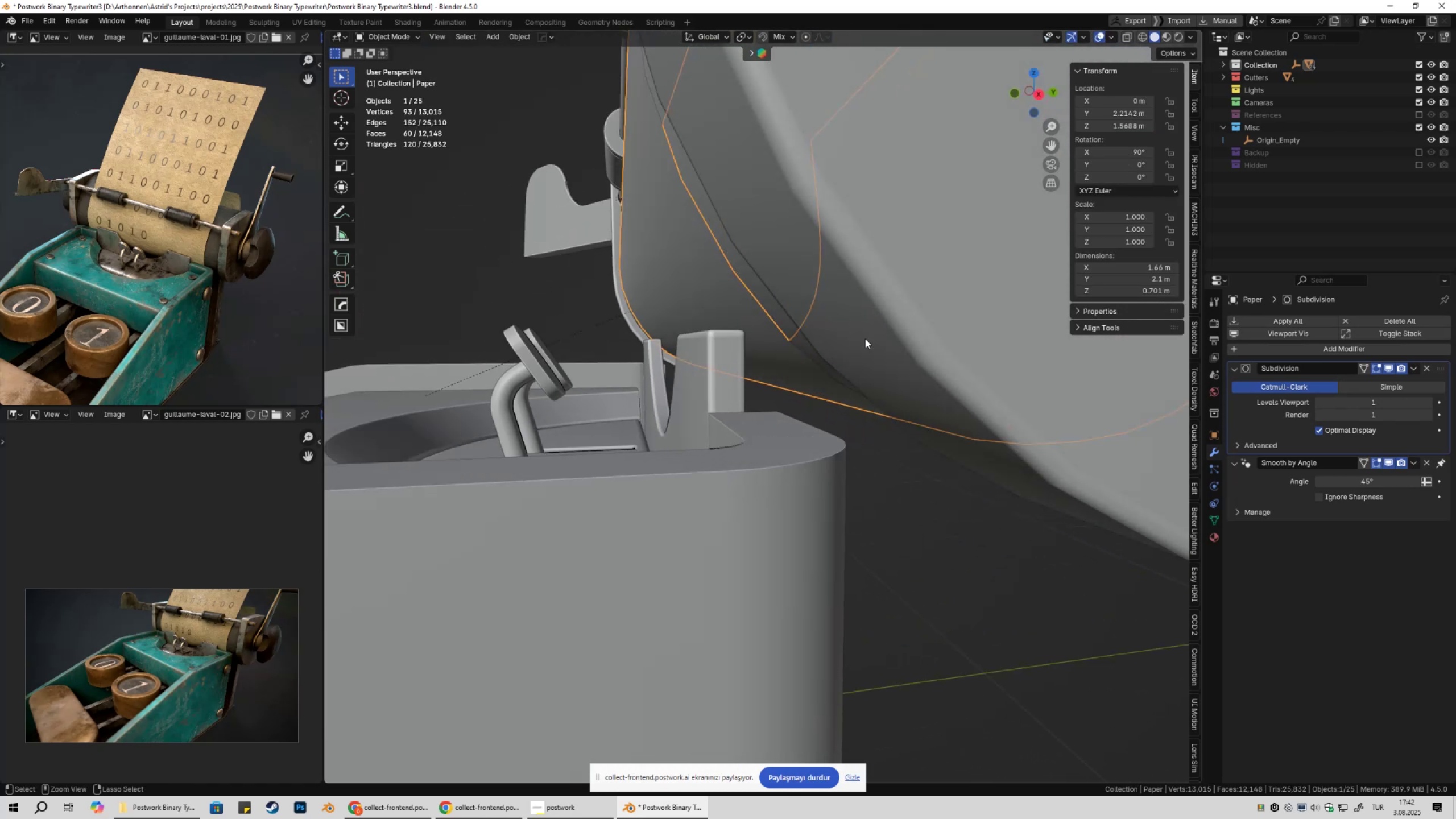 
key(Control+A)
 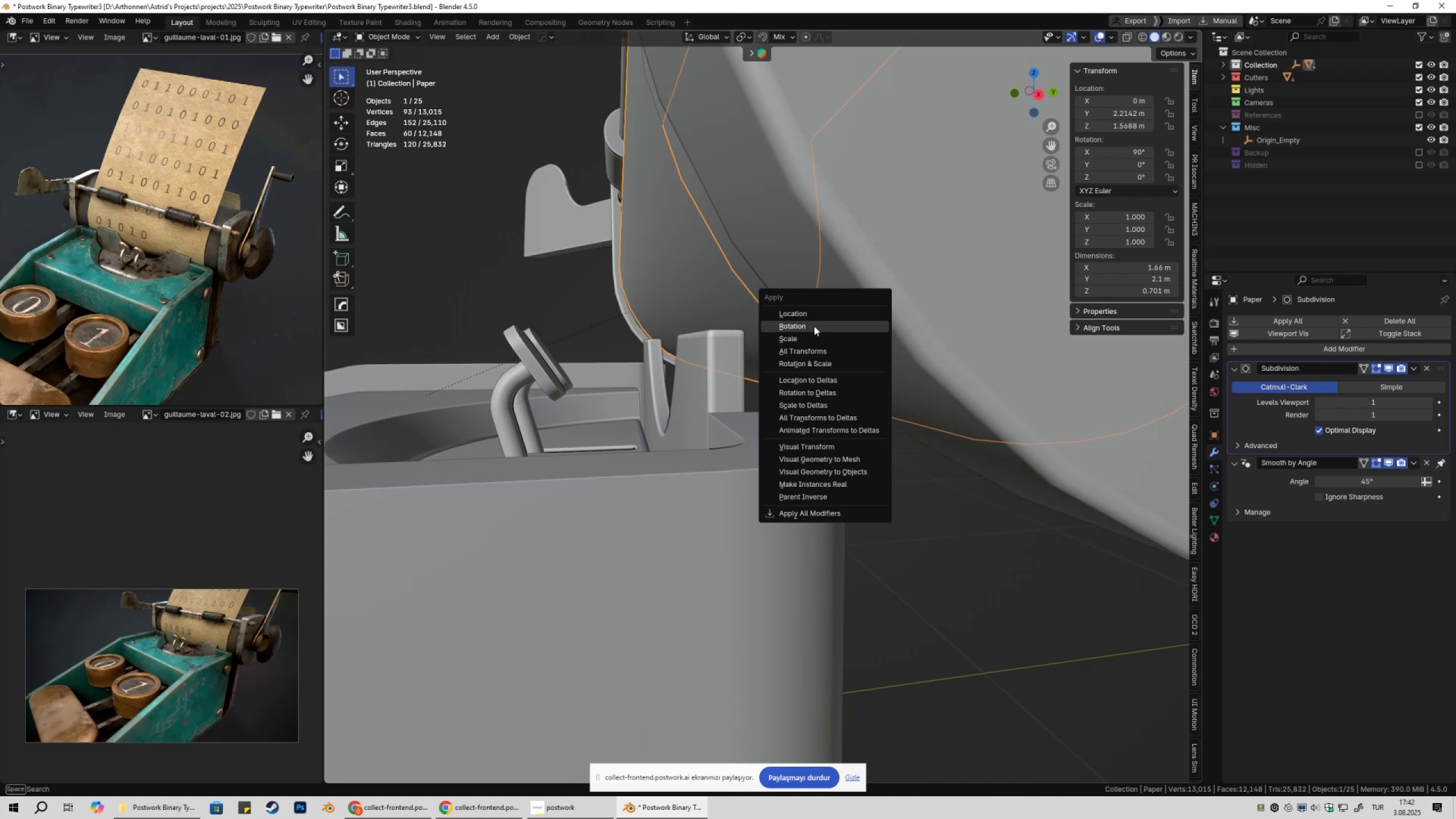 
left_click([813, 326])
 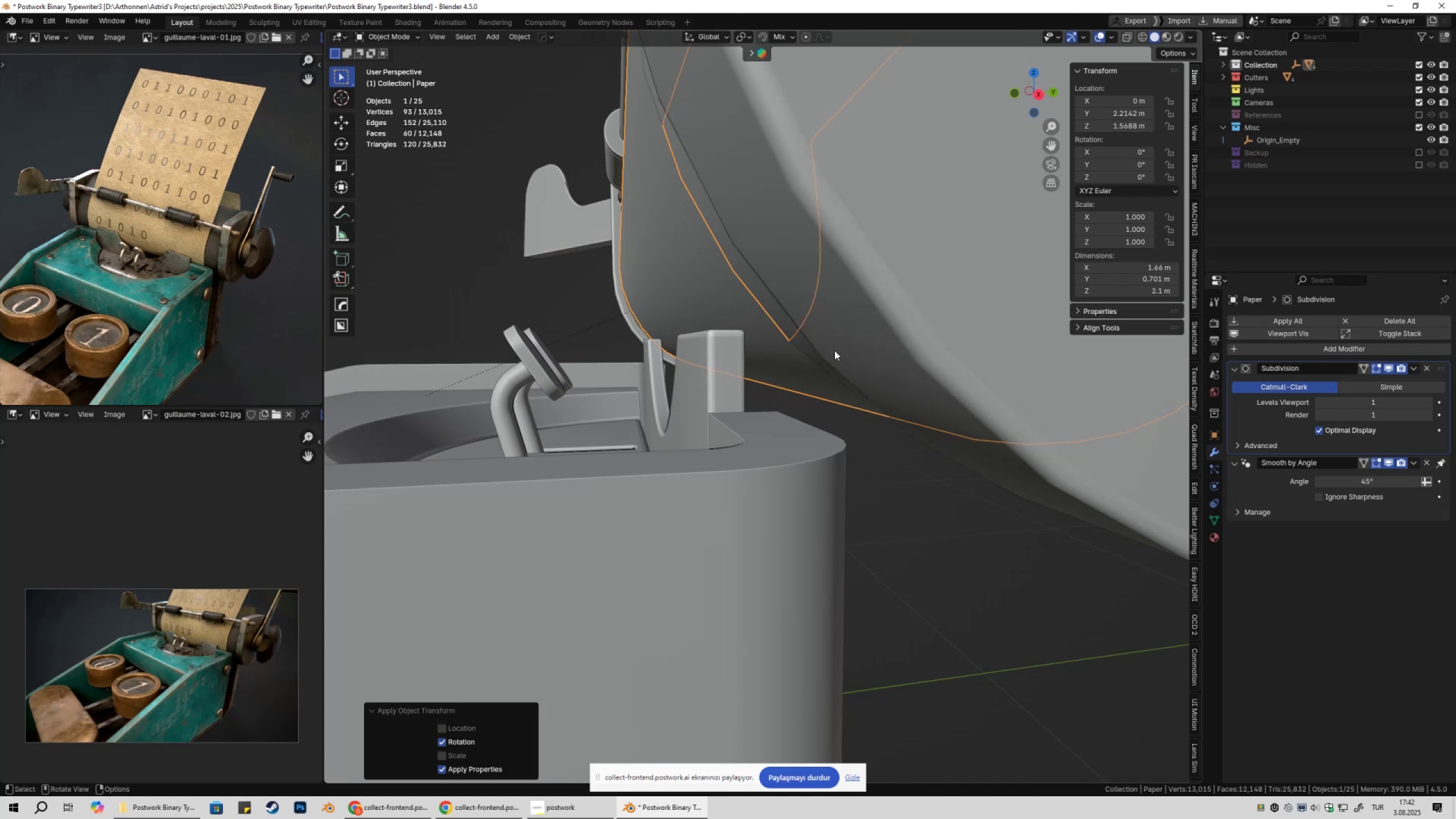 
key(Q)
 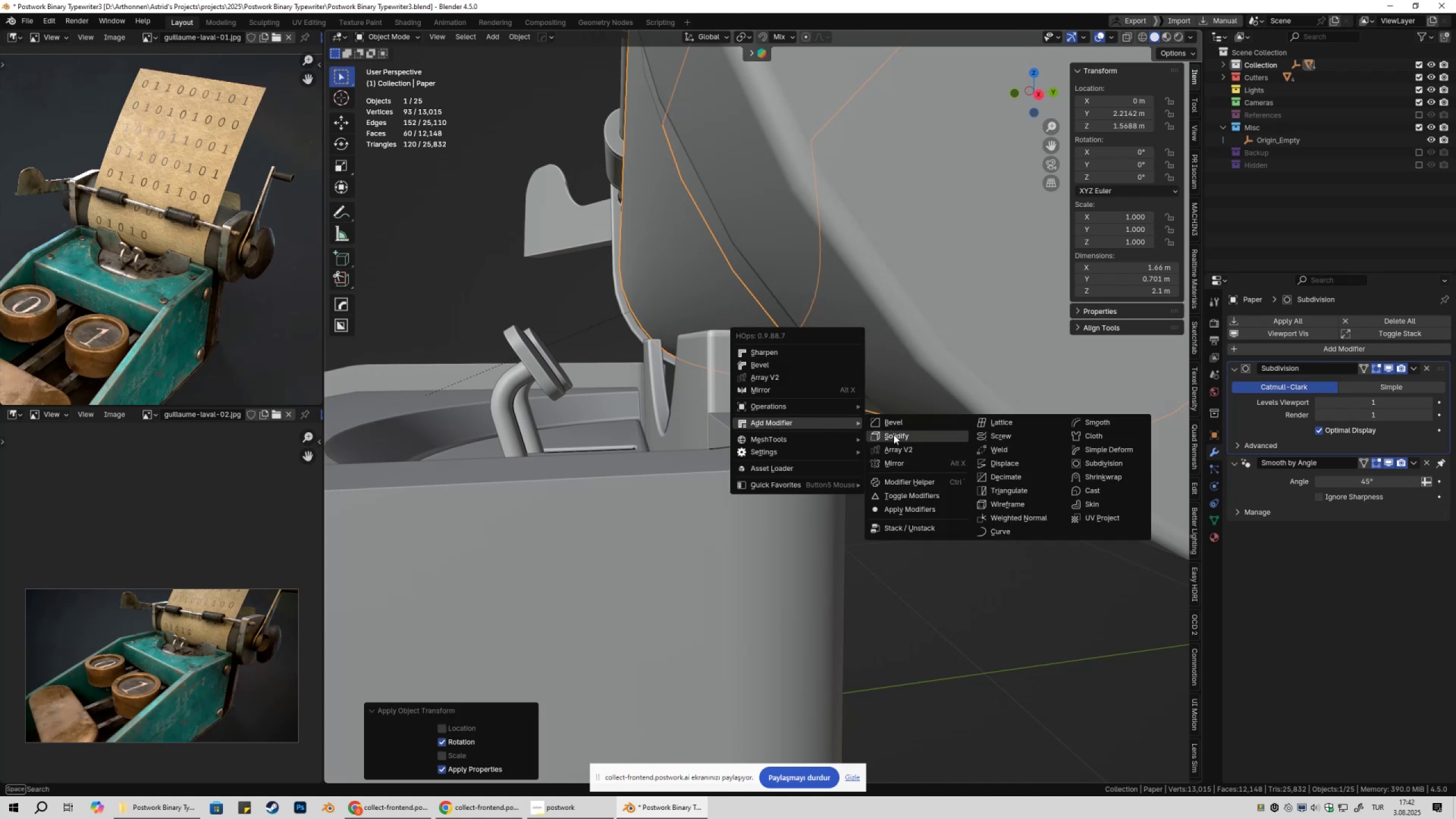 
hold_key(key=ShiftLeft, duration=1.5)
 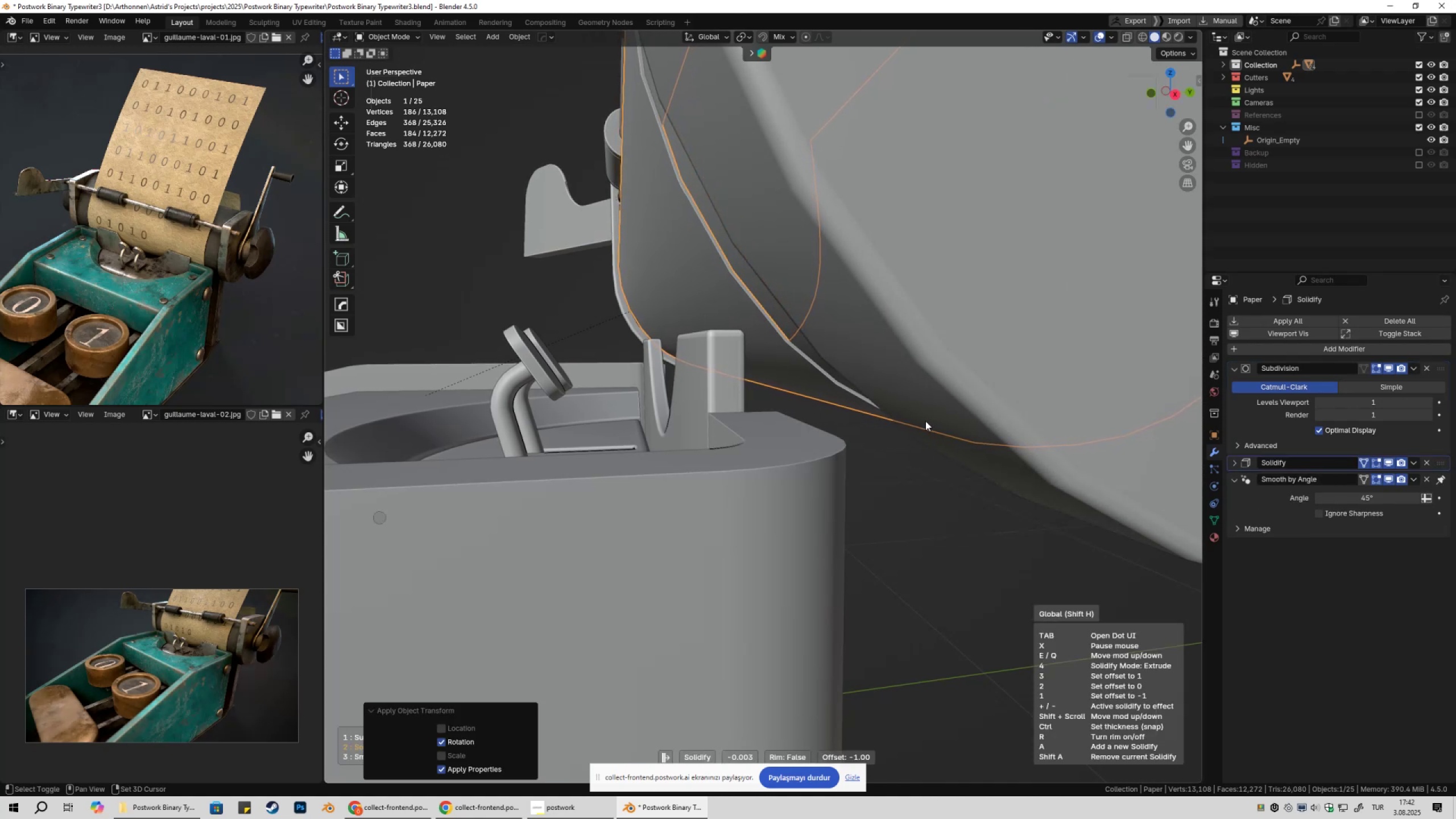 
hold_key(key=ShiftLeft, duration=1.51)
 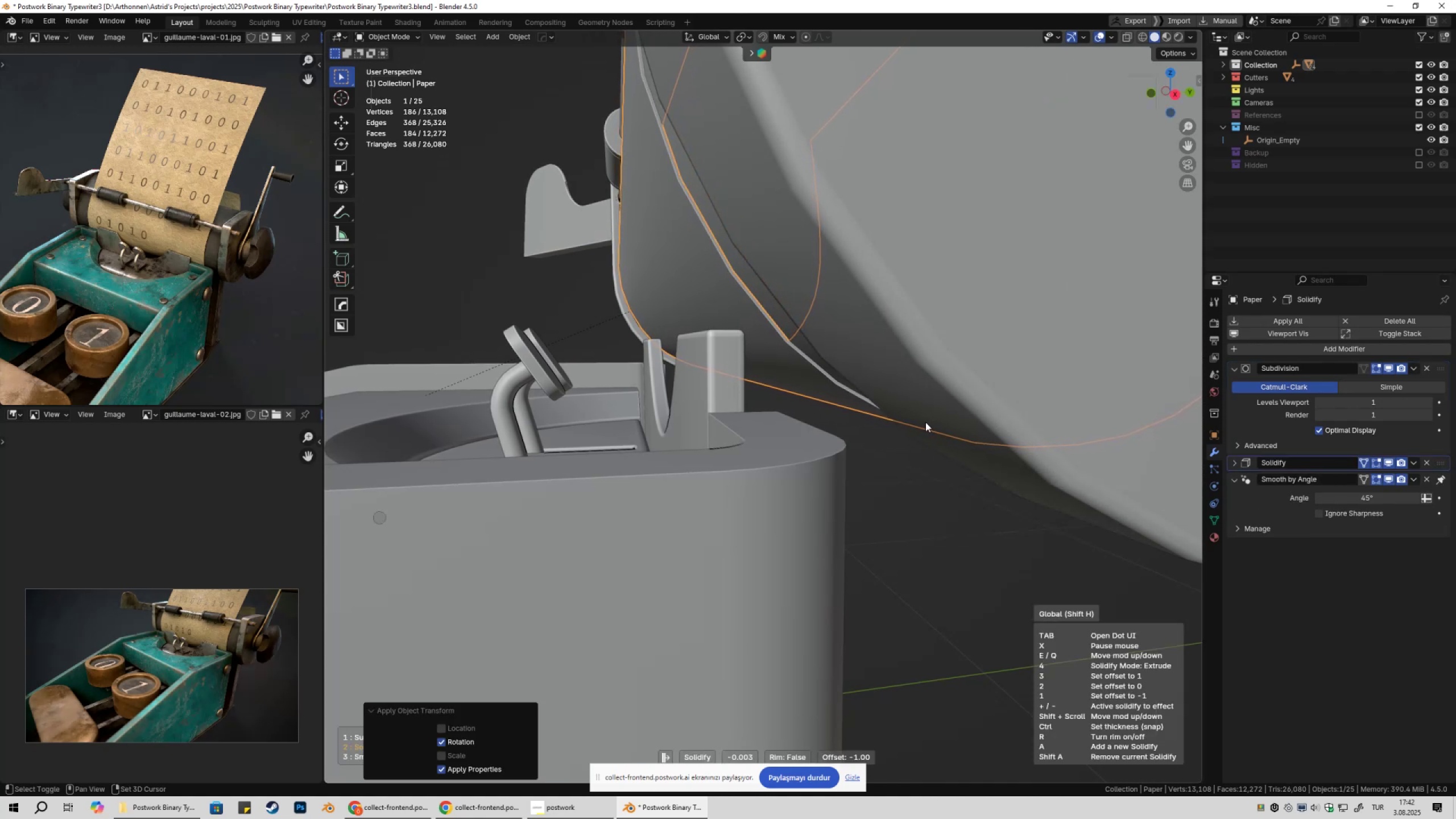 
hold_key(key=ShiftLeft, duration=1.53)
 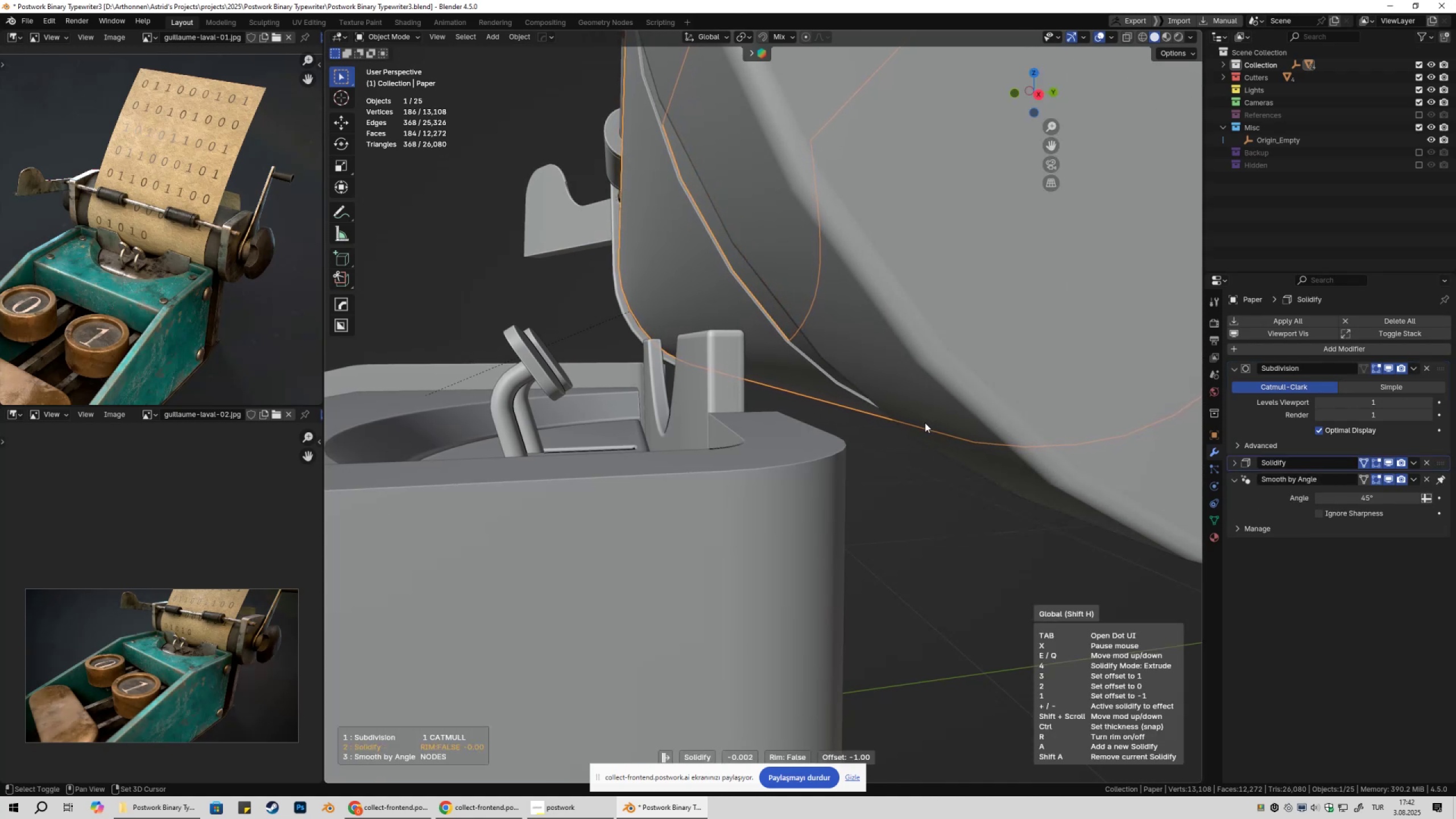 
key(Shift+ShiftLeft)
 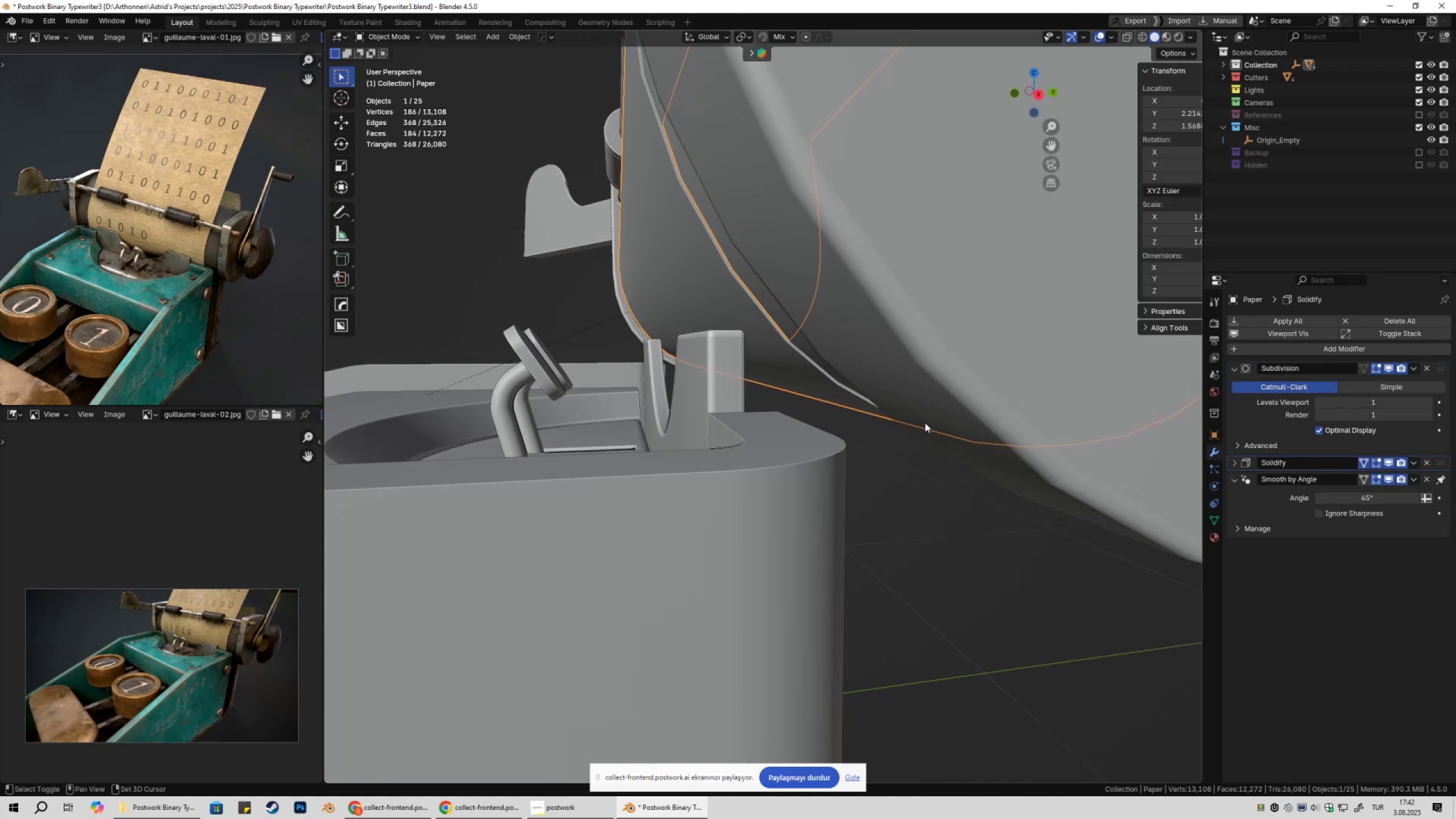 
key(Shift+ShiftLeft)
 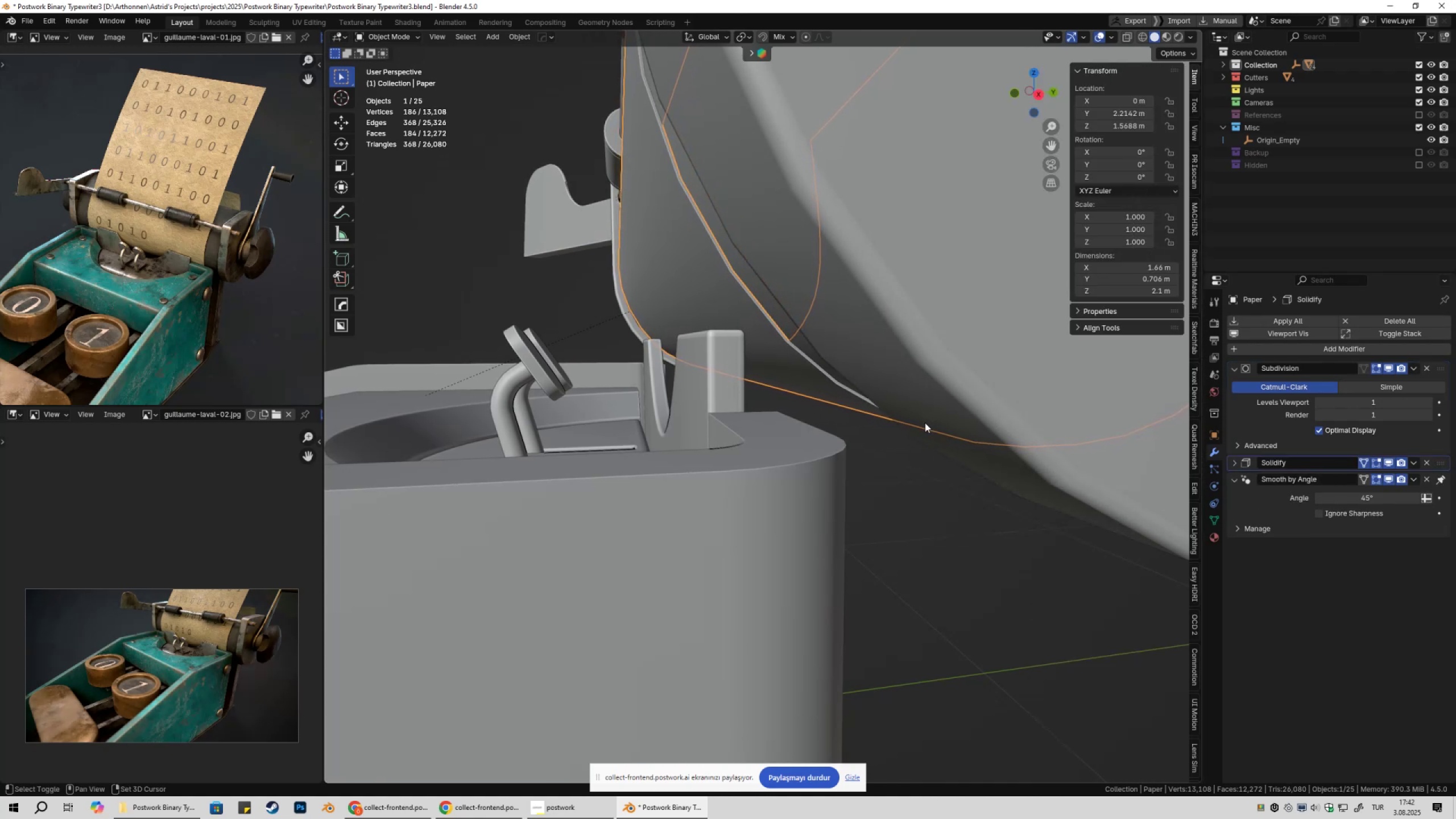 
left_click([925, 423])
 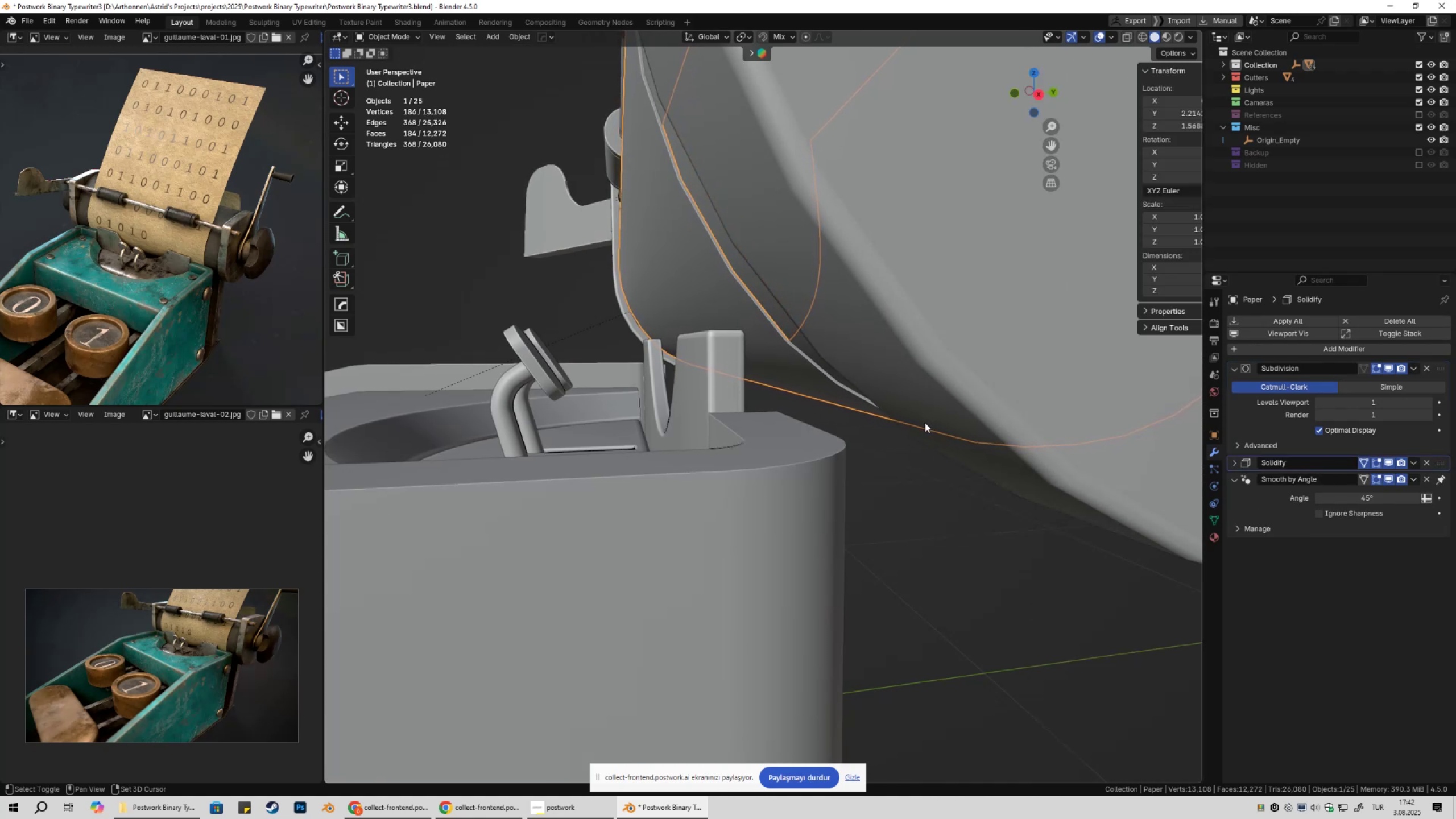 
key(Shift+ShiftLeft)
 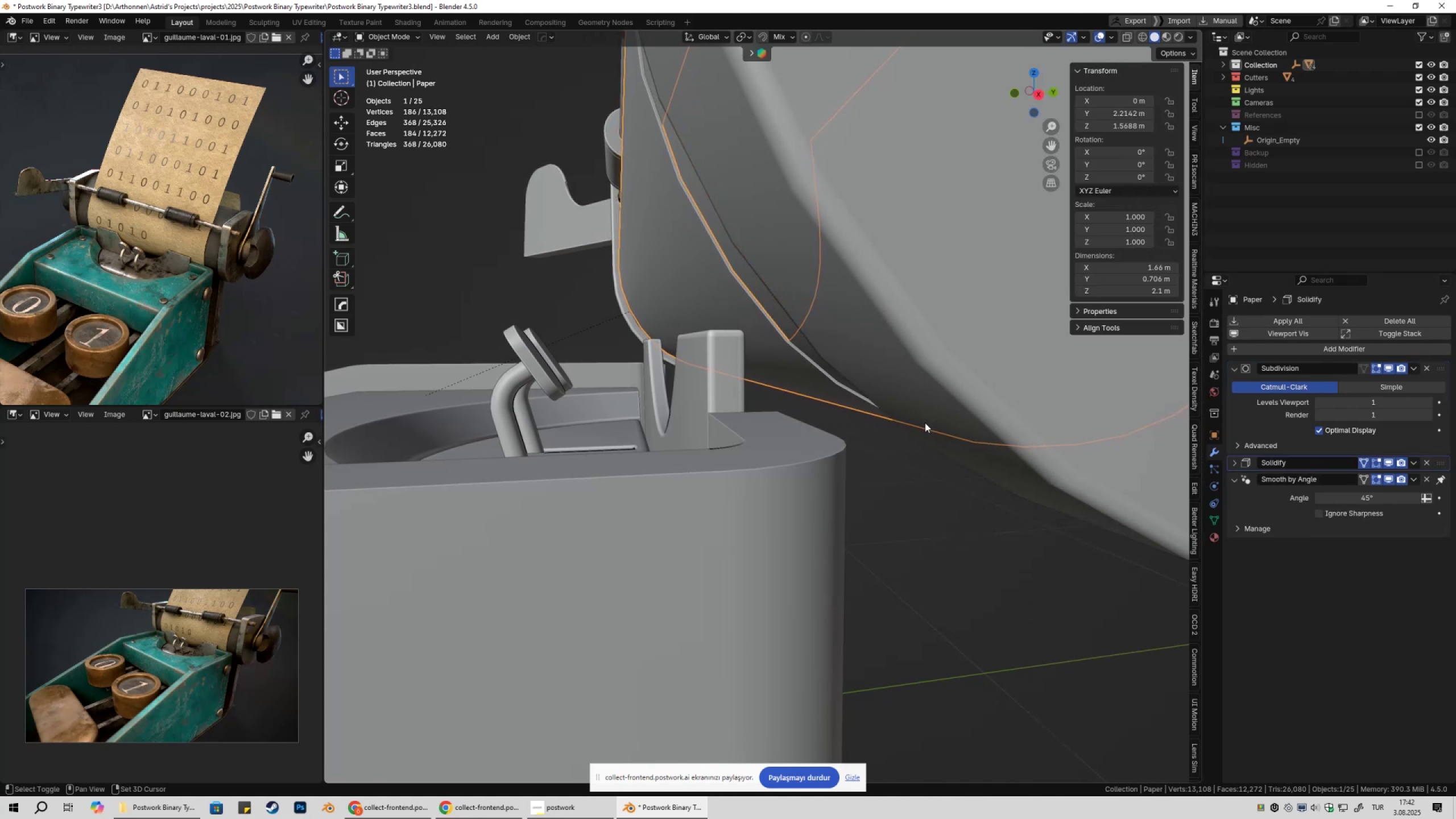 
key(Shift+ShiftLeft)
 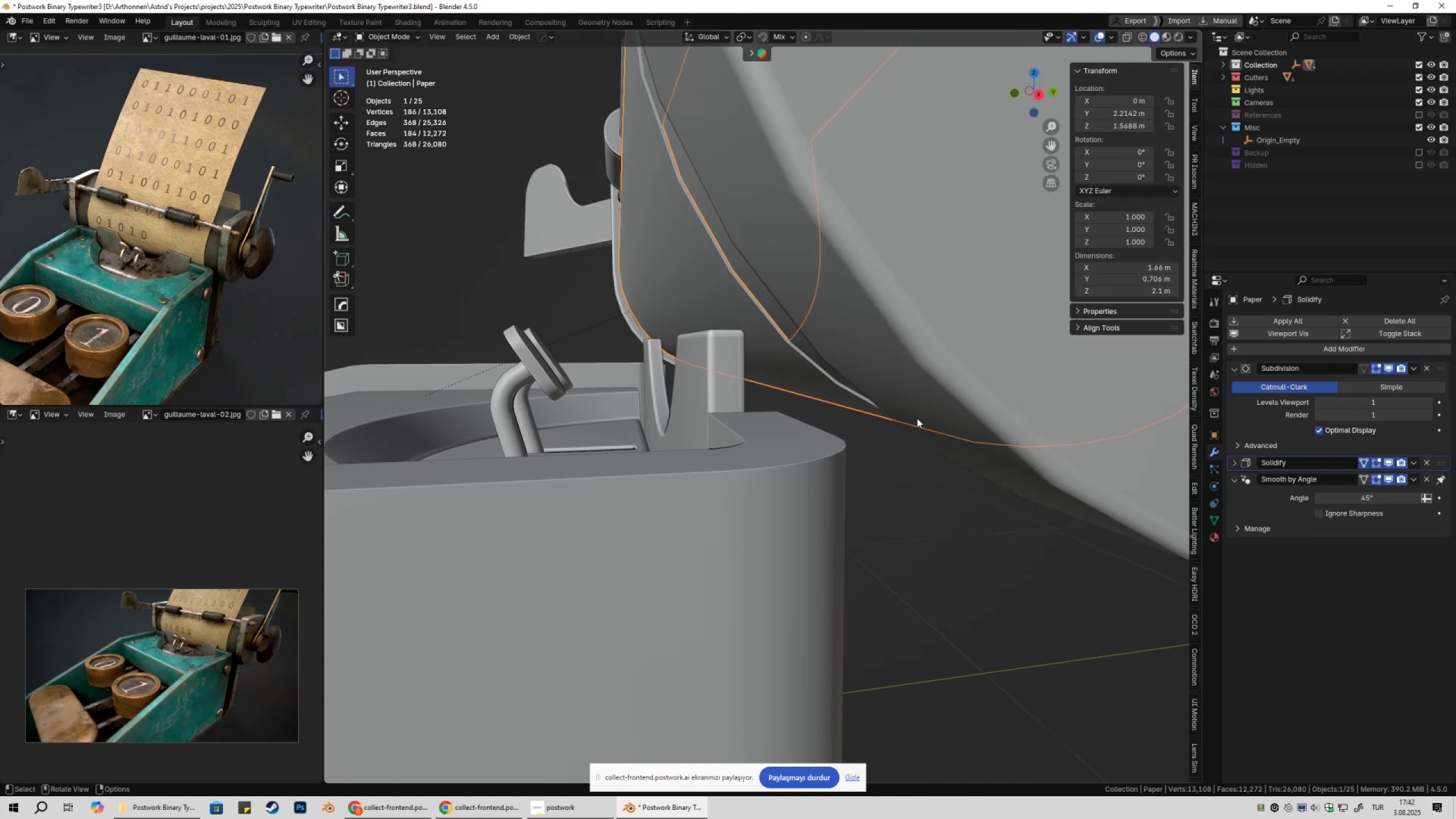 
scroll: coordinate [868, 423], scroll_direction: down, amount: 7.0
 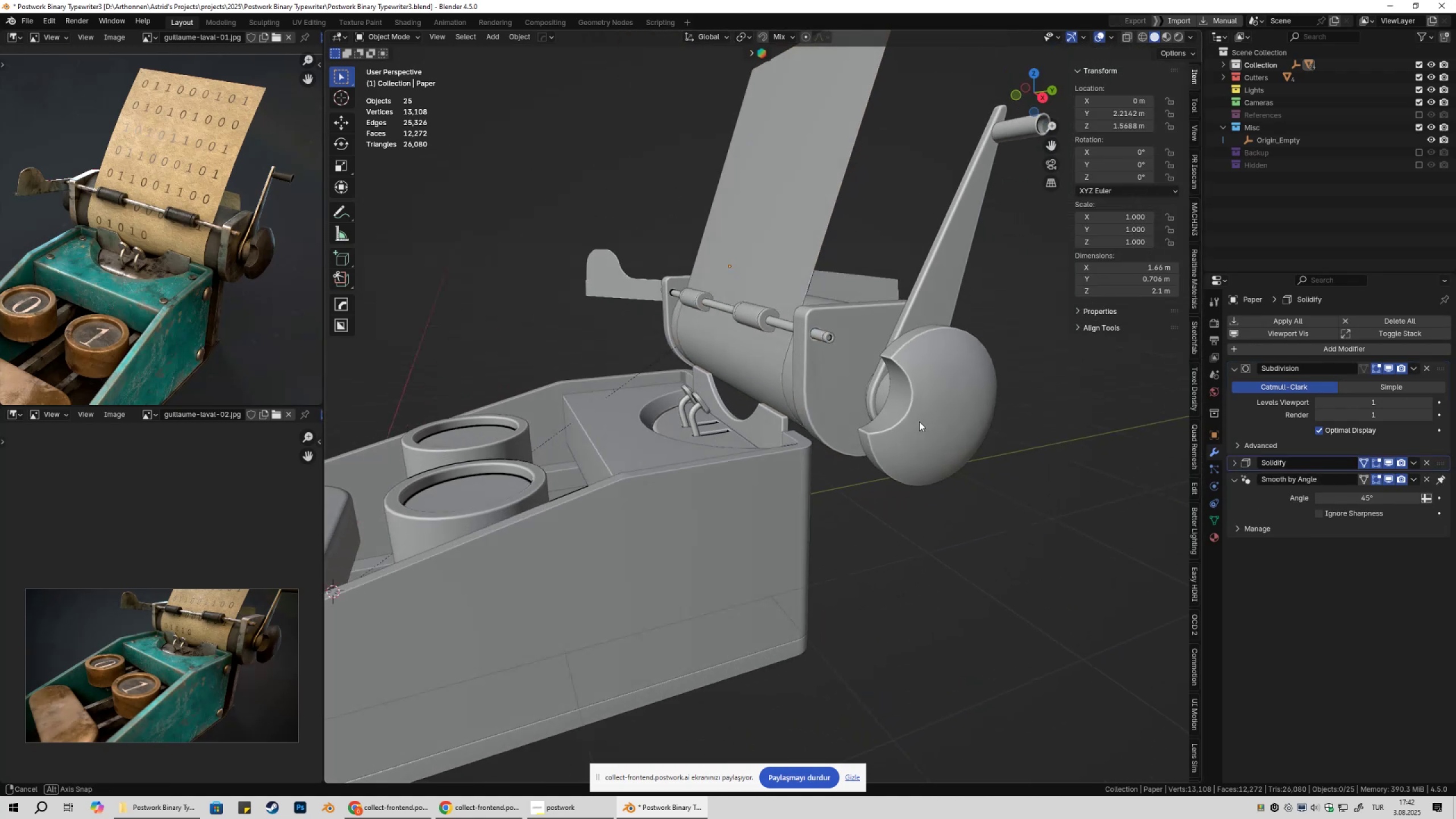 
key(Shift+ShiftLeft)
 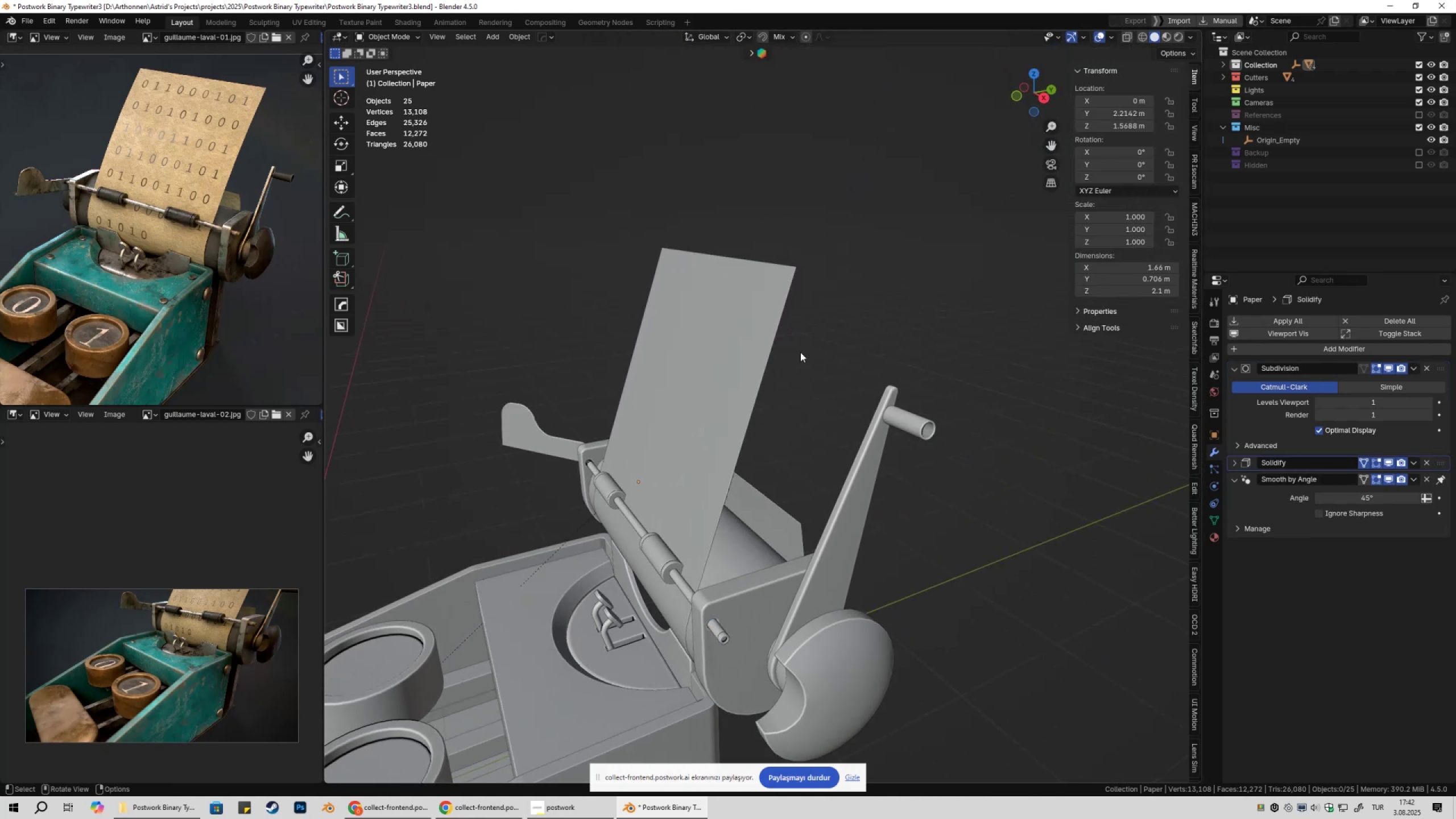 
scroll: coordinate [755, 390], scroll_direction: up, amount: 3.0
 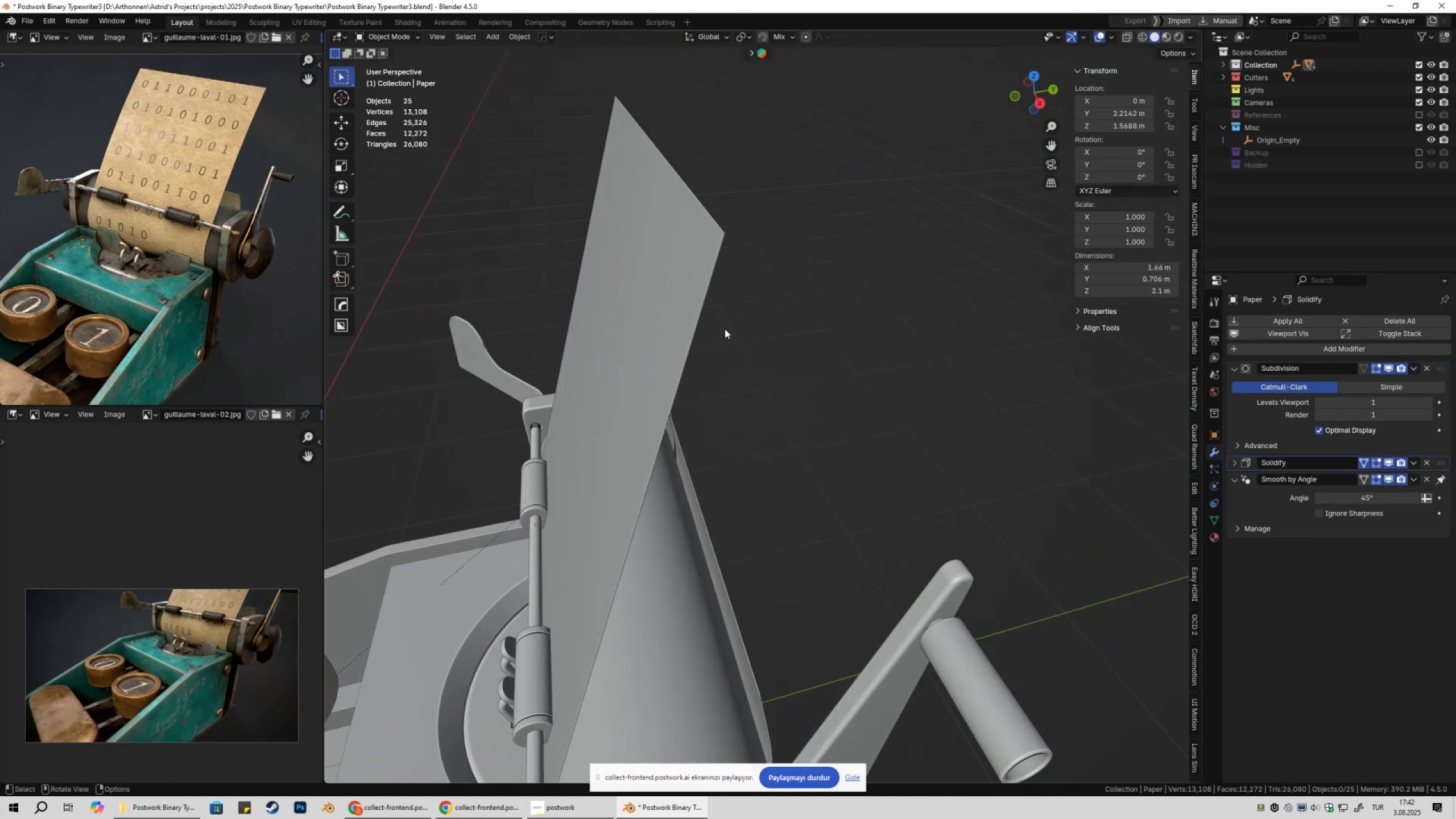 
left_click([706, 309])
 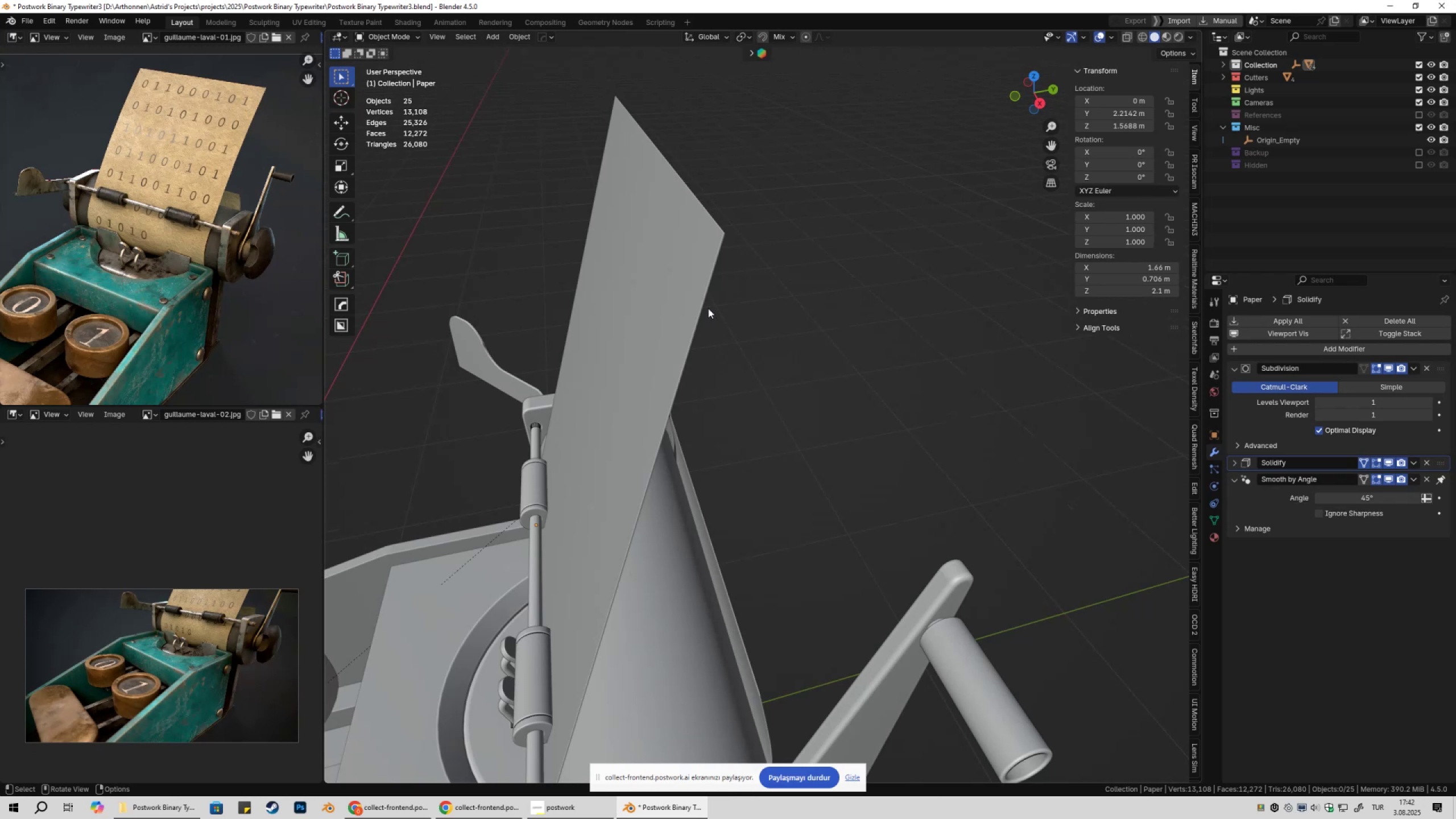 
key(Shift+ShiftLeft)
 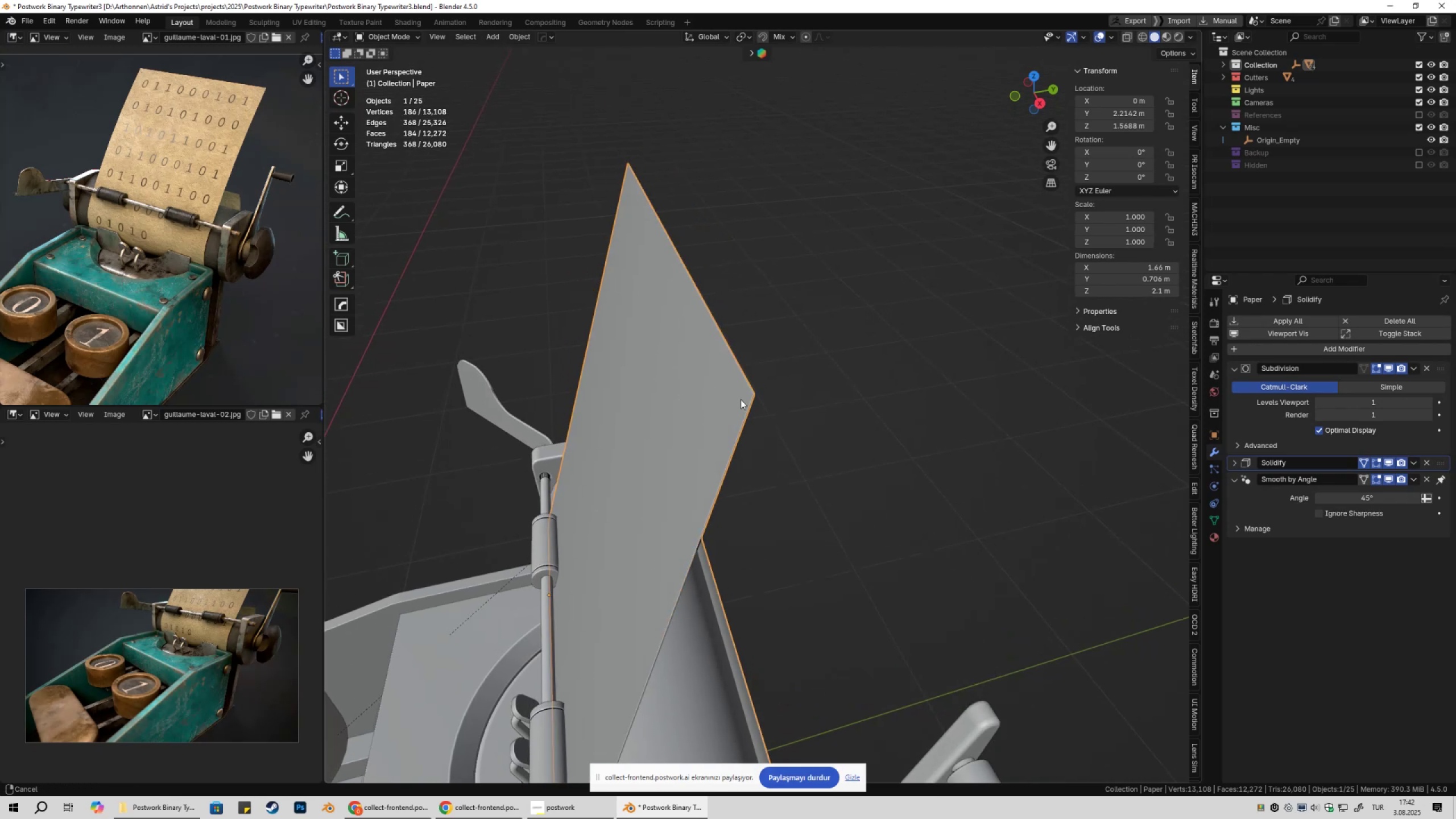 
scroll: coordinate [742, 406], scroll_direction: up, amount: 2.0
 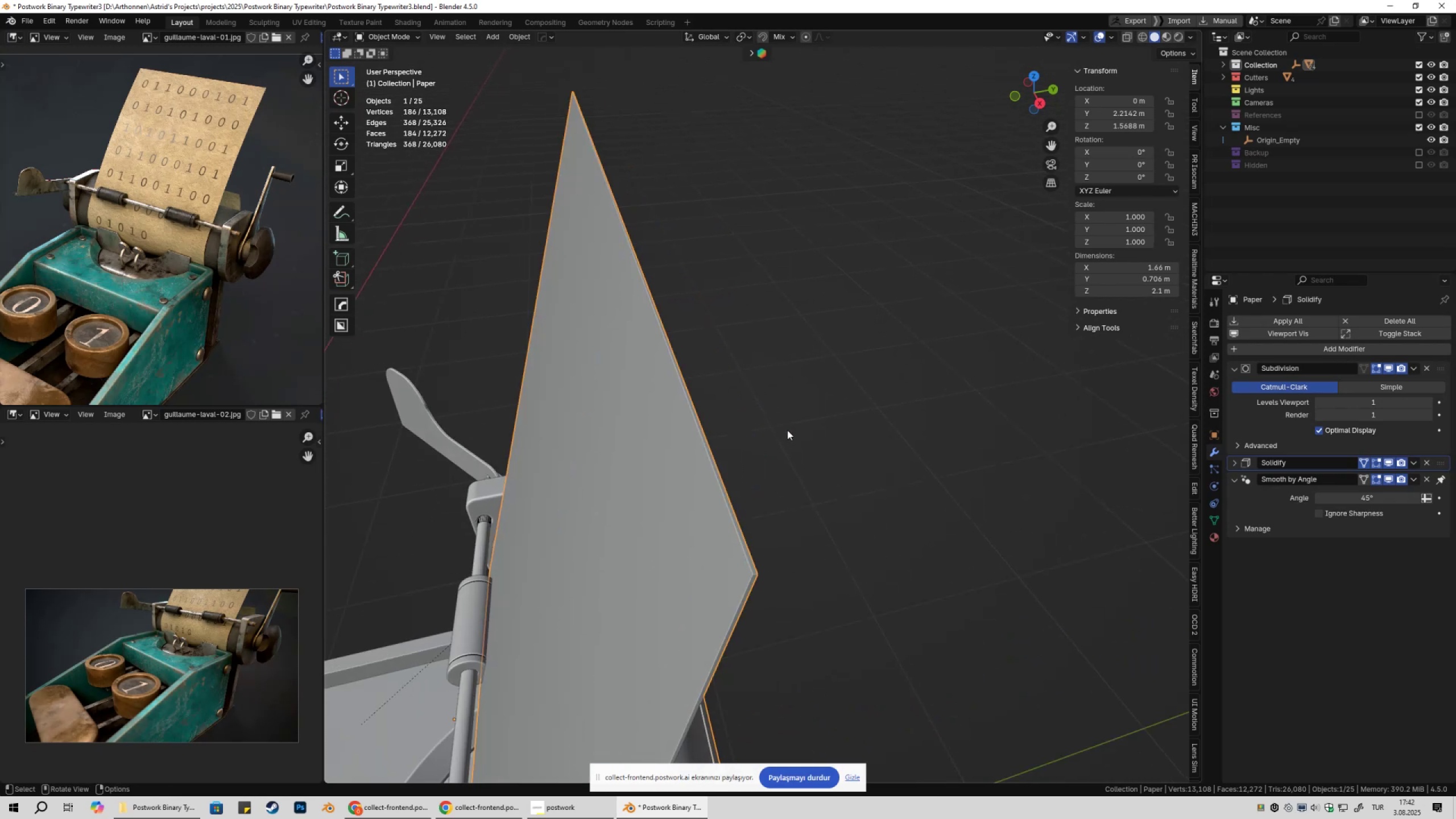 
key(Shift+ShiftLeft)
 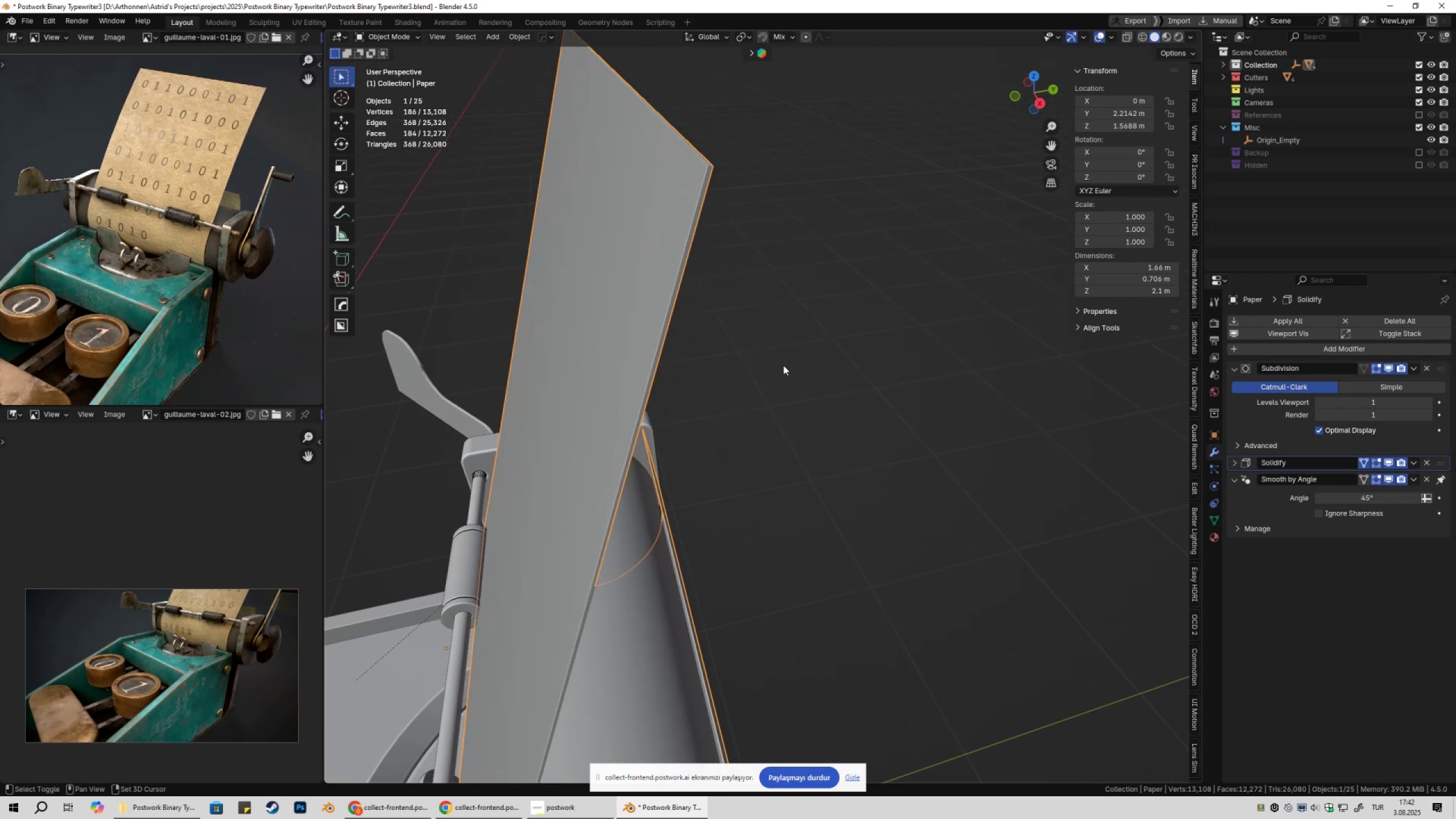 
scroll: coordinate [783, 365], scroll_direction: up, amount: 1.0
 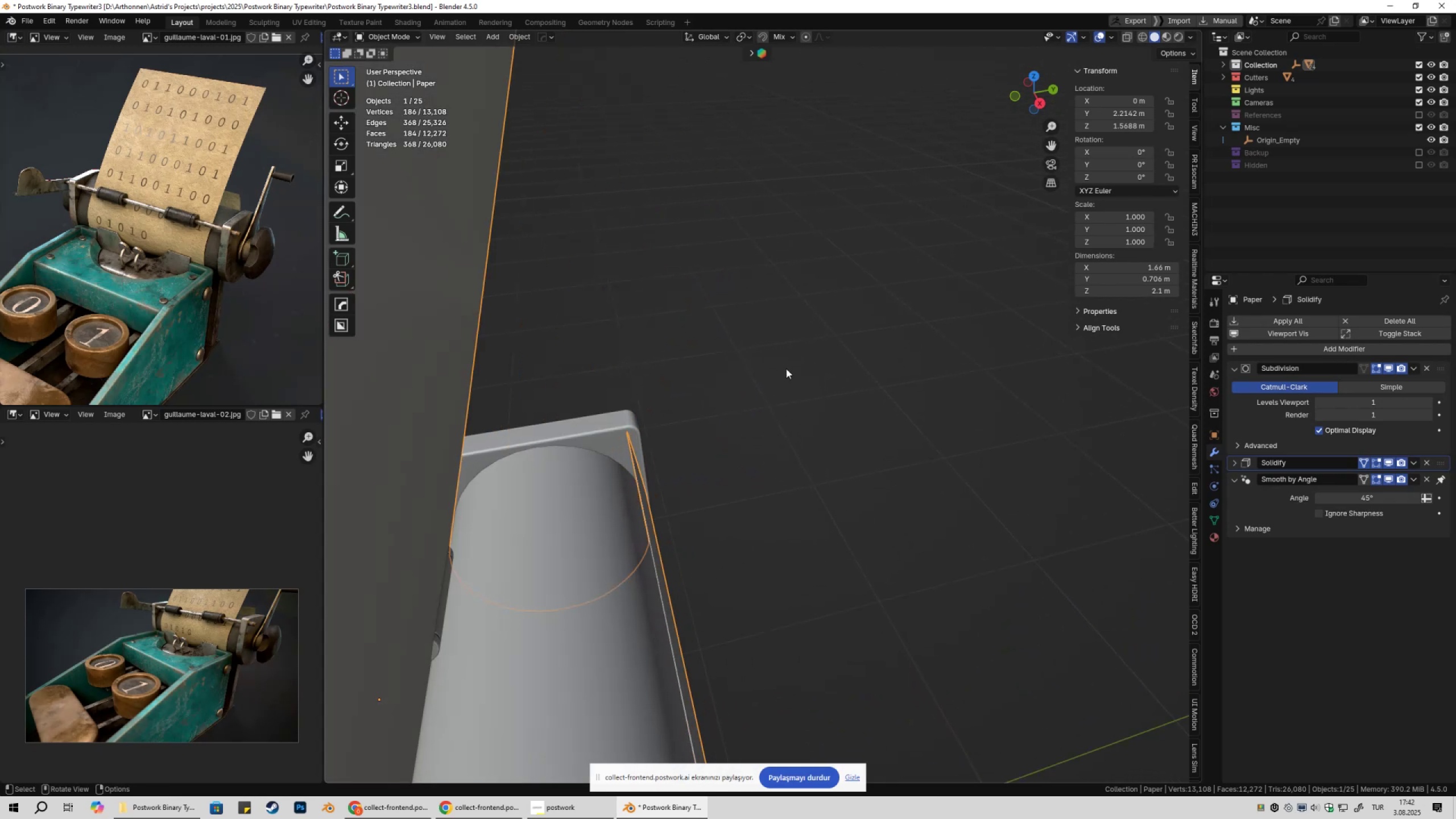 
hold_key(key=ShiftLeft, duration=0.33)
 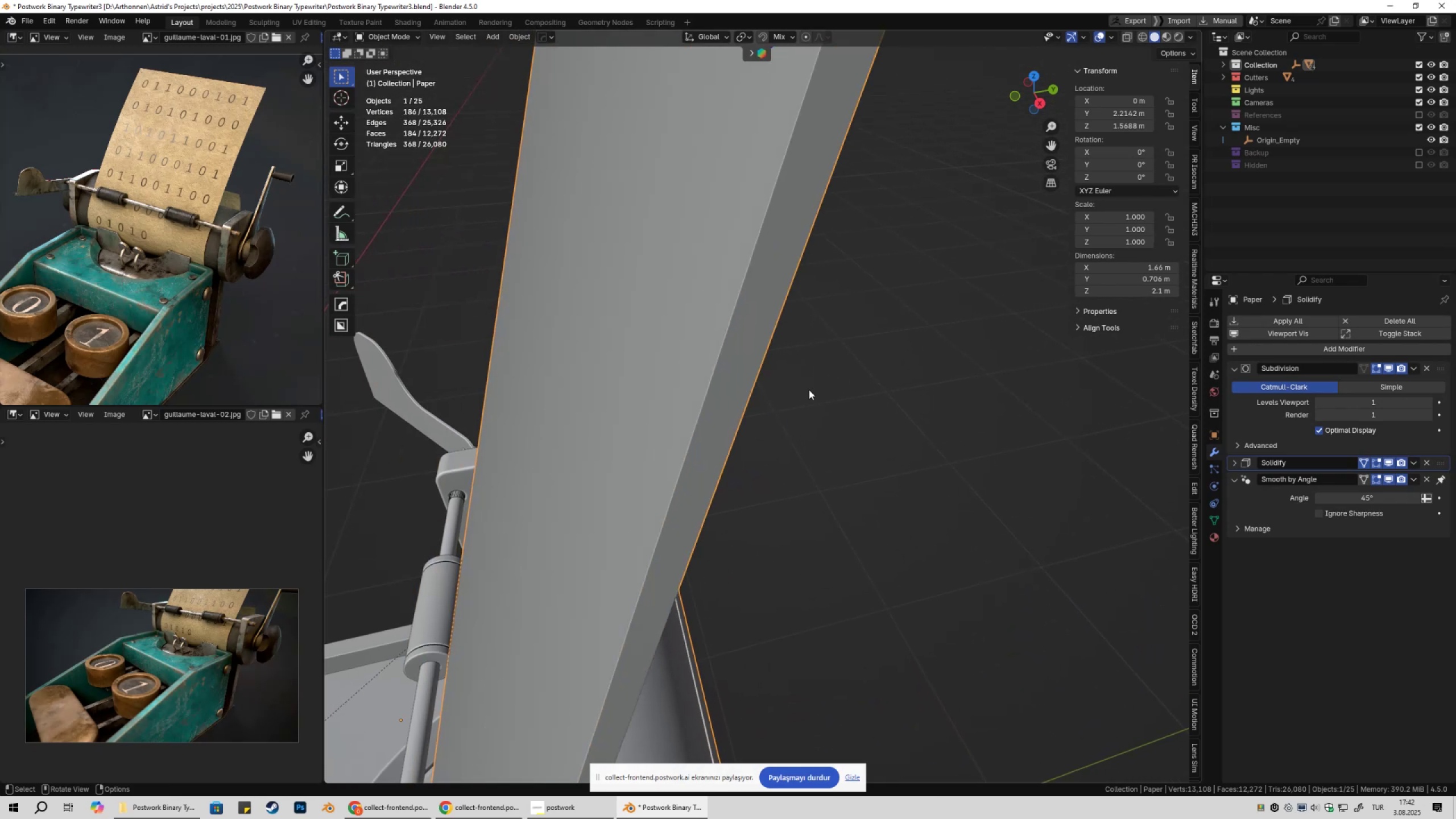 
scroll: coordinate [808, 390], scroll_direction: down, amount: 1.0
 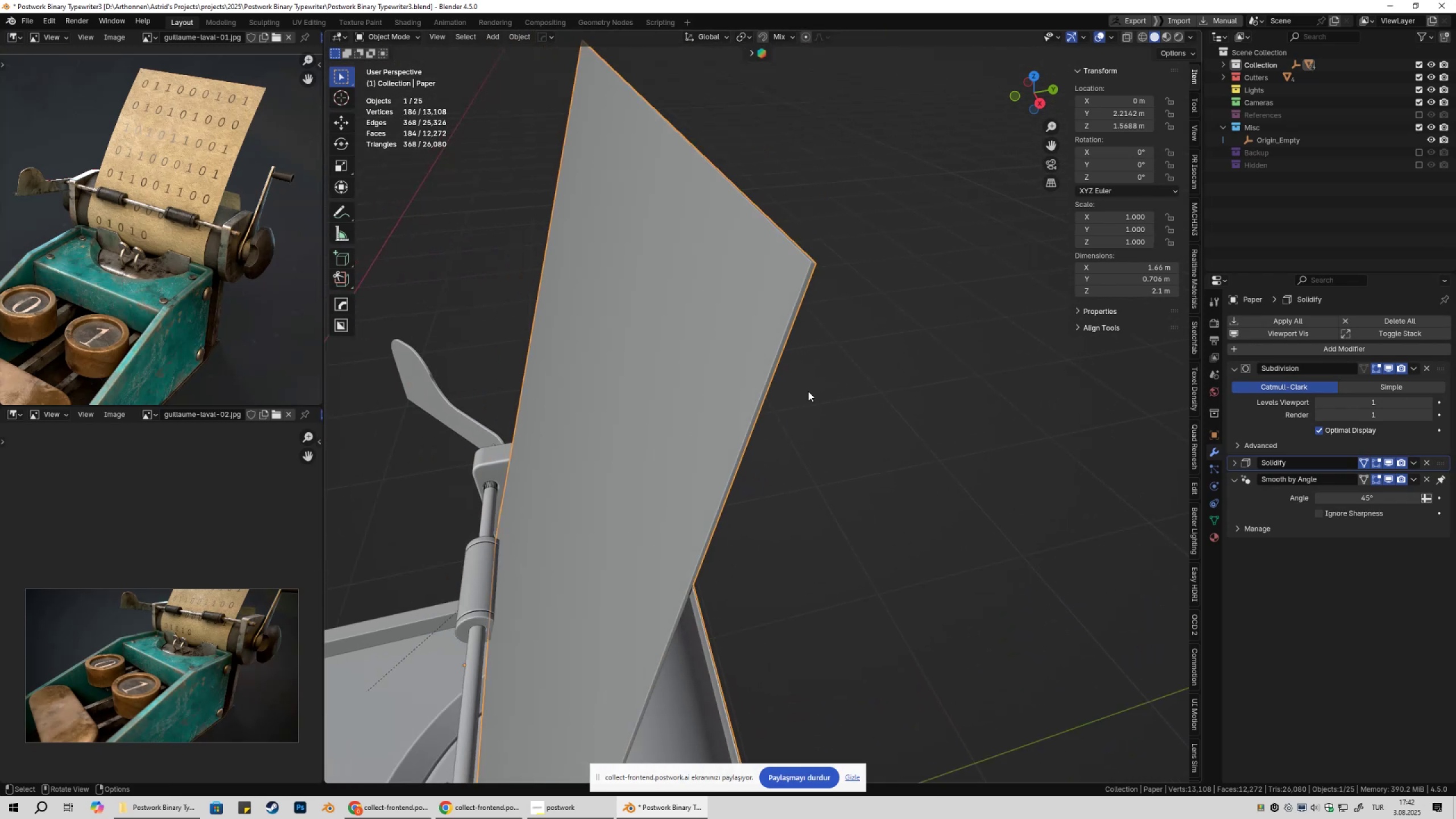 
hold_key(key=ControlLeft, duration=0.33)
 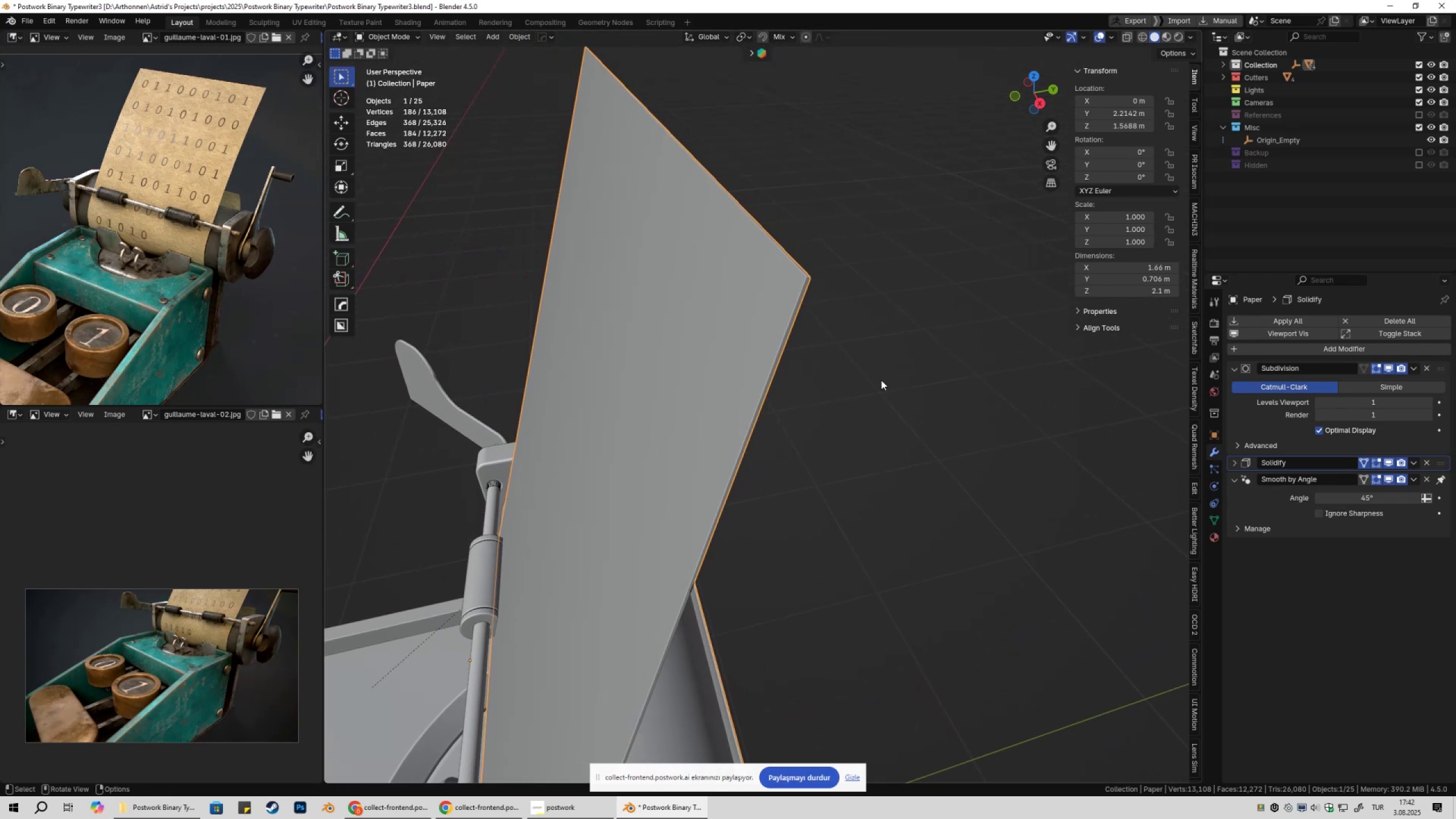 
key(Q)
 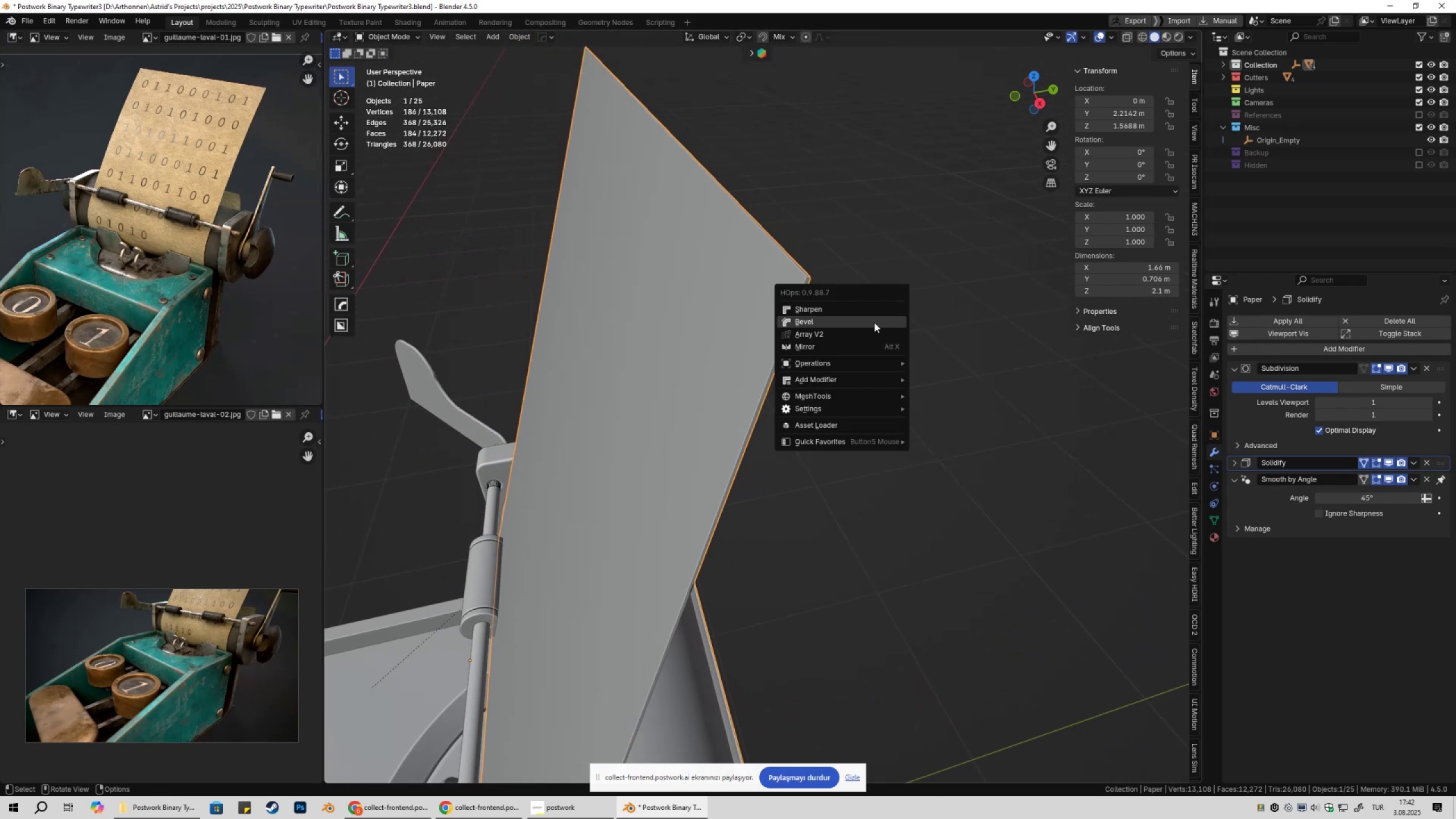 
left_click([874, 323])
 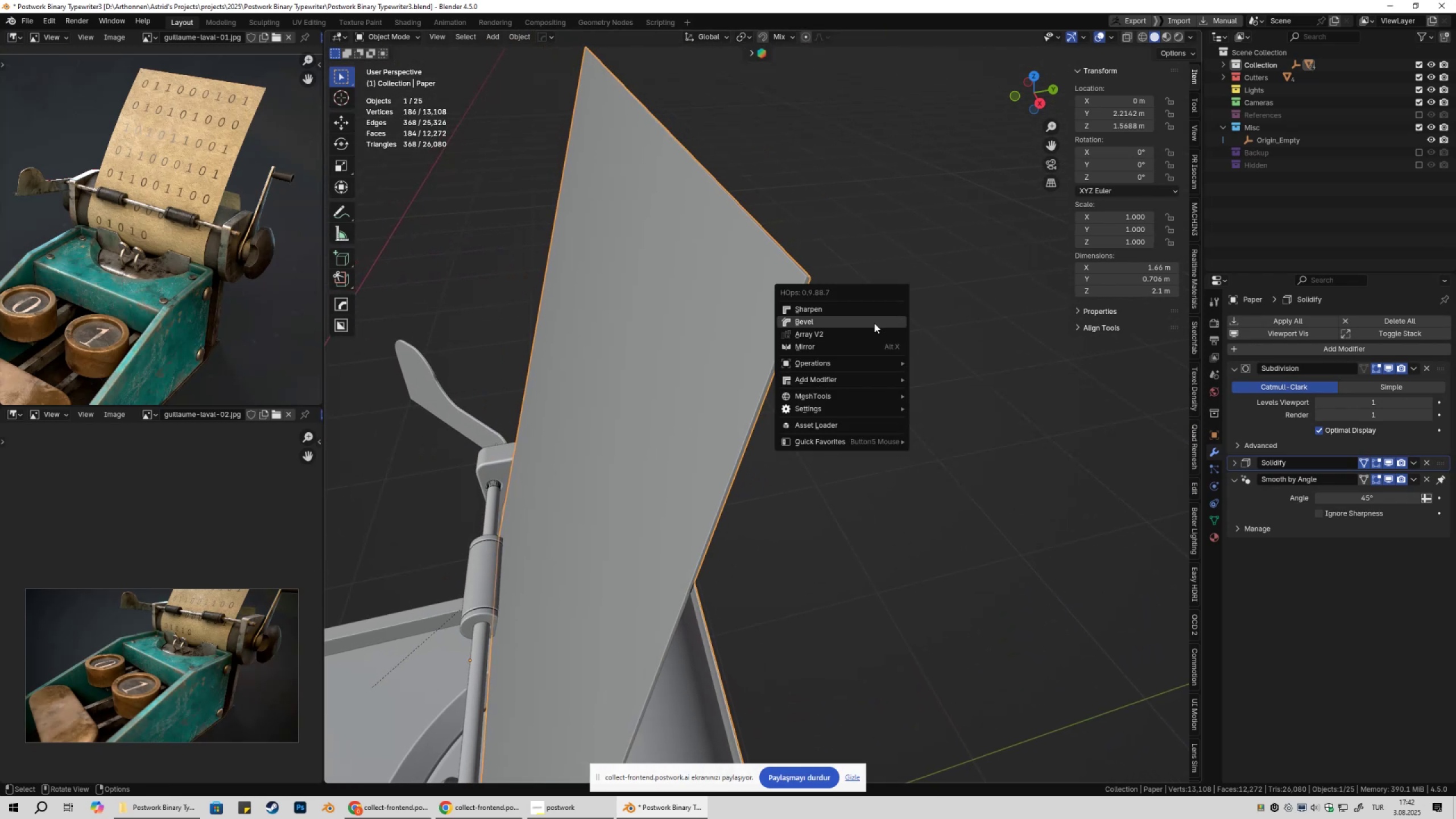 
hold_key(key=ShiftLeft, duration=1.53)
 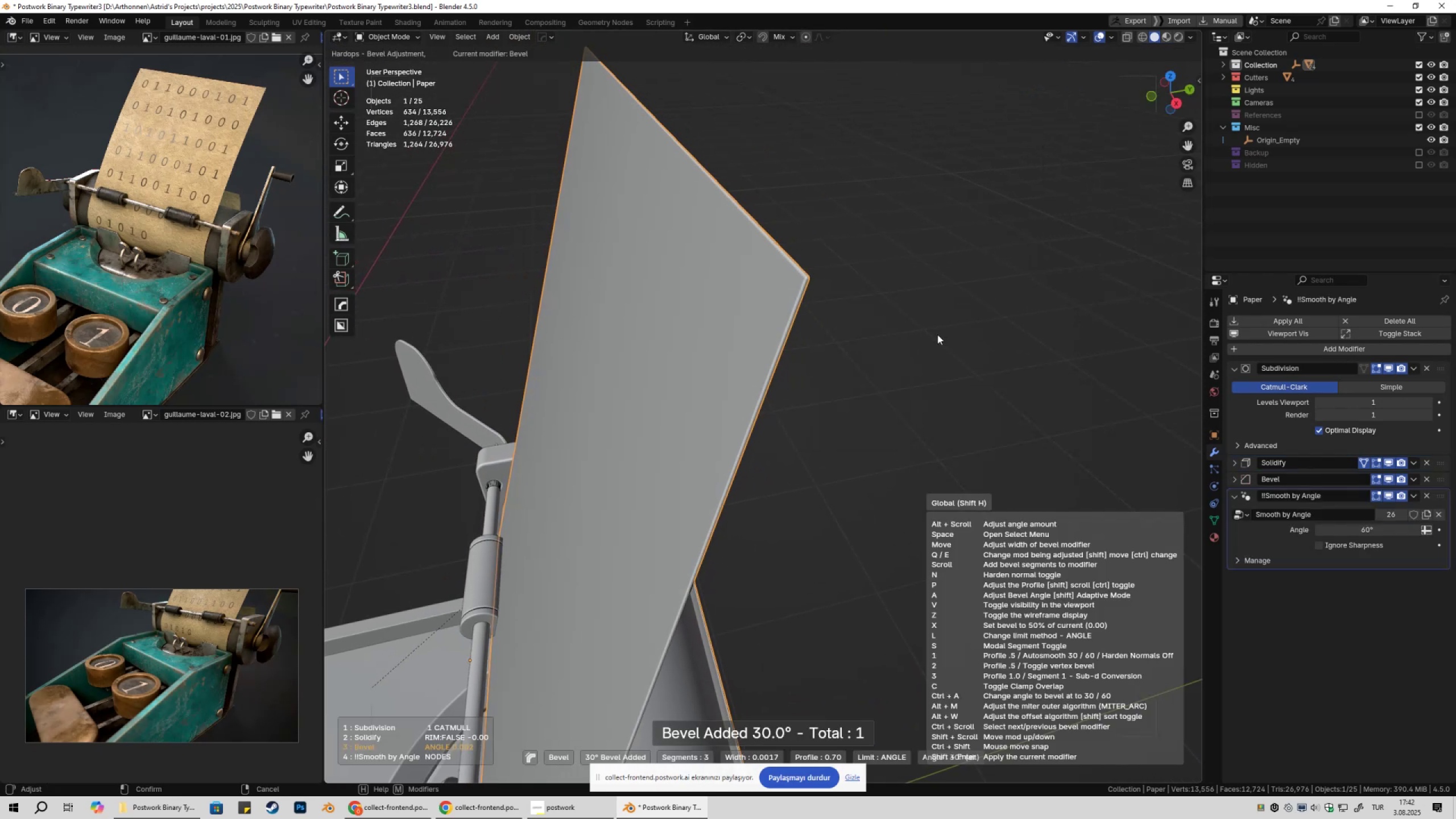 
hold_key(key=ShiftLeft, duration=1.53)
 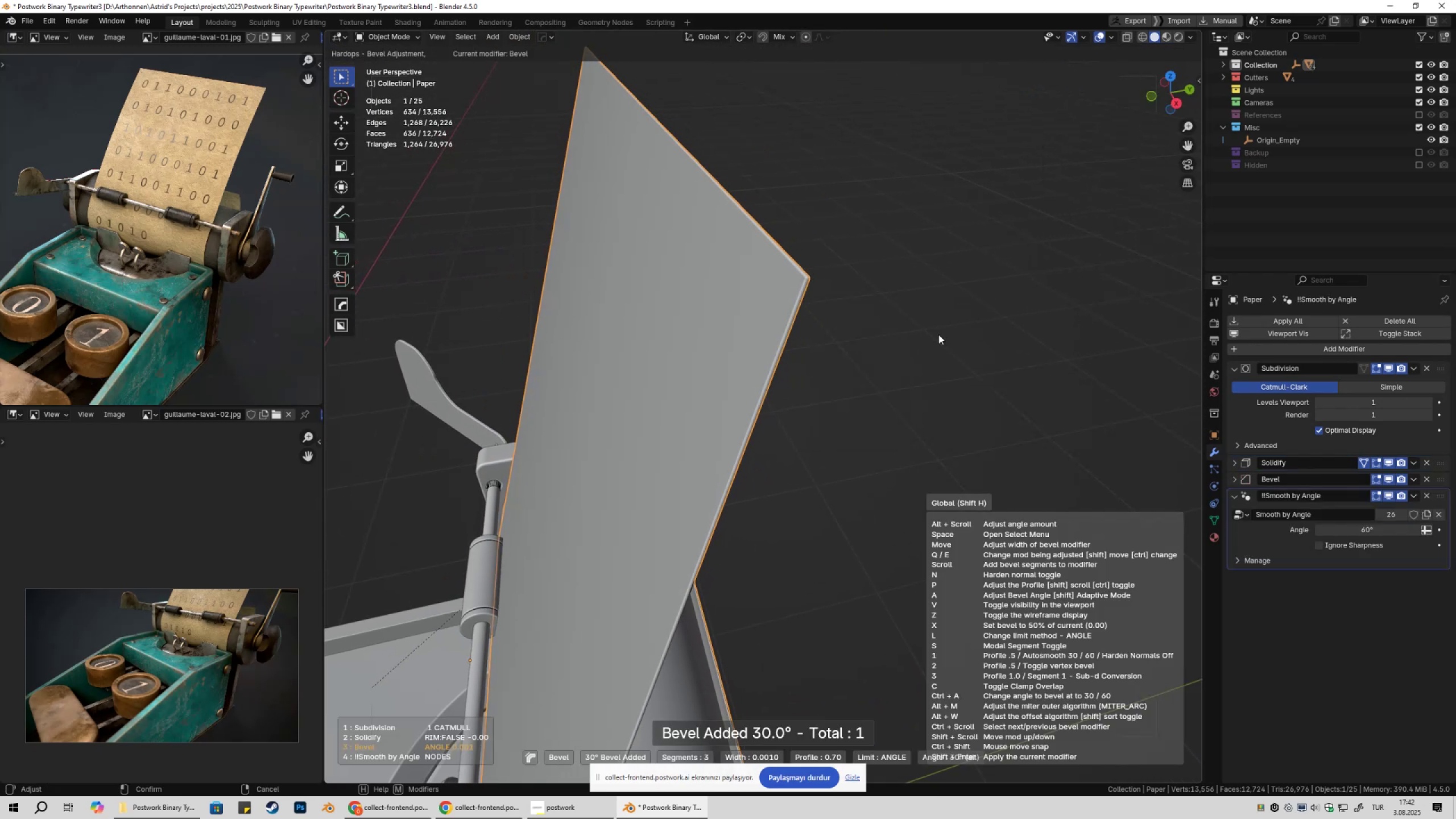 
key(Shift+ShiftLeft)
 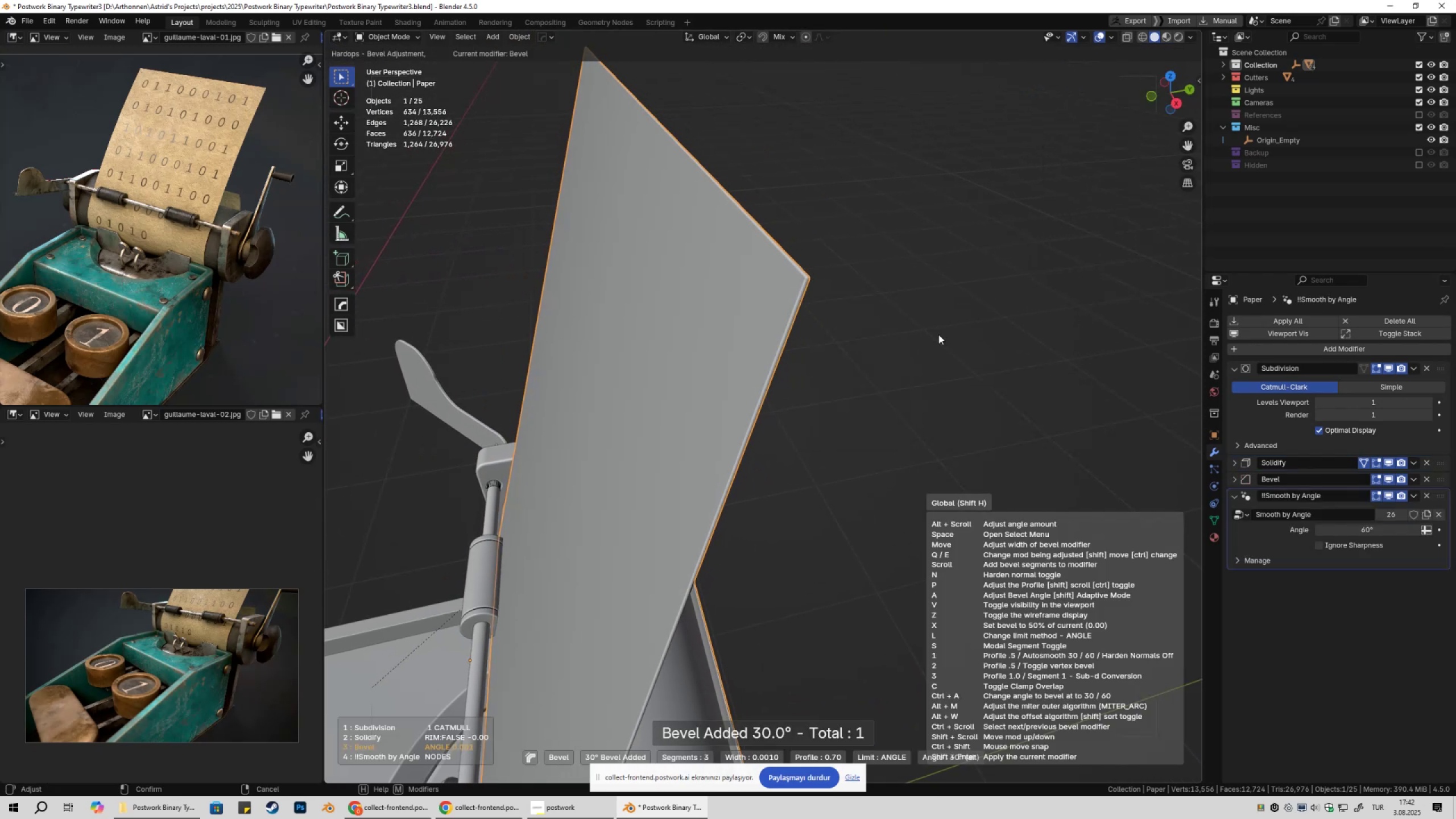 
key(Shift+ShiftLeft)
 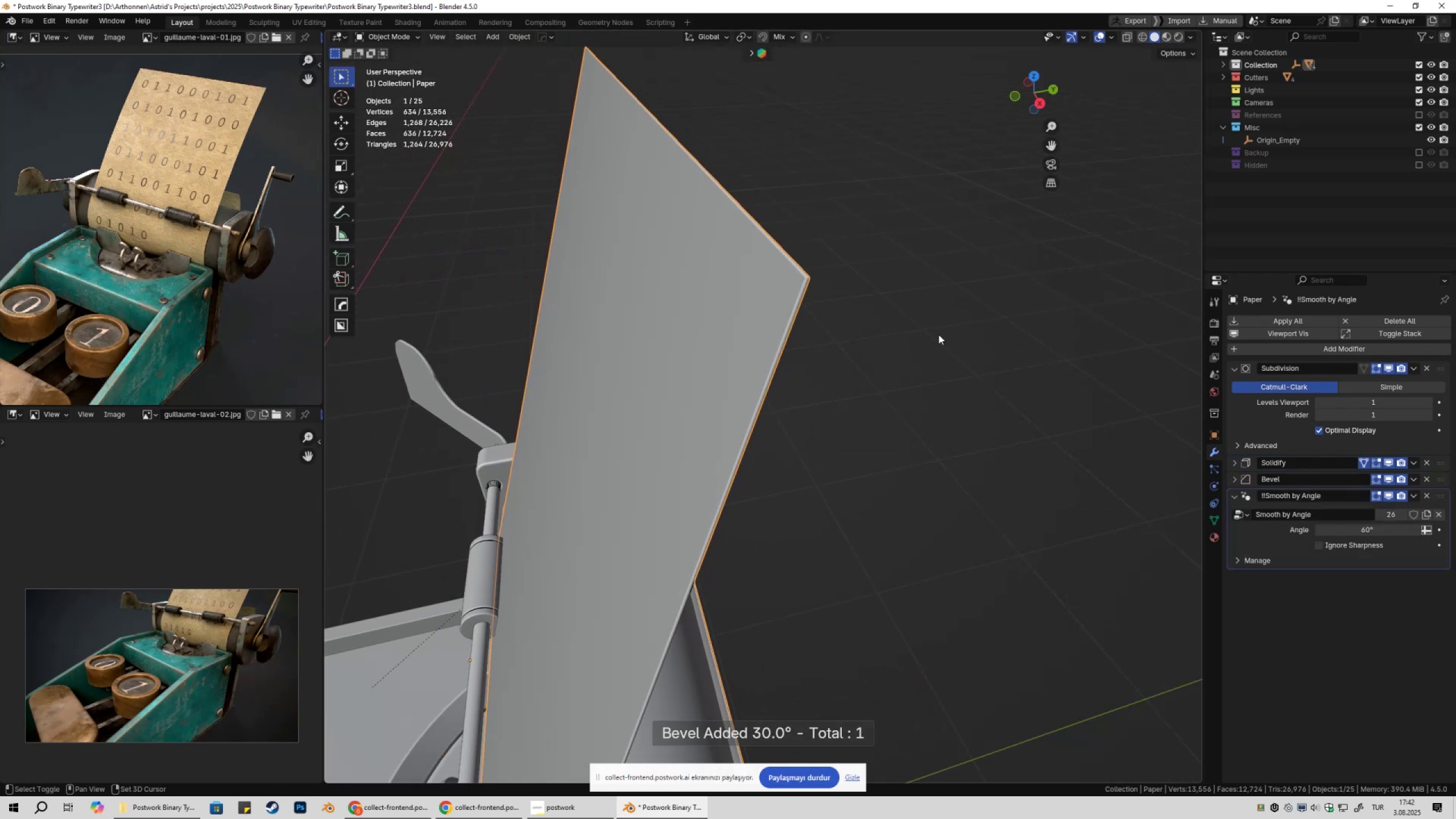 
key(Shift+ShiftLeft)
 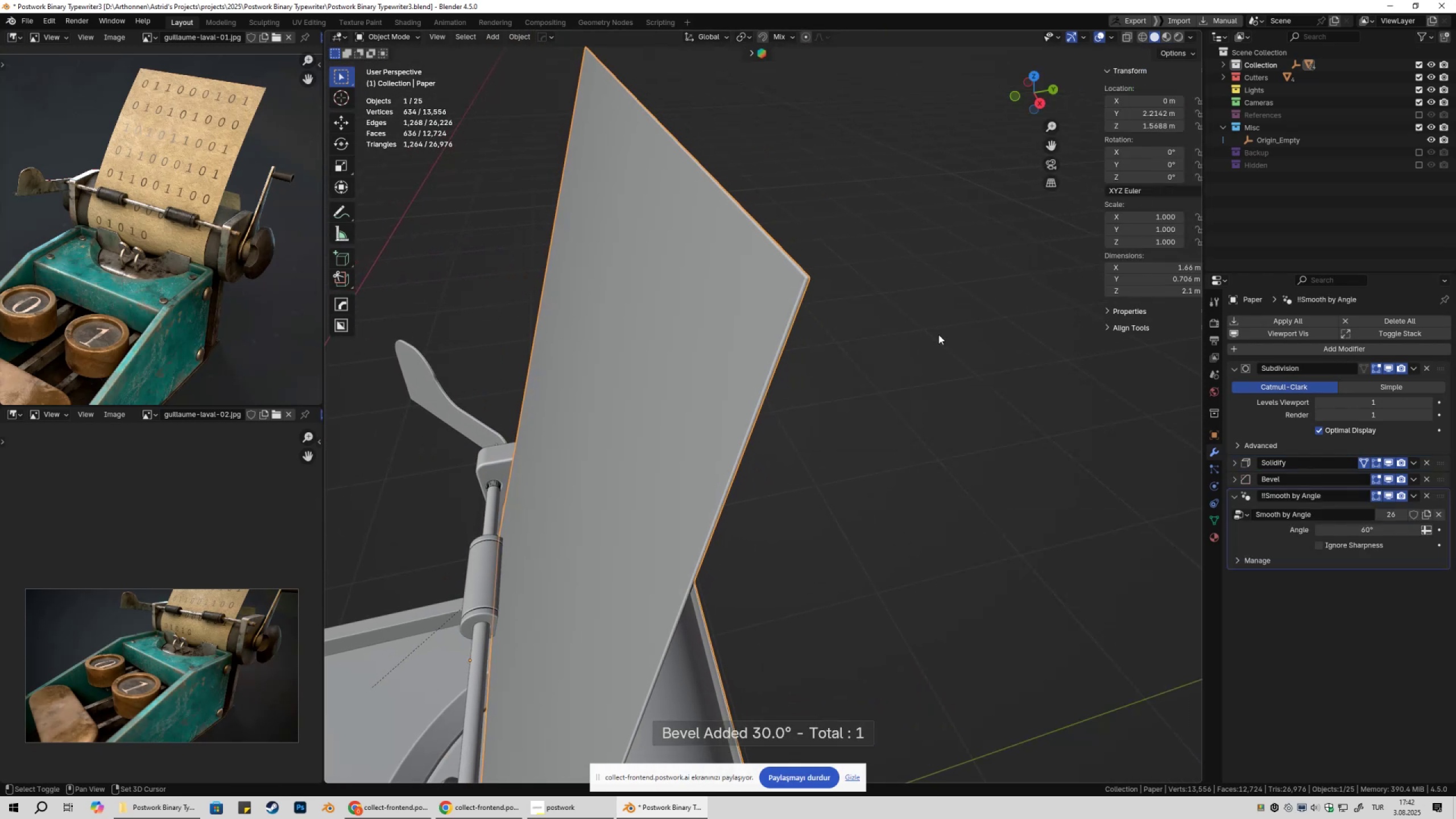 
key(Shift+ShiftLeft)
 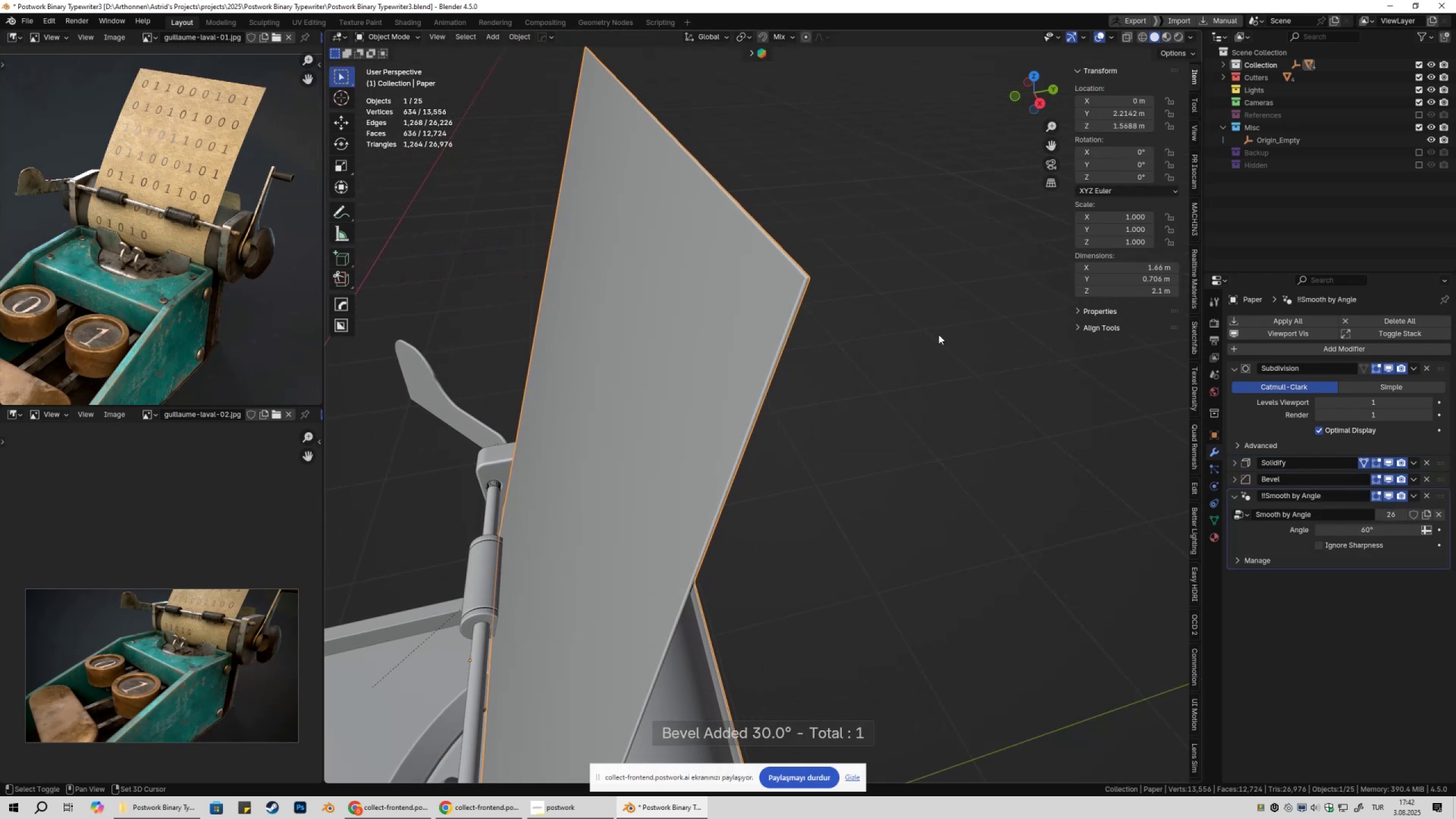 
key(Shift+ShiftLeft)
 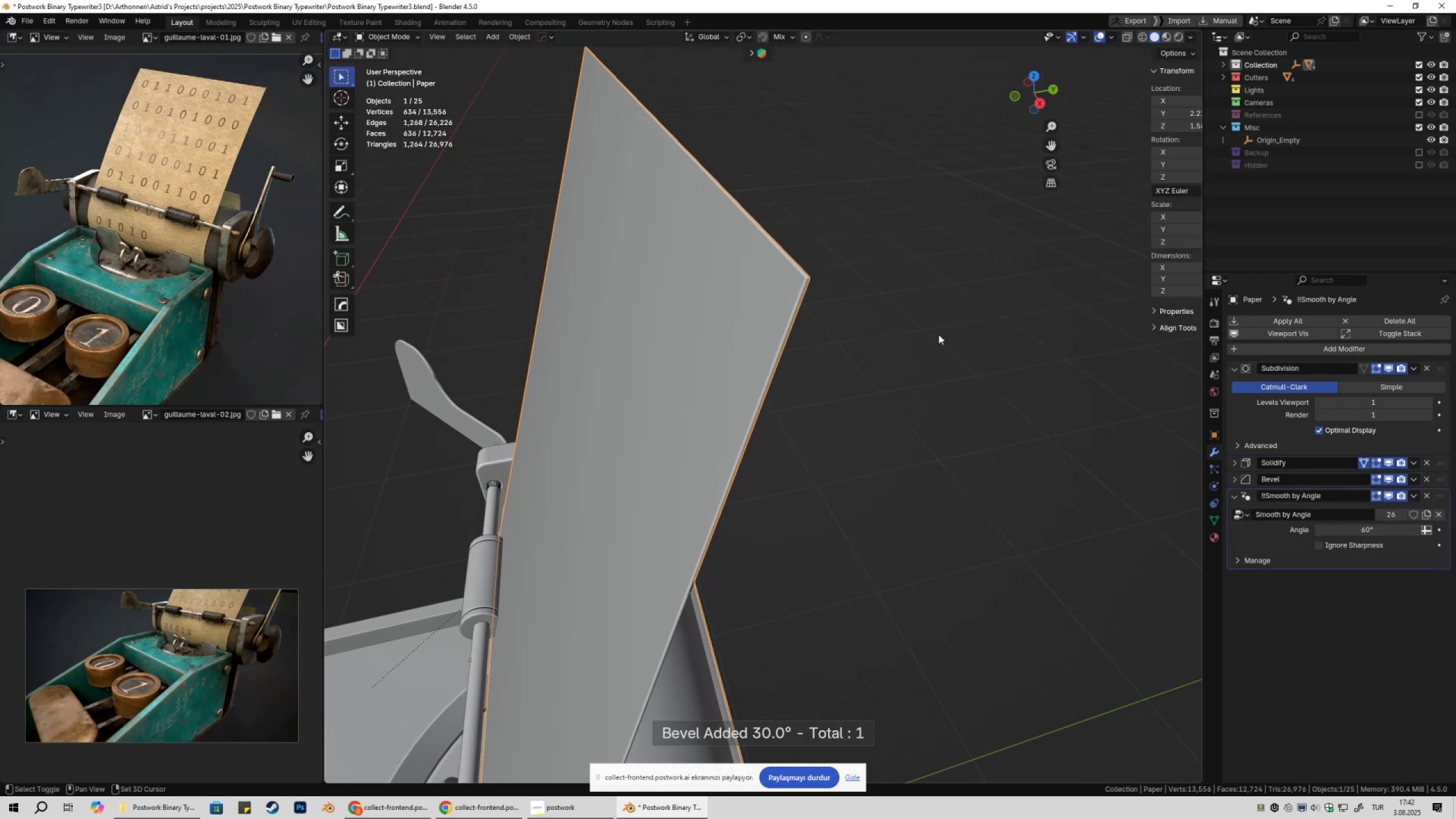 
left_click([938, 334])
 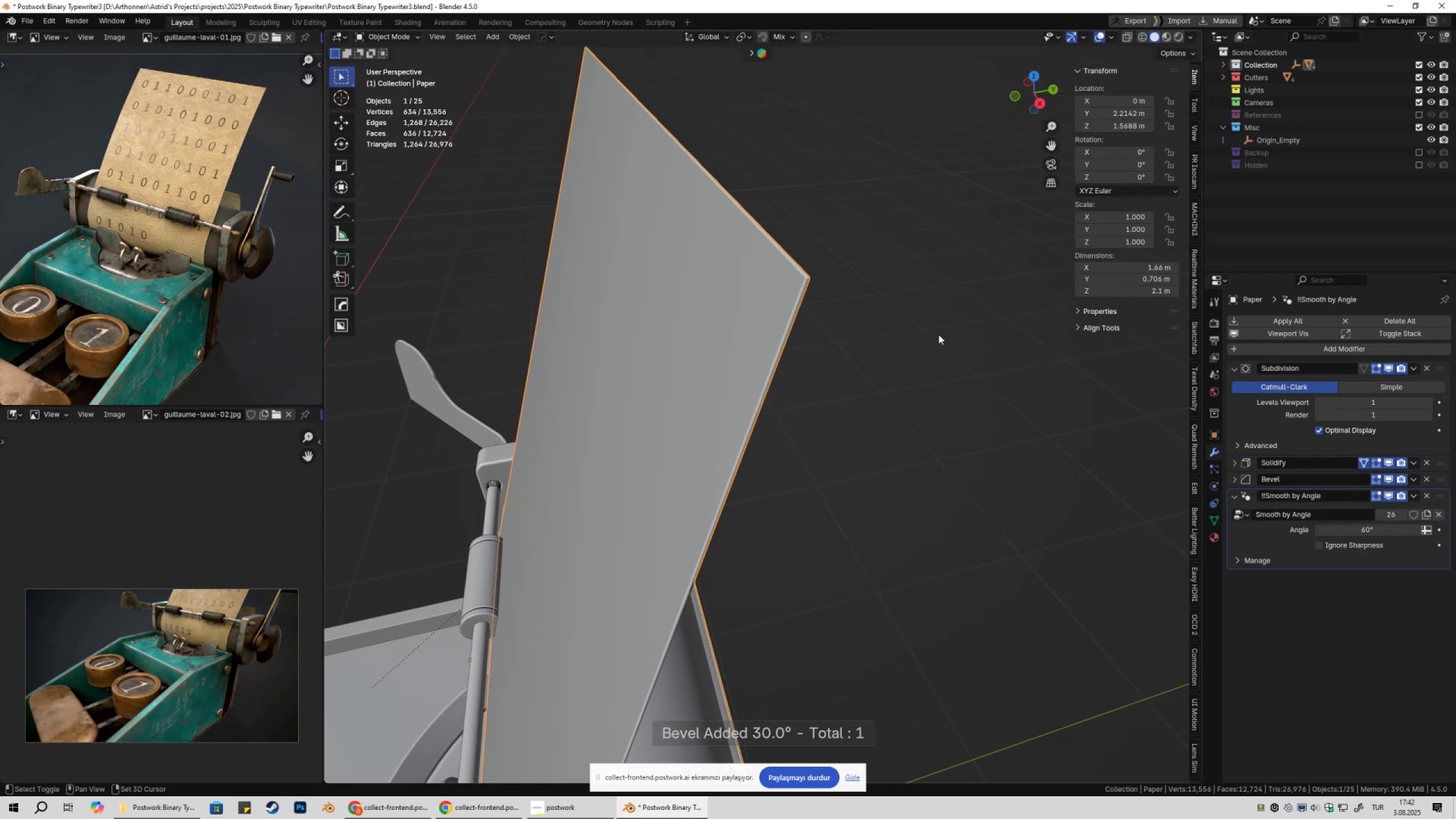 
key(Shift+ShiftLeft)
 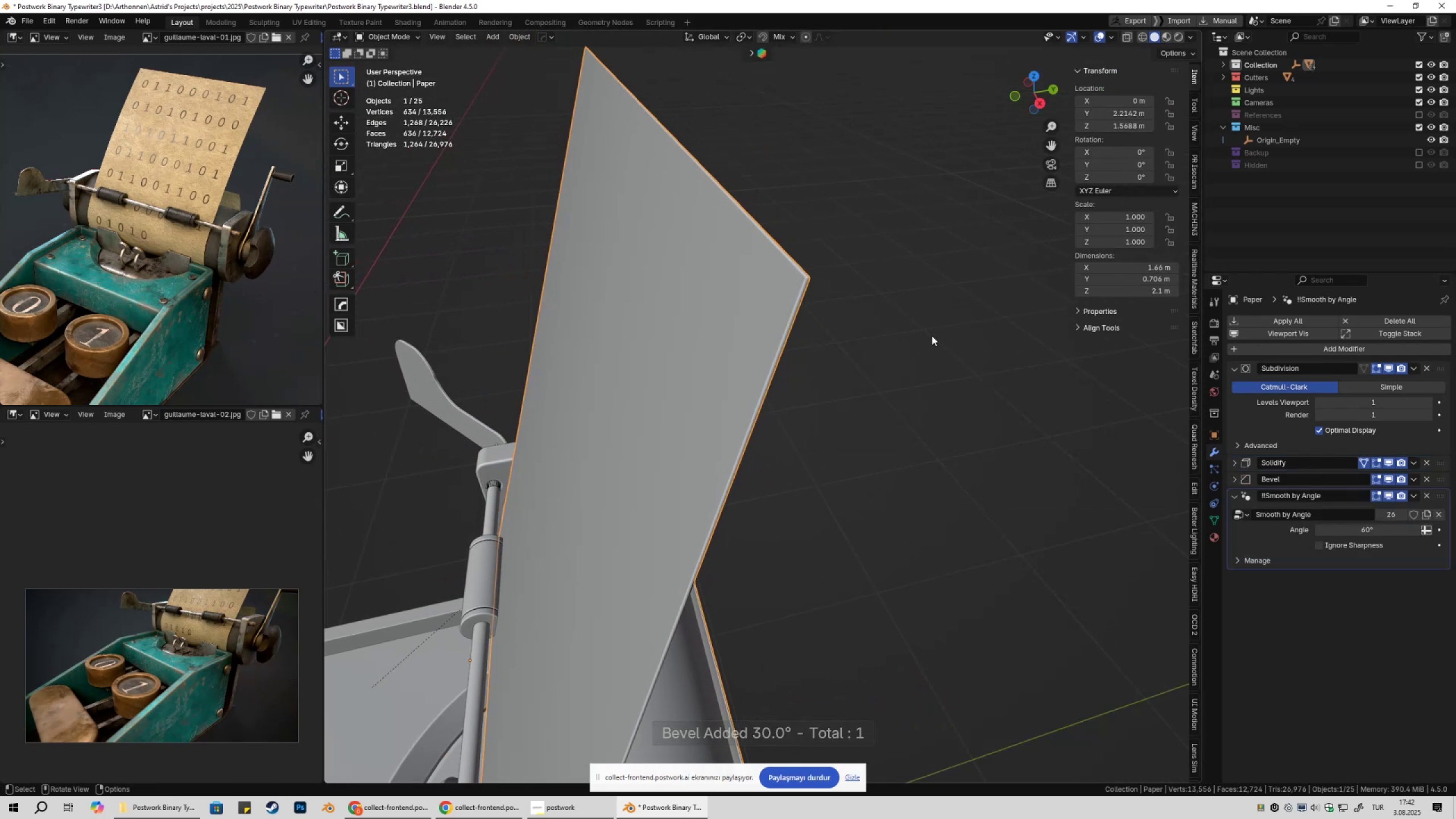 
key(Shift+ShiftLeft)
 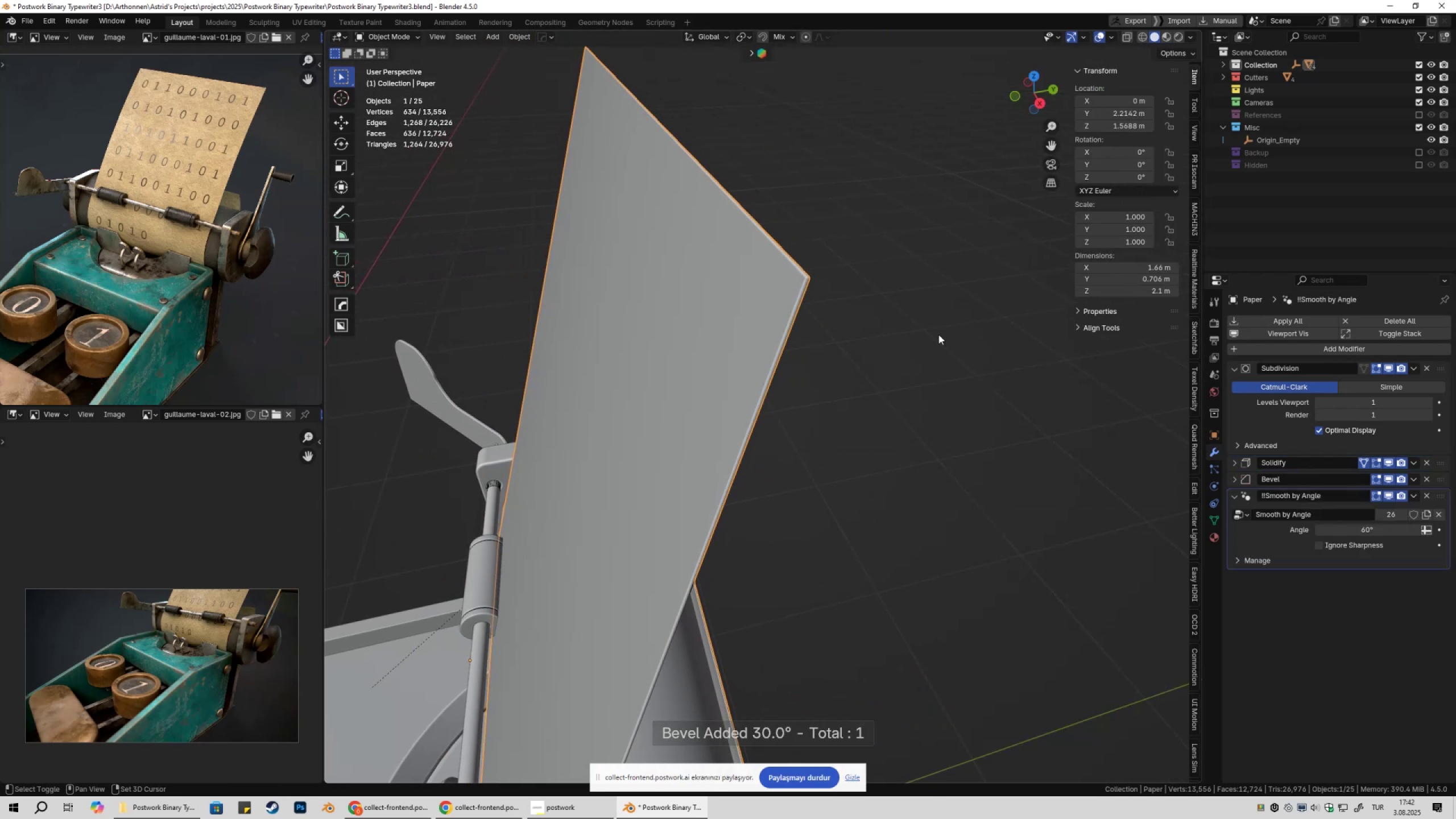 
key(Shift+ShiftLeft)
 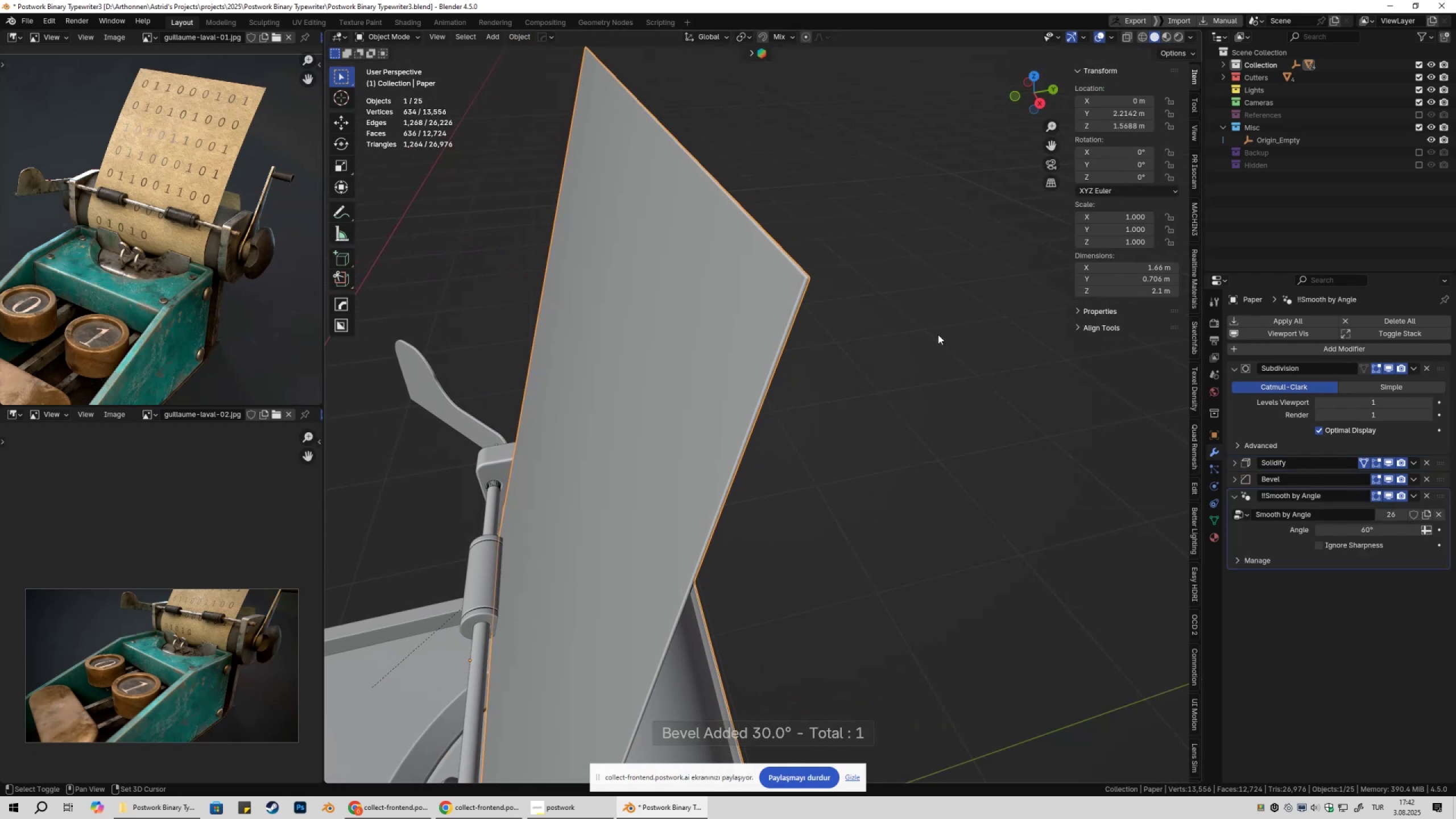 
scroll: coordinate [834, 400], scroll_direction: down, amount: 7.0
 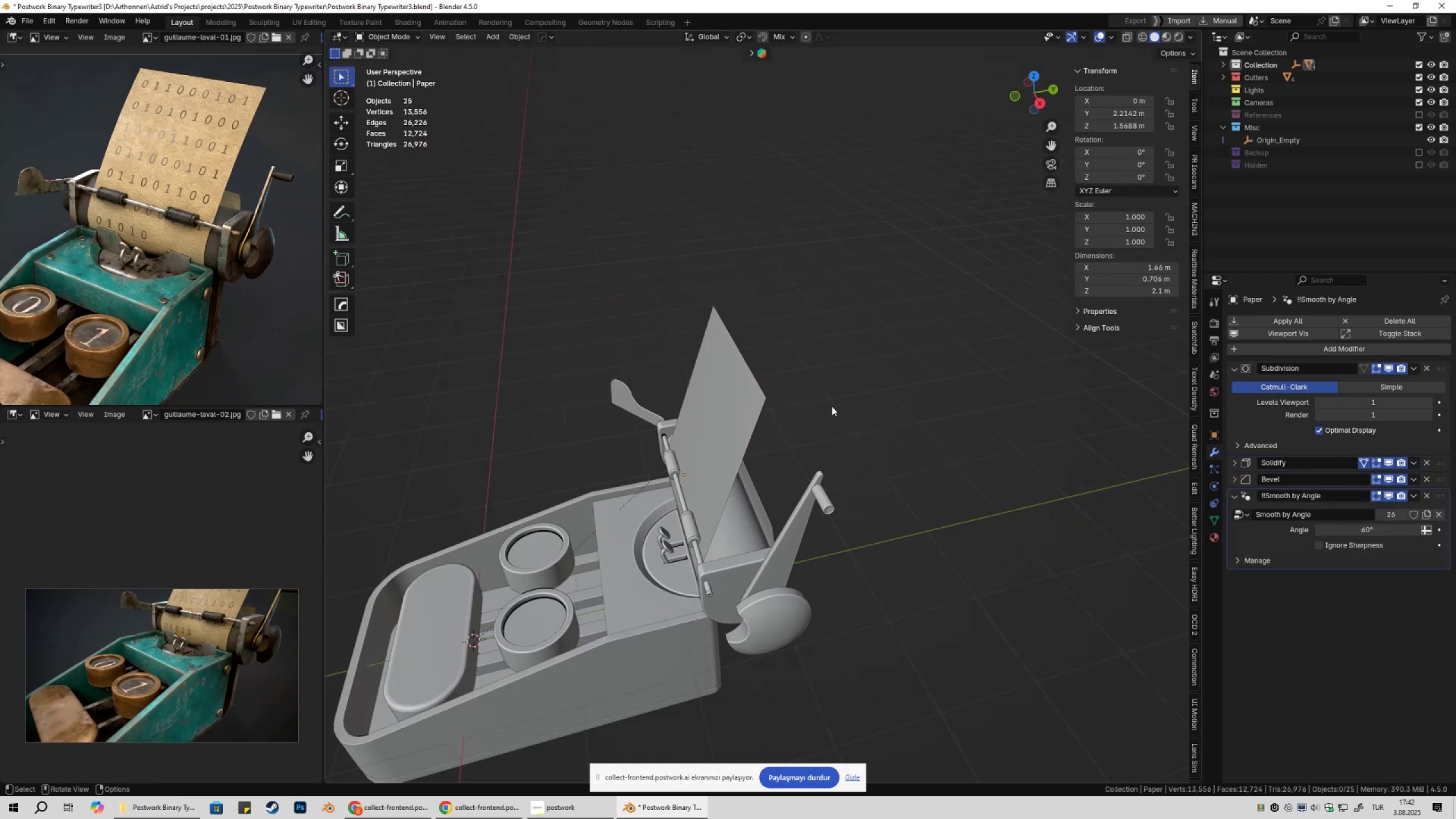 
key(Shift+ShiftLeft)
 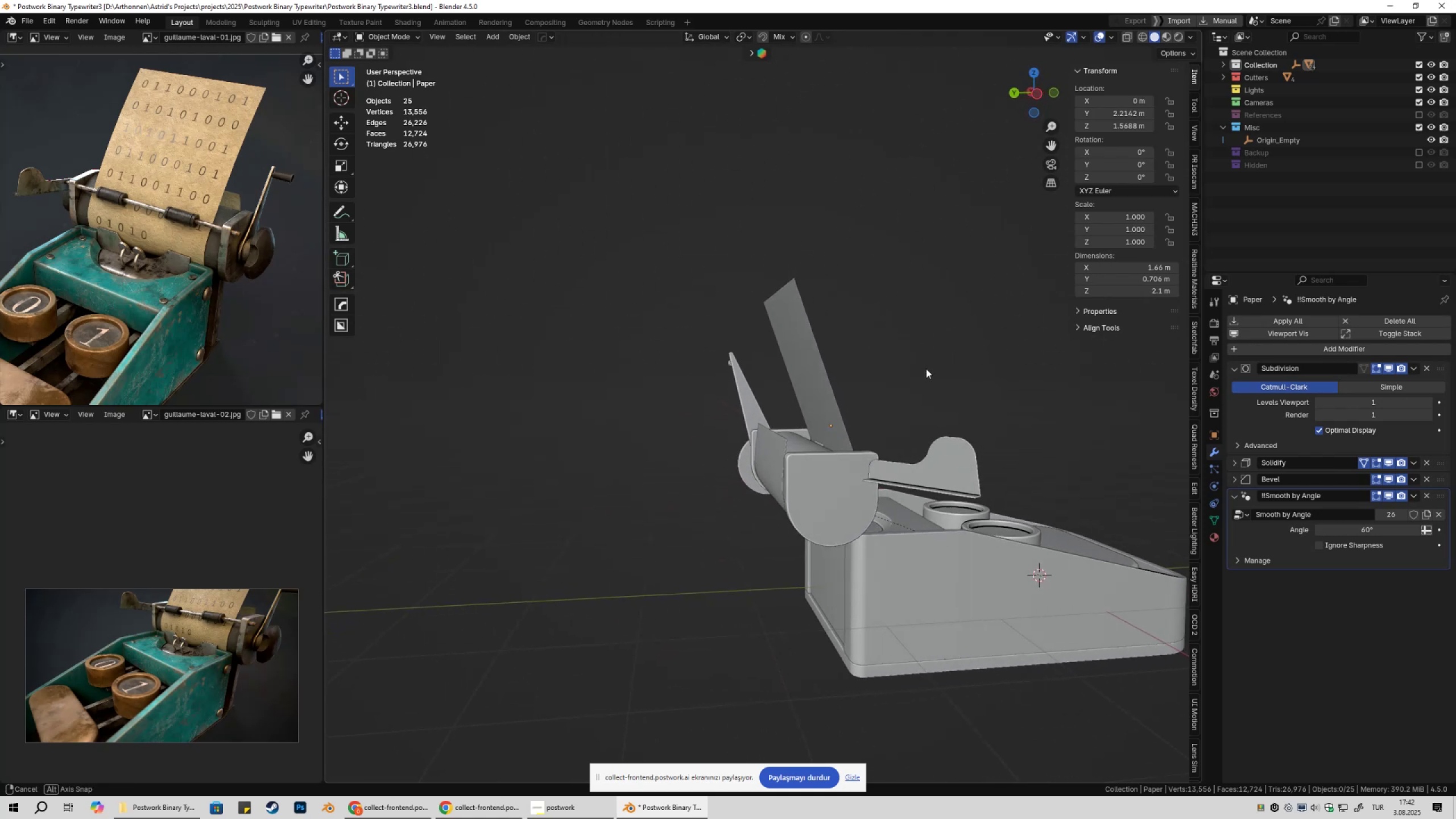 
wait(8.77)
 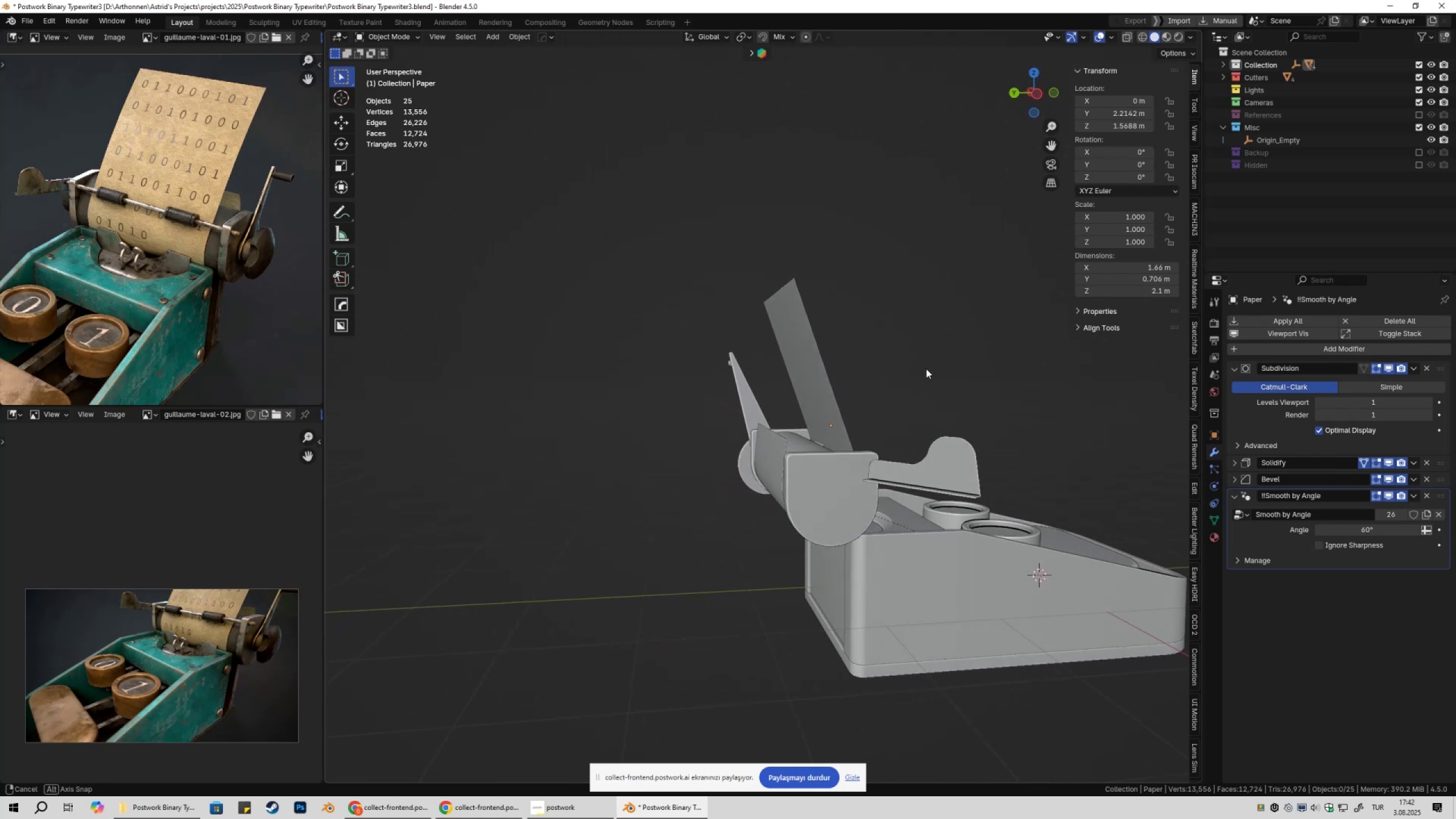 
hold_key(key=ShiftLeft, duration=0.32)
 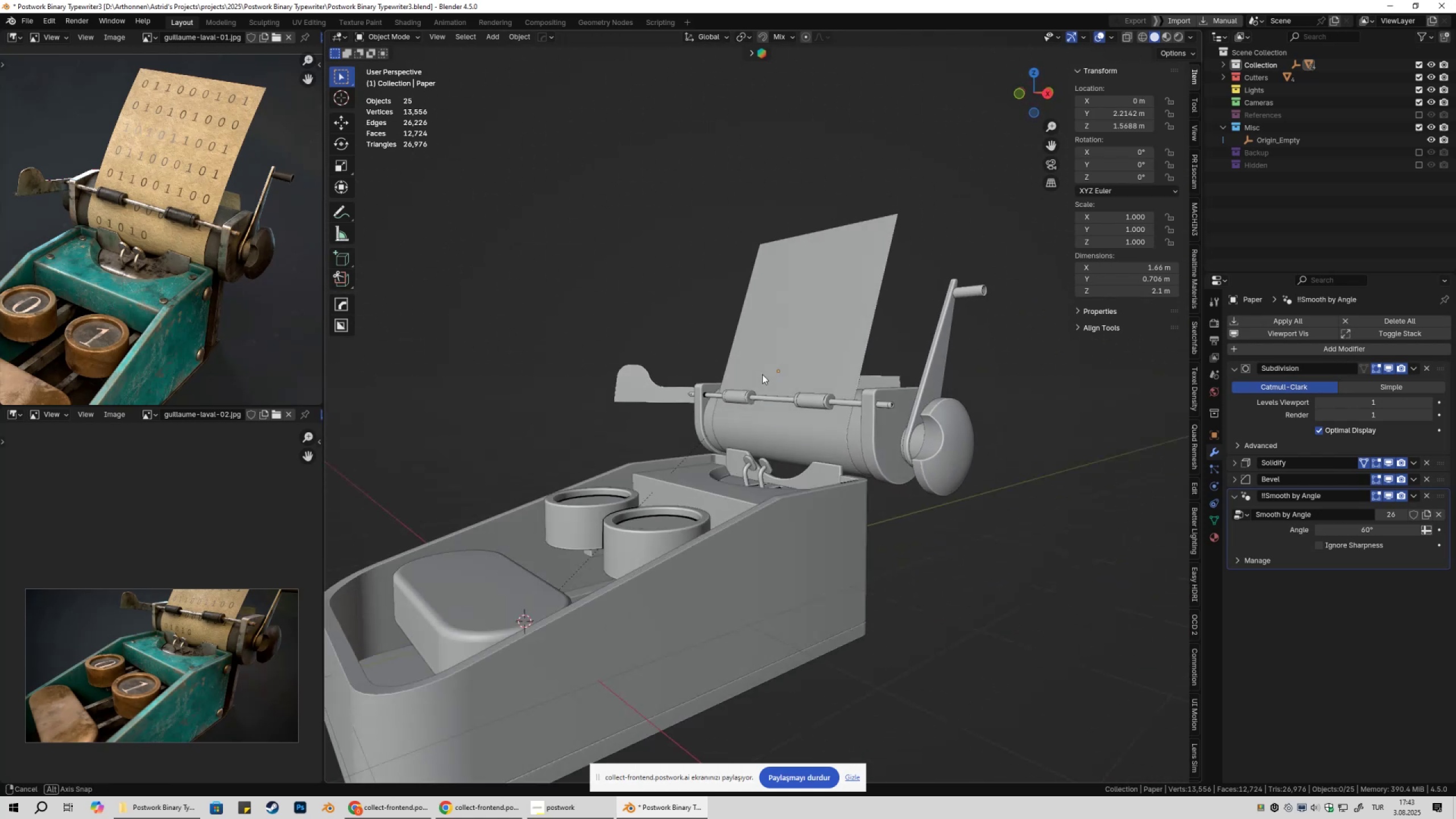 
key(Shift+ShiftLeft)
 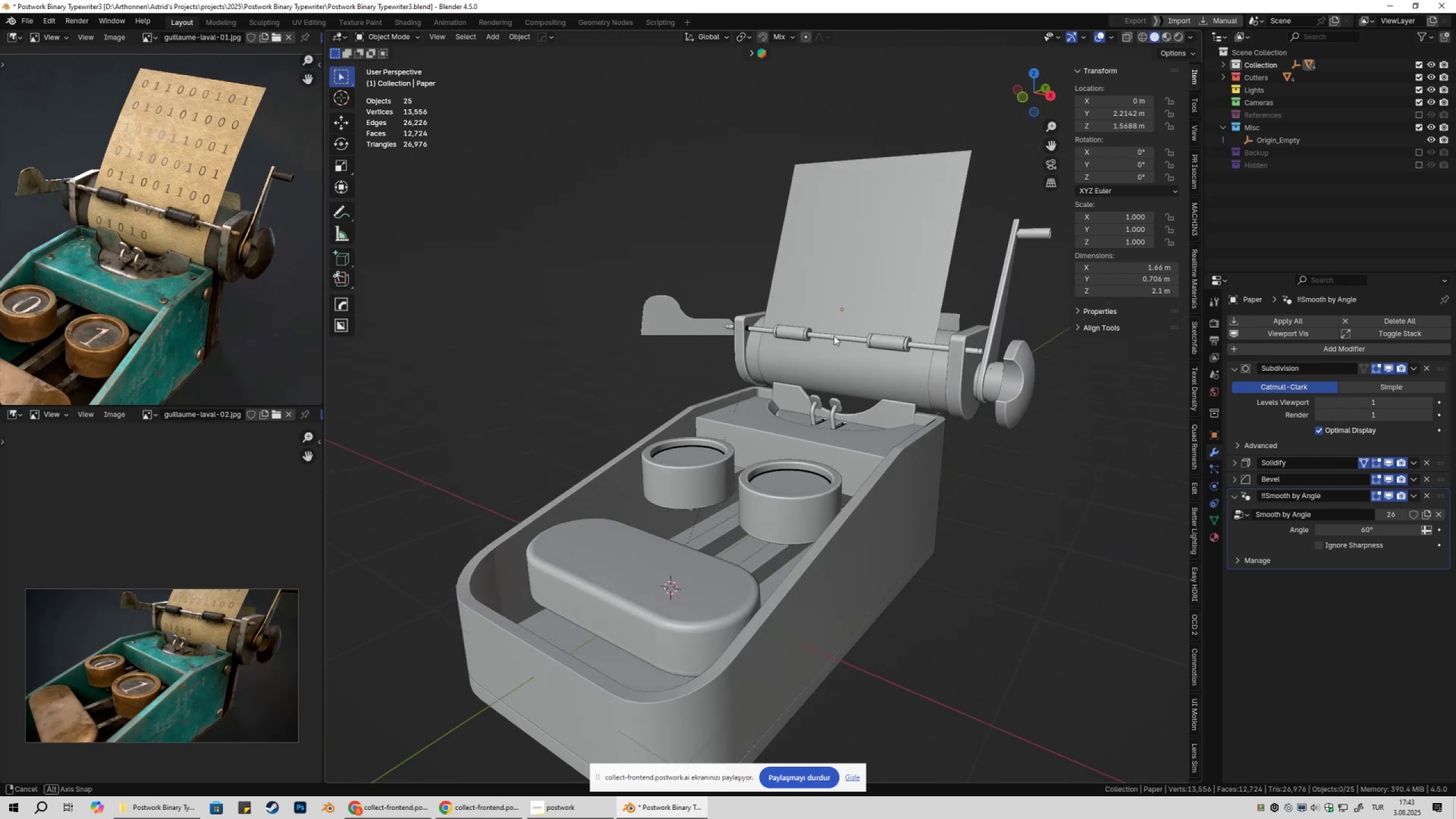 
key(Shift+ShiftLeft)
 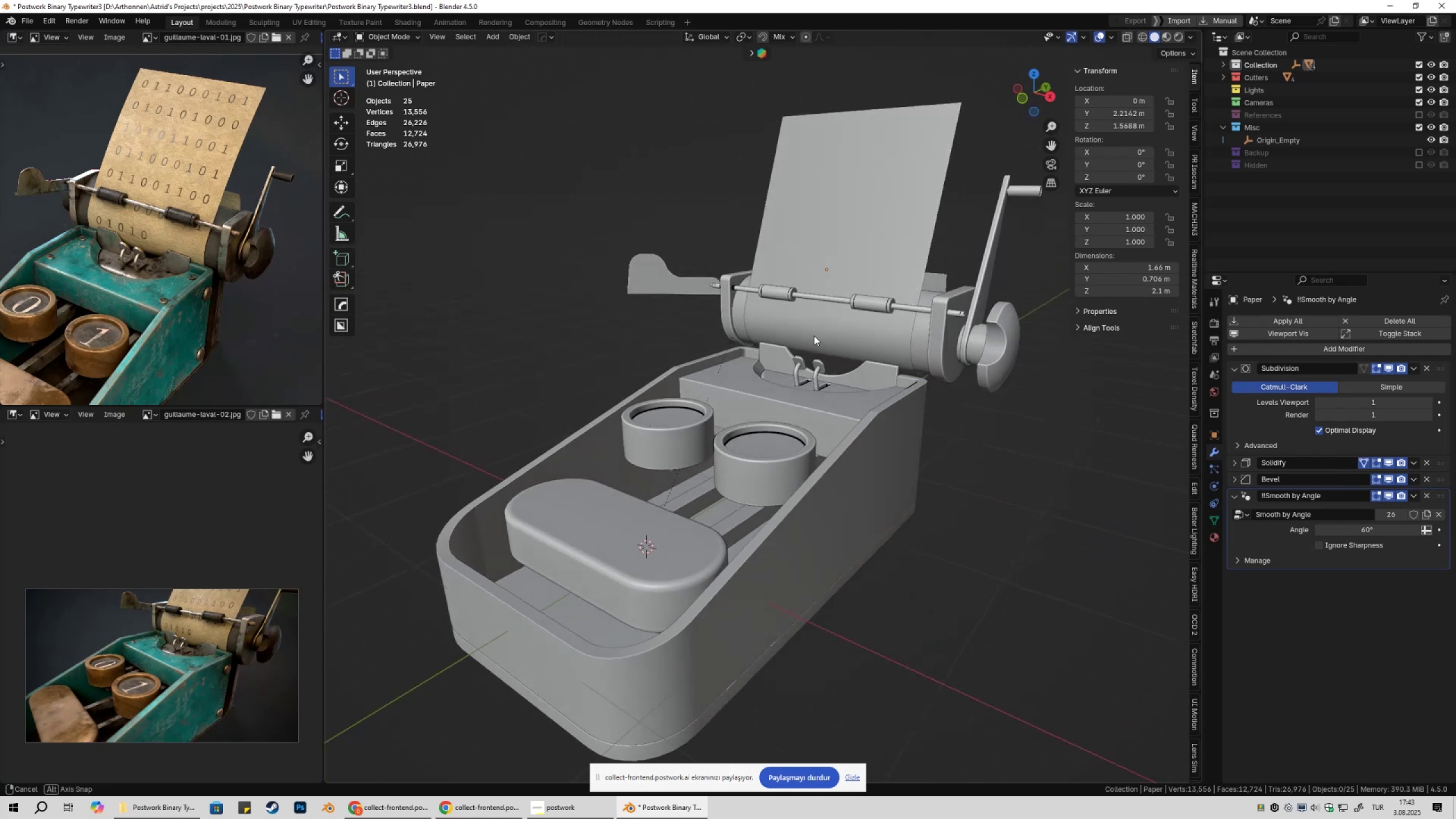 
key(Shift+ShiftLeft)
 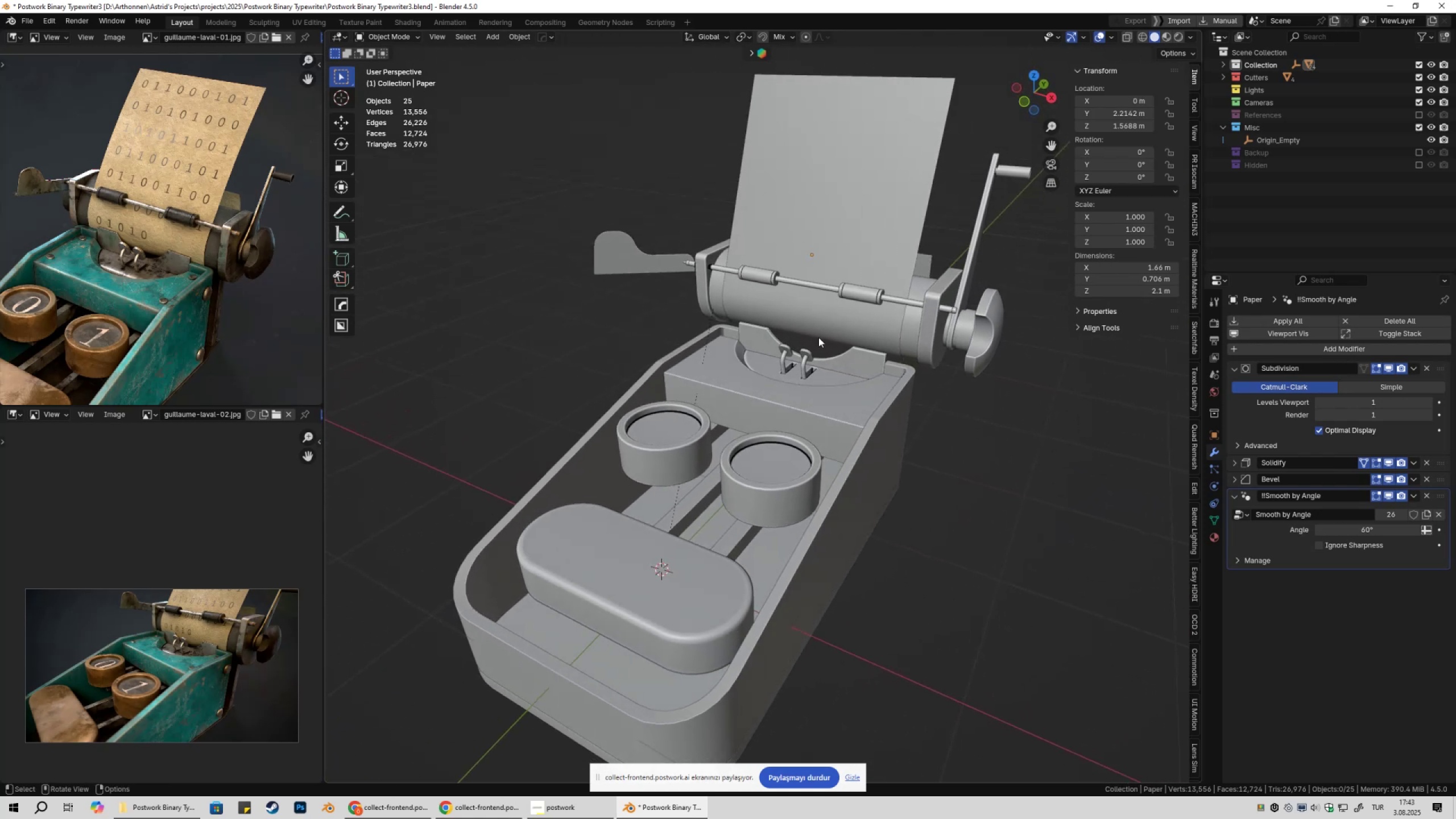 
scroll: coordinate [818, 337], scroll_direction: down, amount: 1.0
 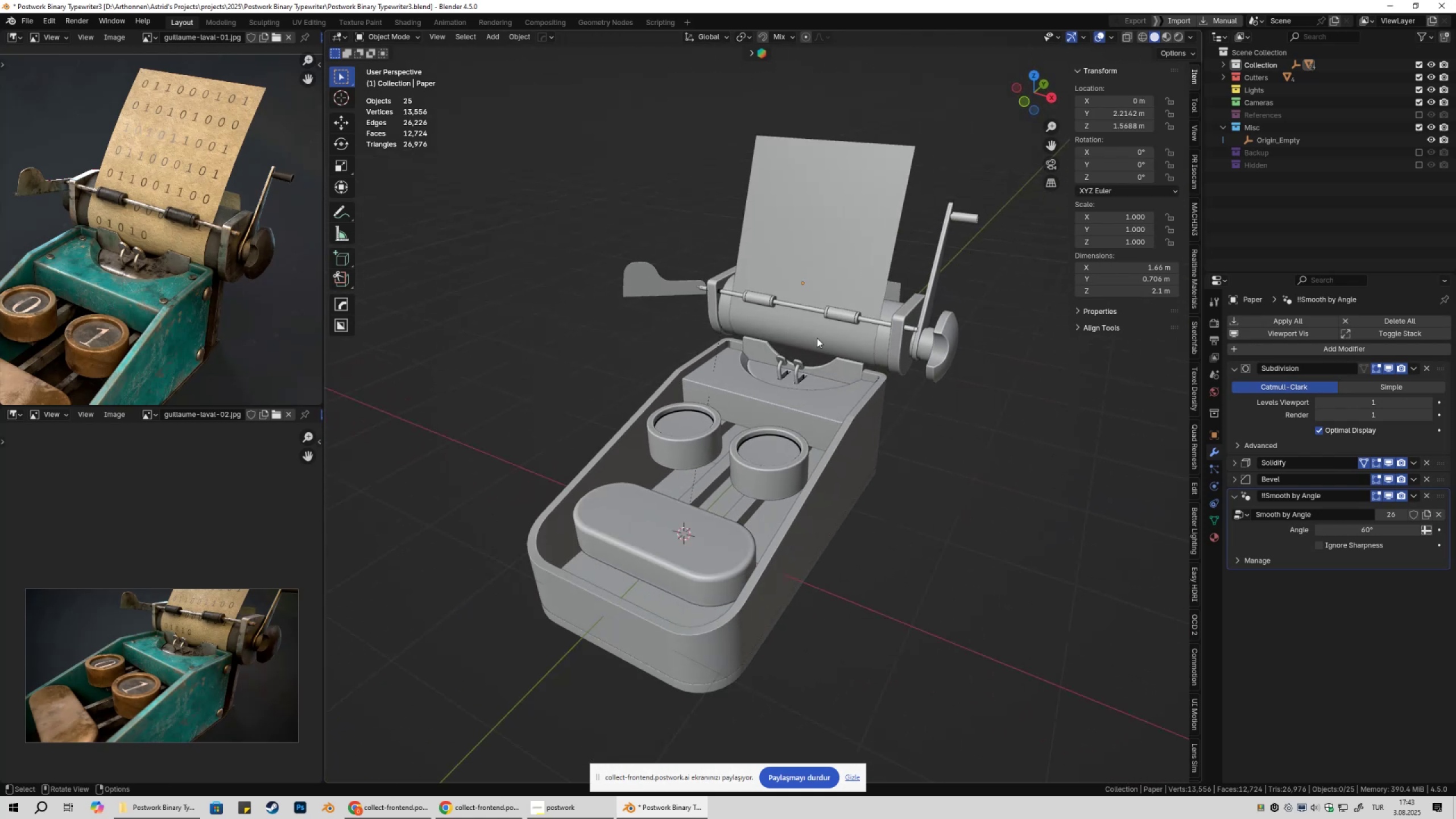 
key(Shift+ShiftLeft)
 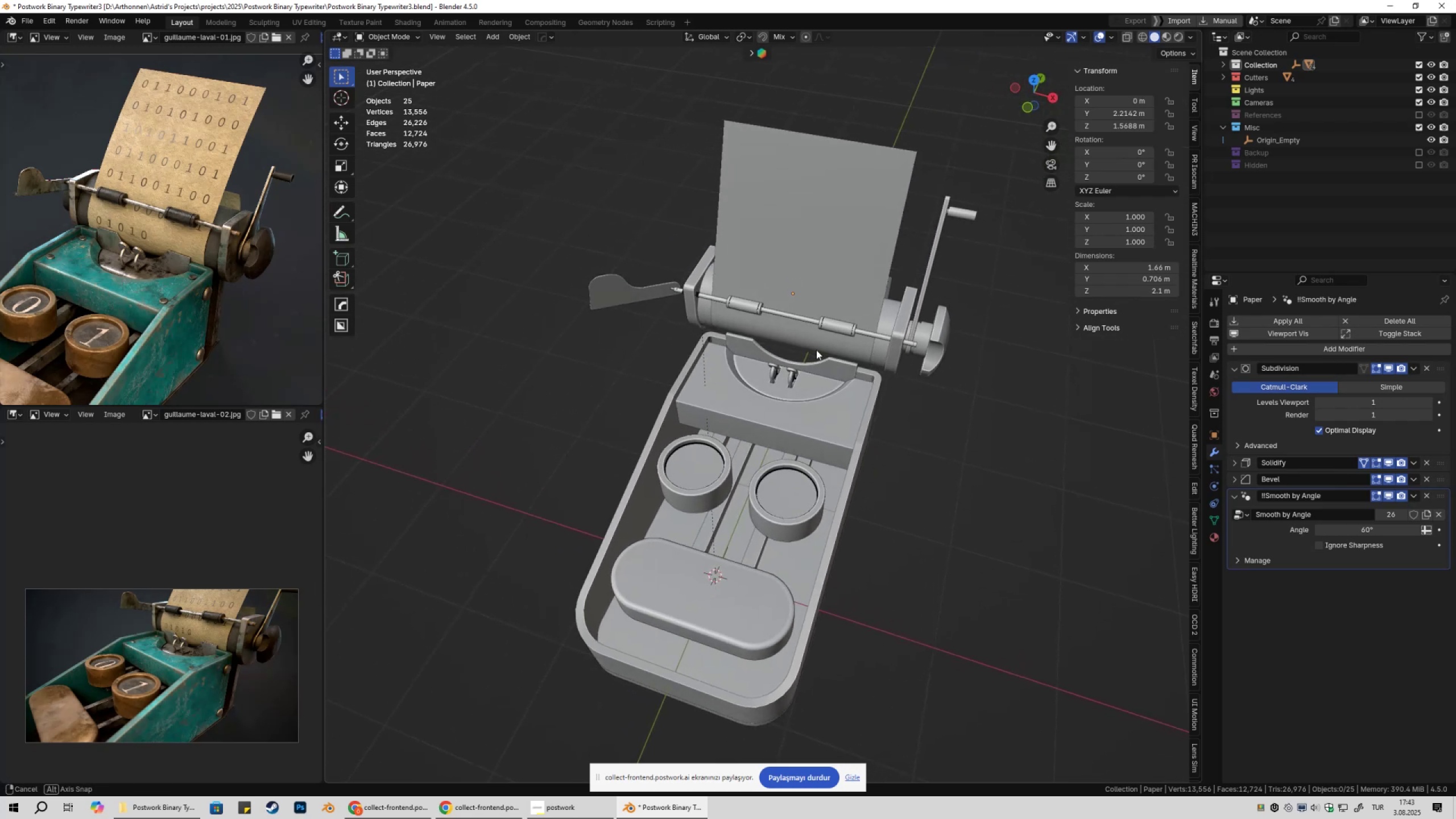 
hold_key(key=ShiftLeft, duration=0.32)
 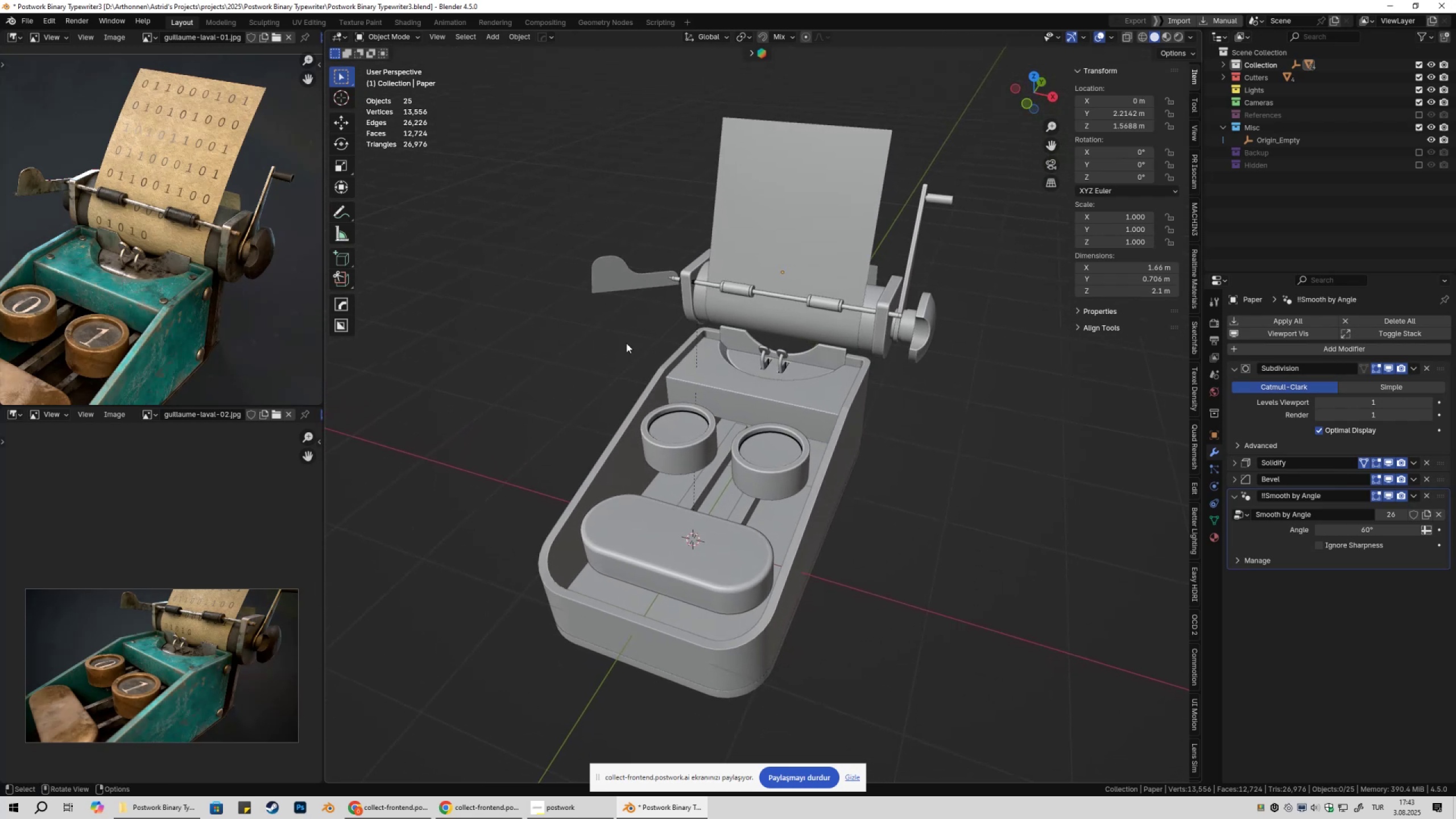 
scroll: coordinate [209, 346], scroll_direction: down, amount: 2.0
 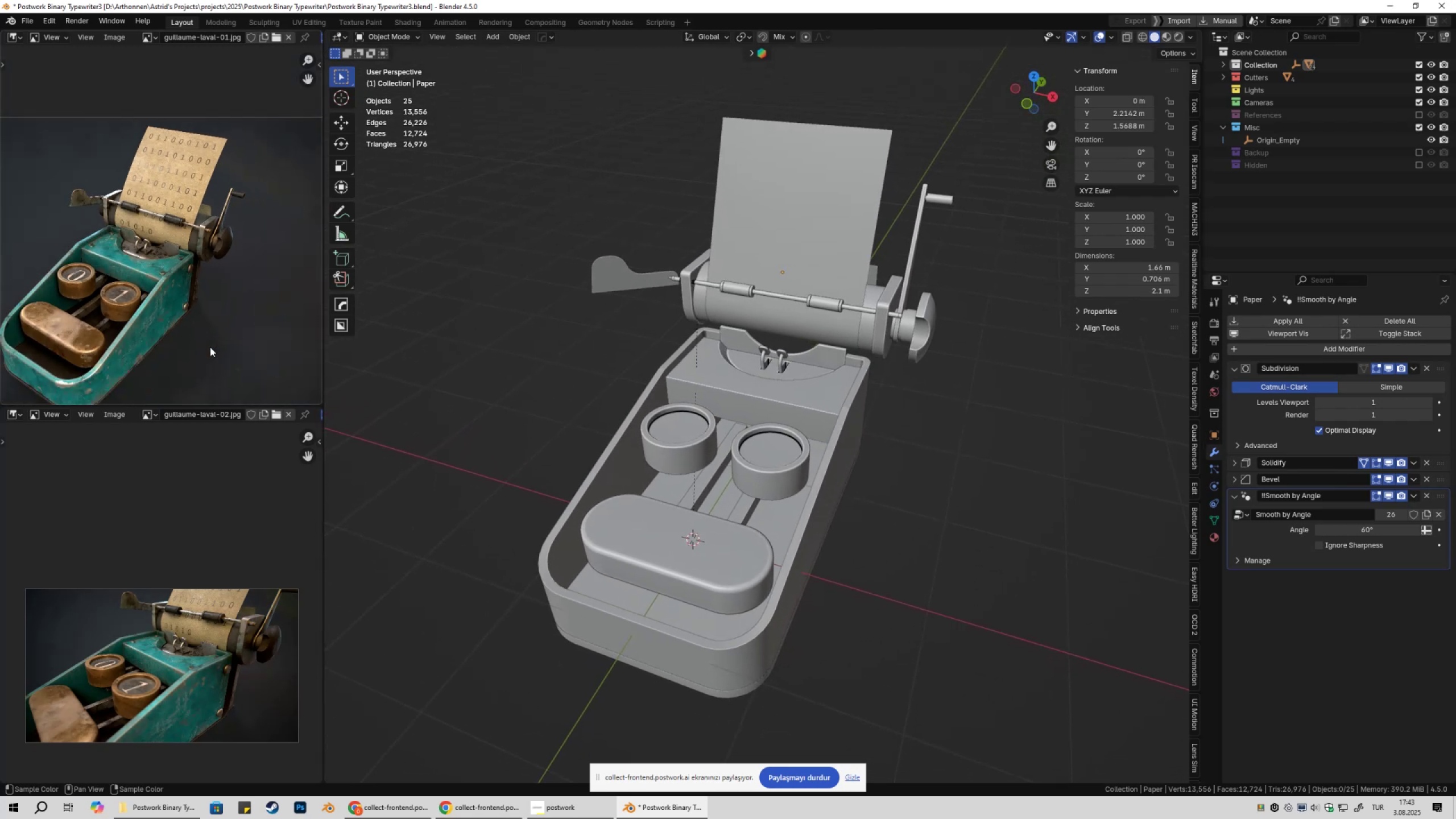 
hold_key(key=ShiftLeft, duration=0.36)
 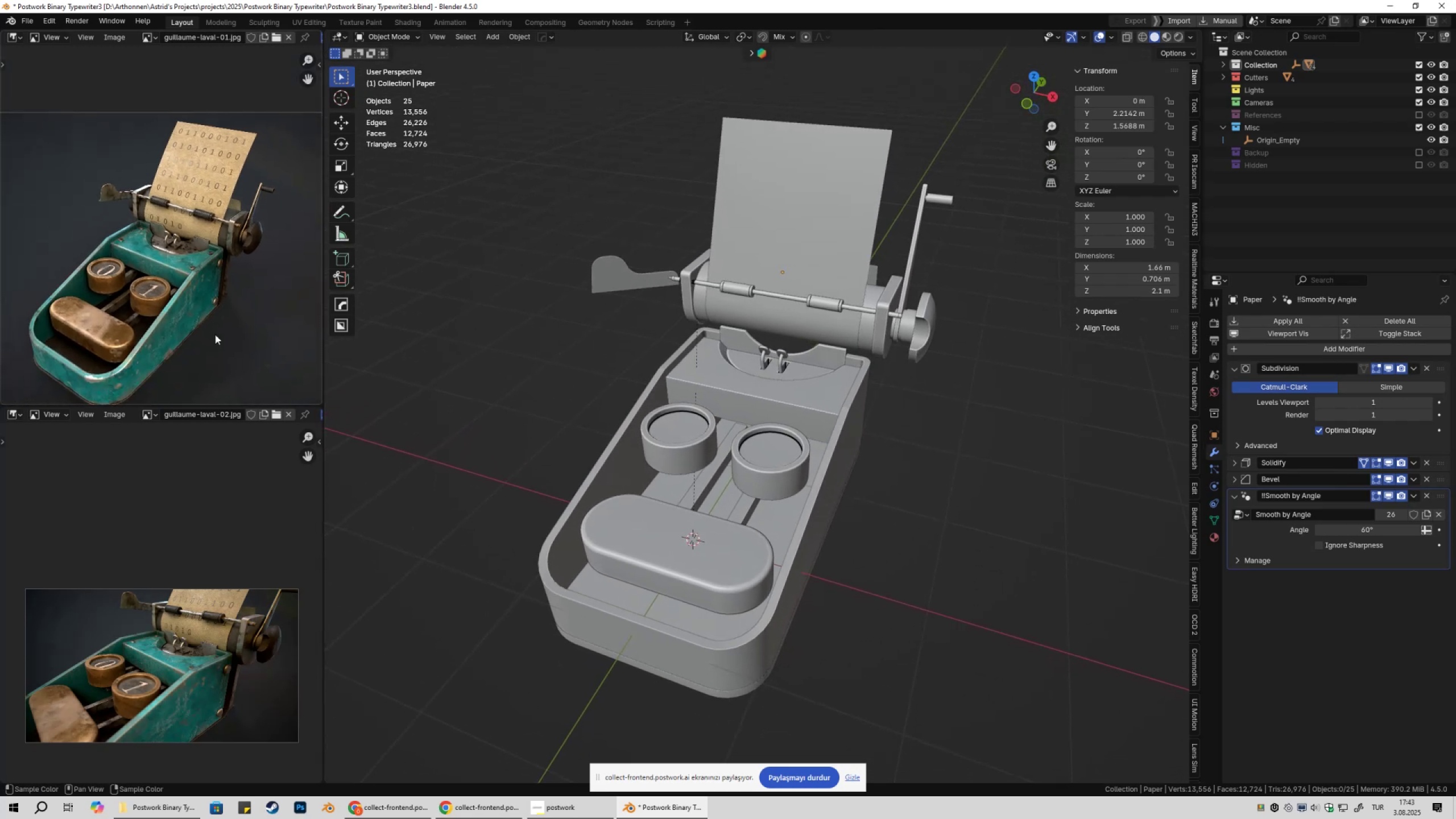 
key(Shift+ShiftLeft)
 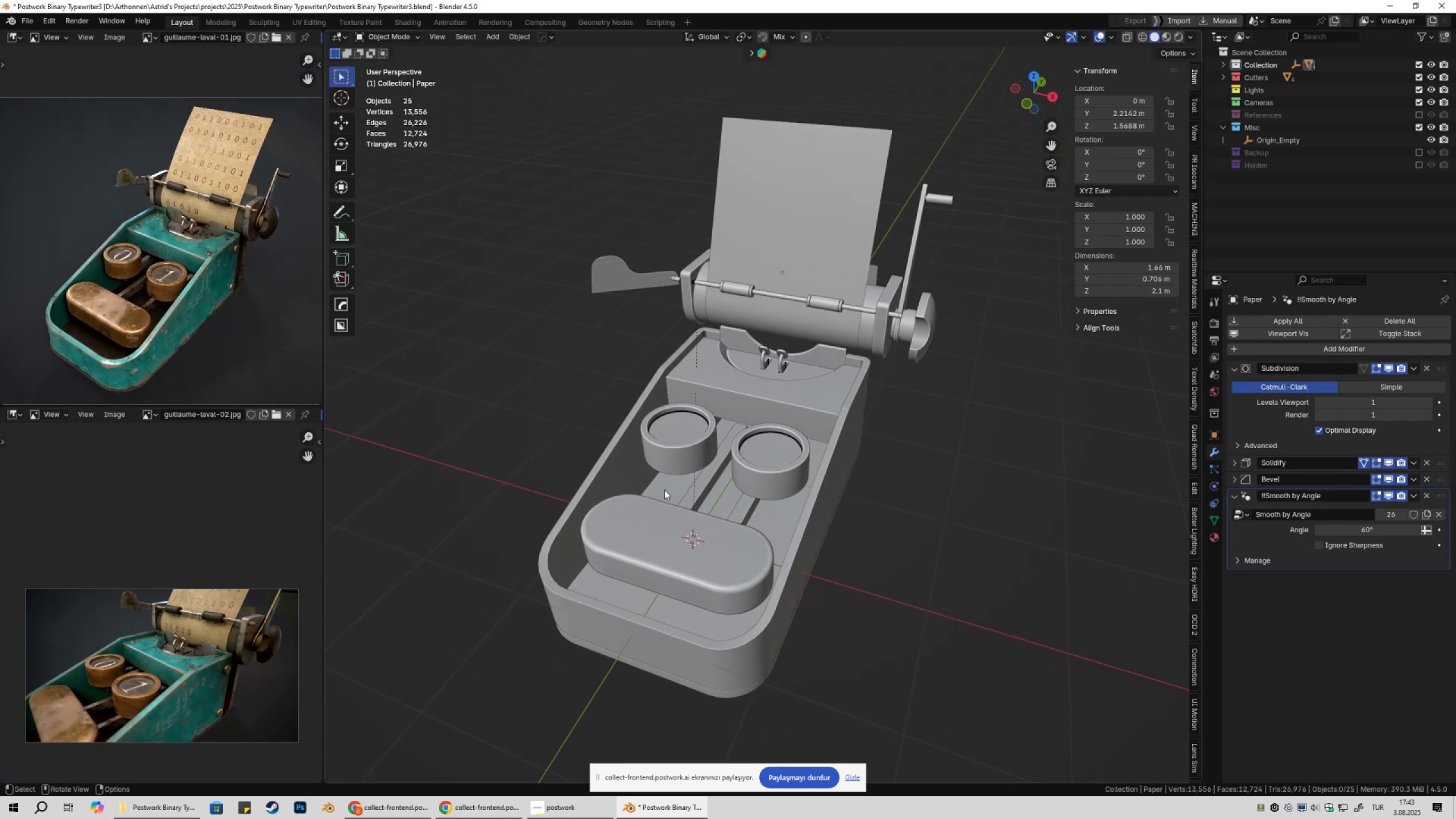 
left_click([669, 549])
 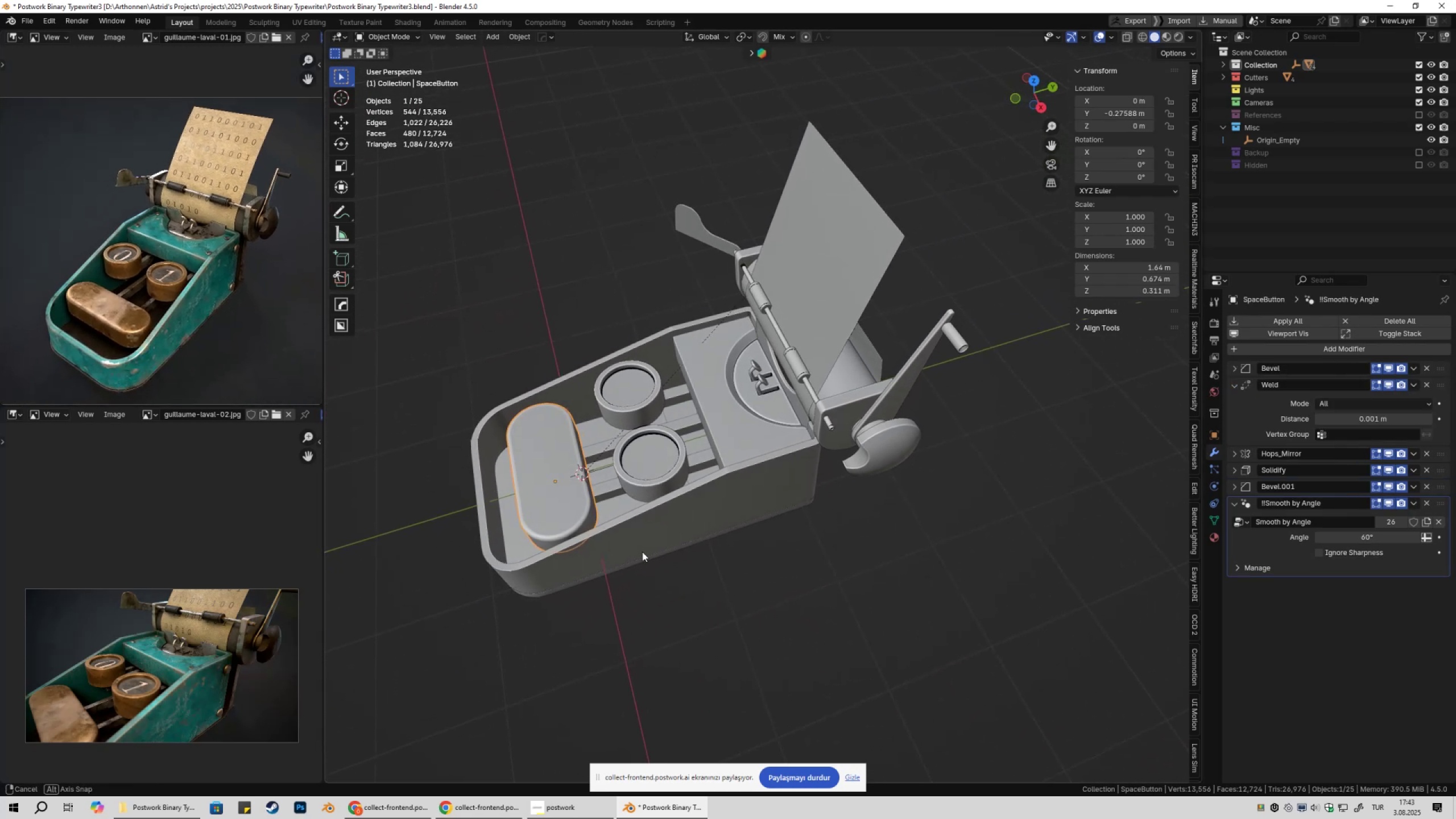 
key(Tab)
type(asy)
 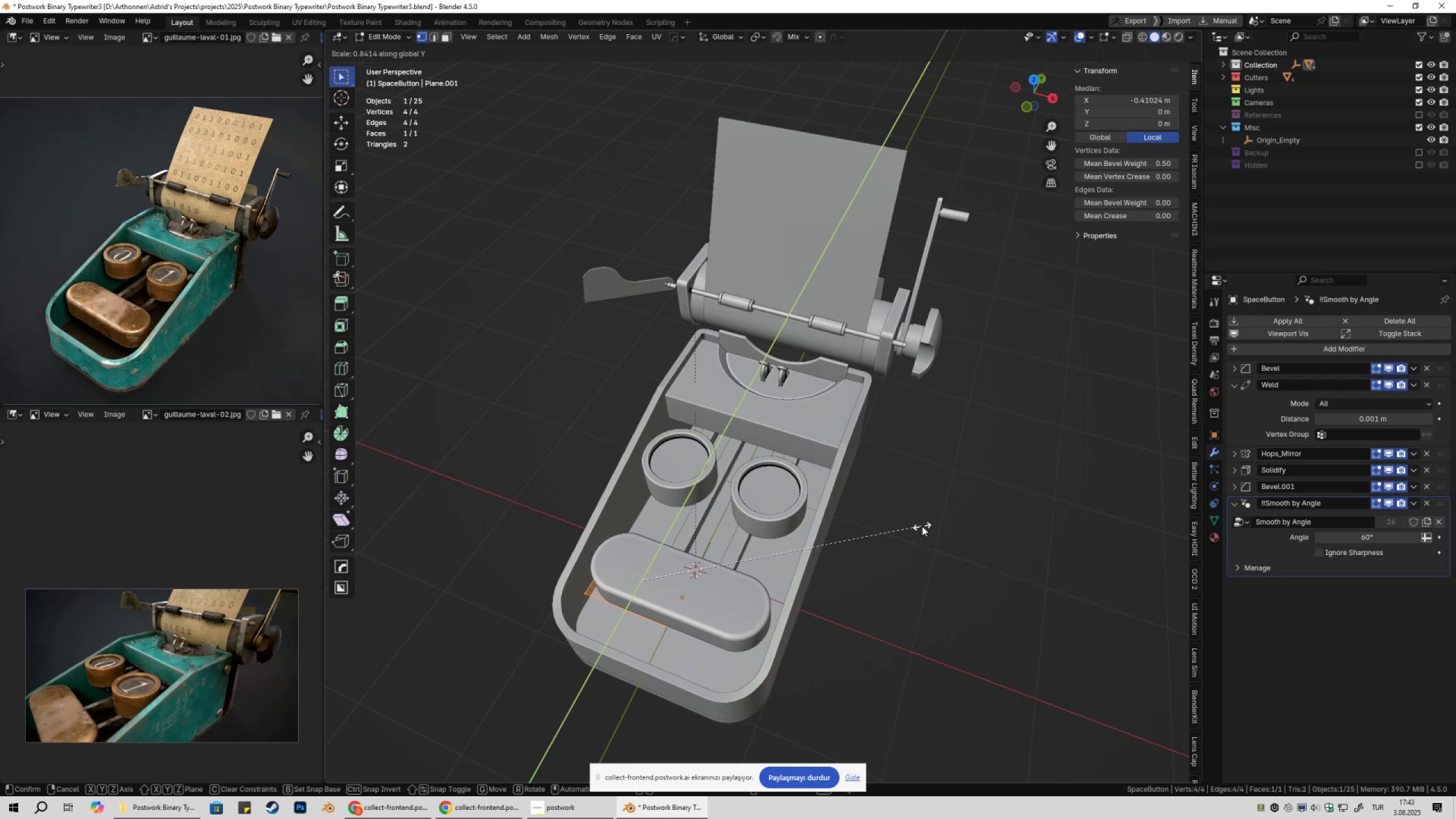 
wait(8.18)
 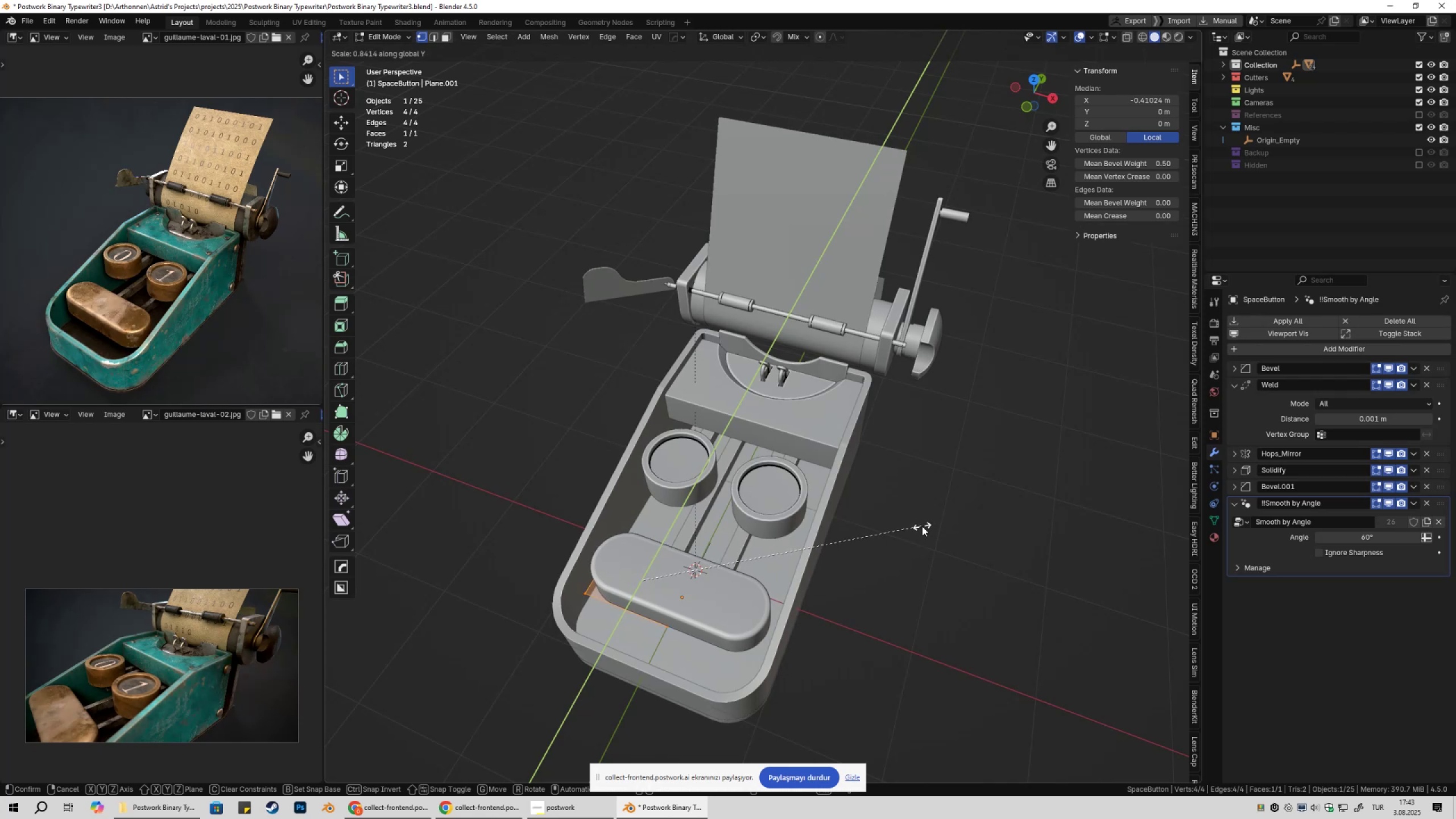 
key(Tab)
 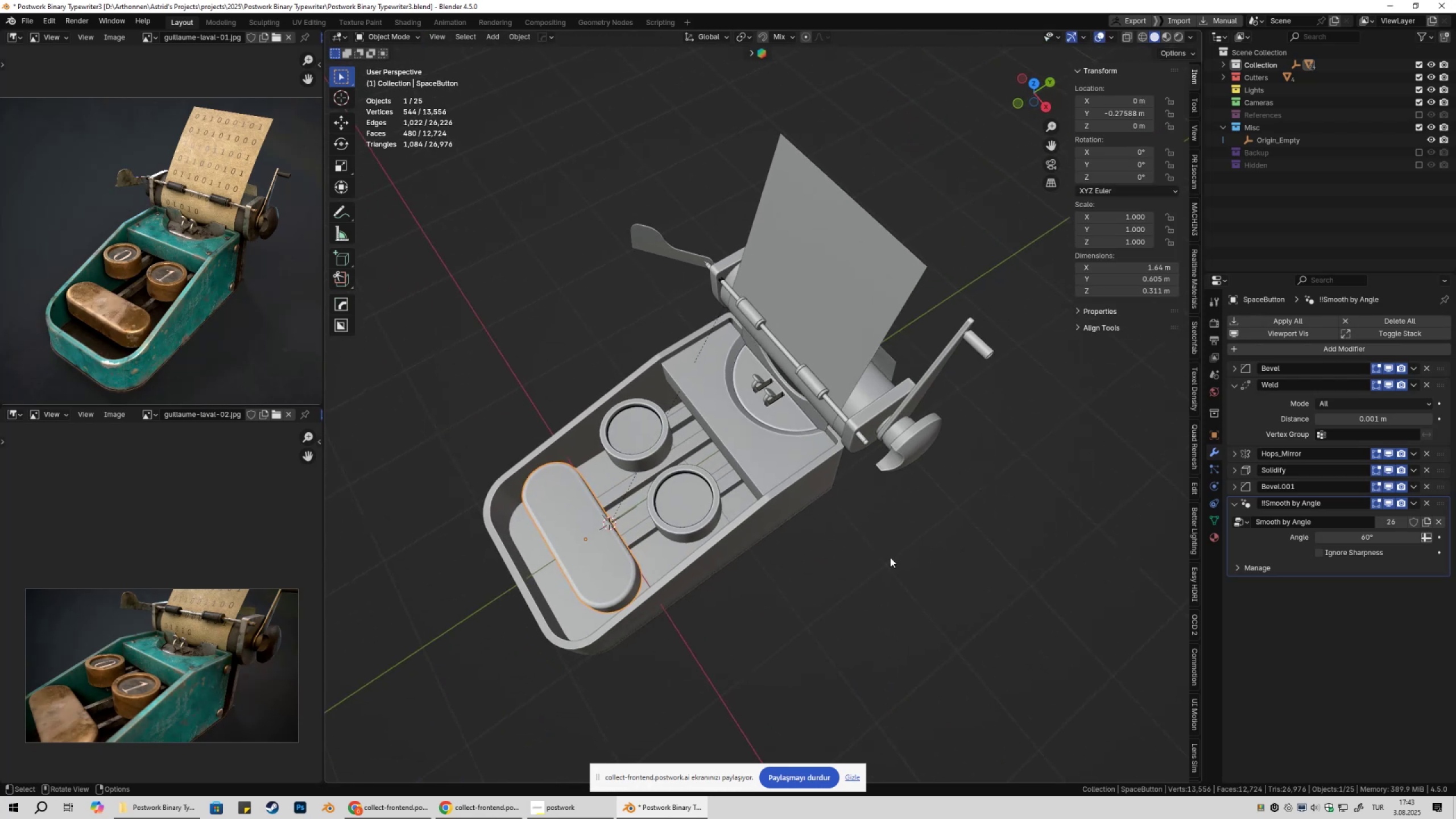 
key(Shift+ShiftLeft)
 